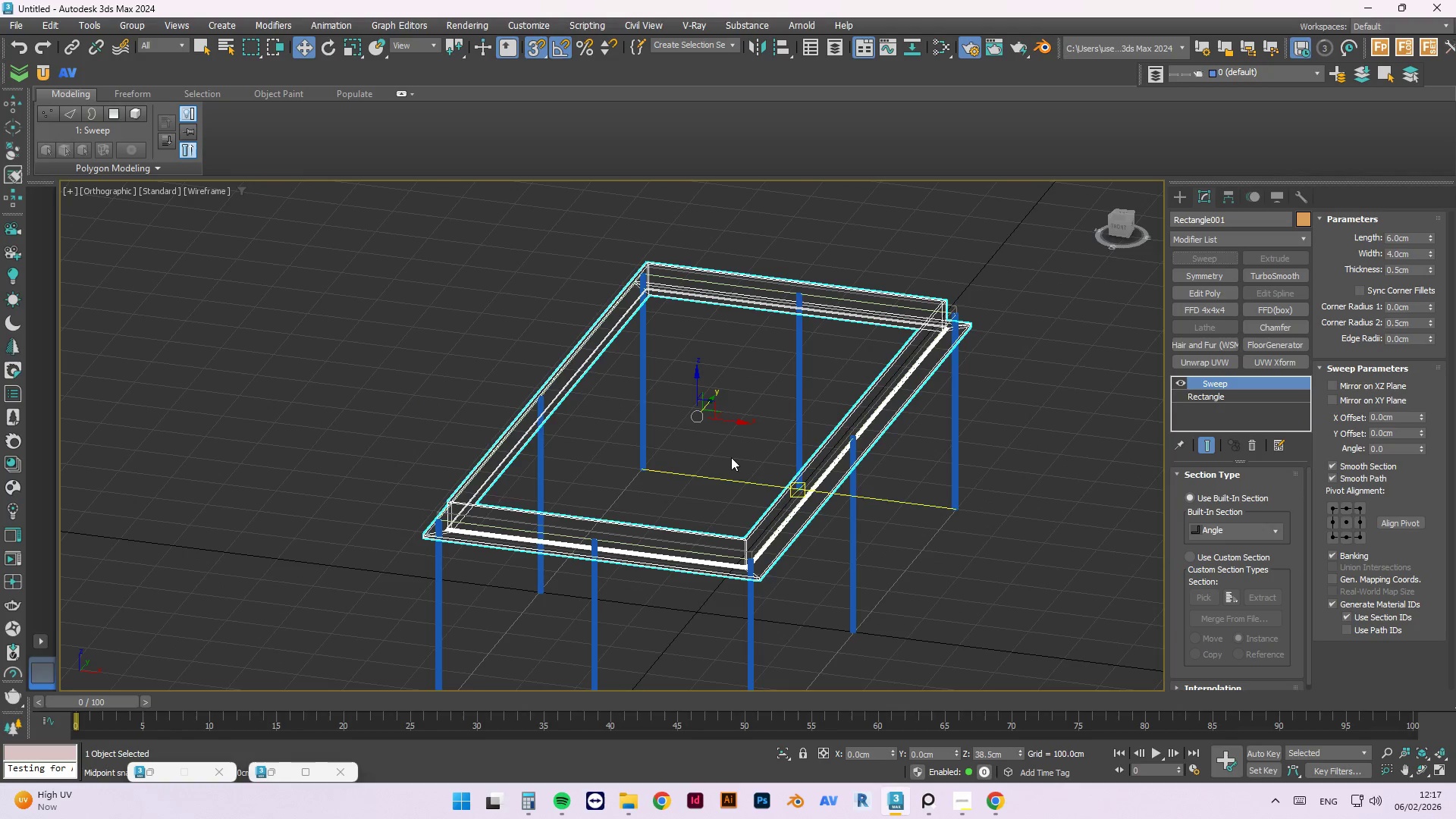 
key(Alt+AltLeft)
 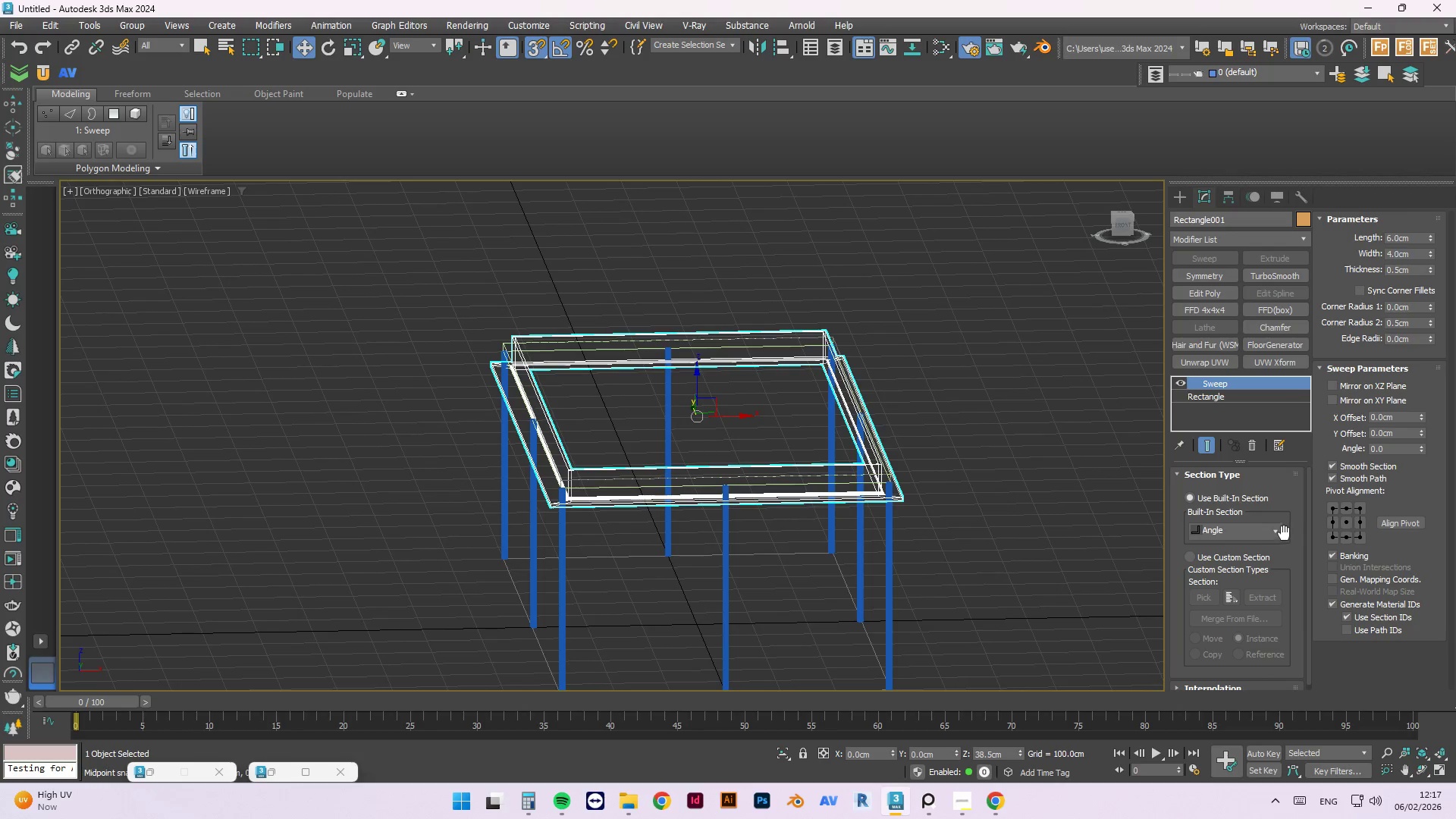 
left_click([1276, 531])
 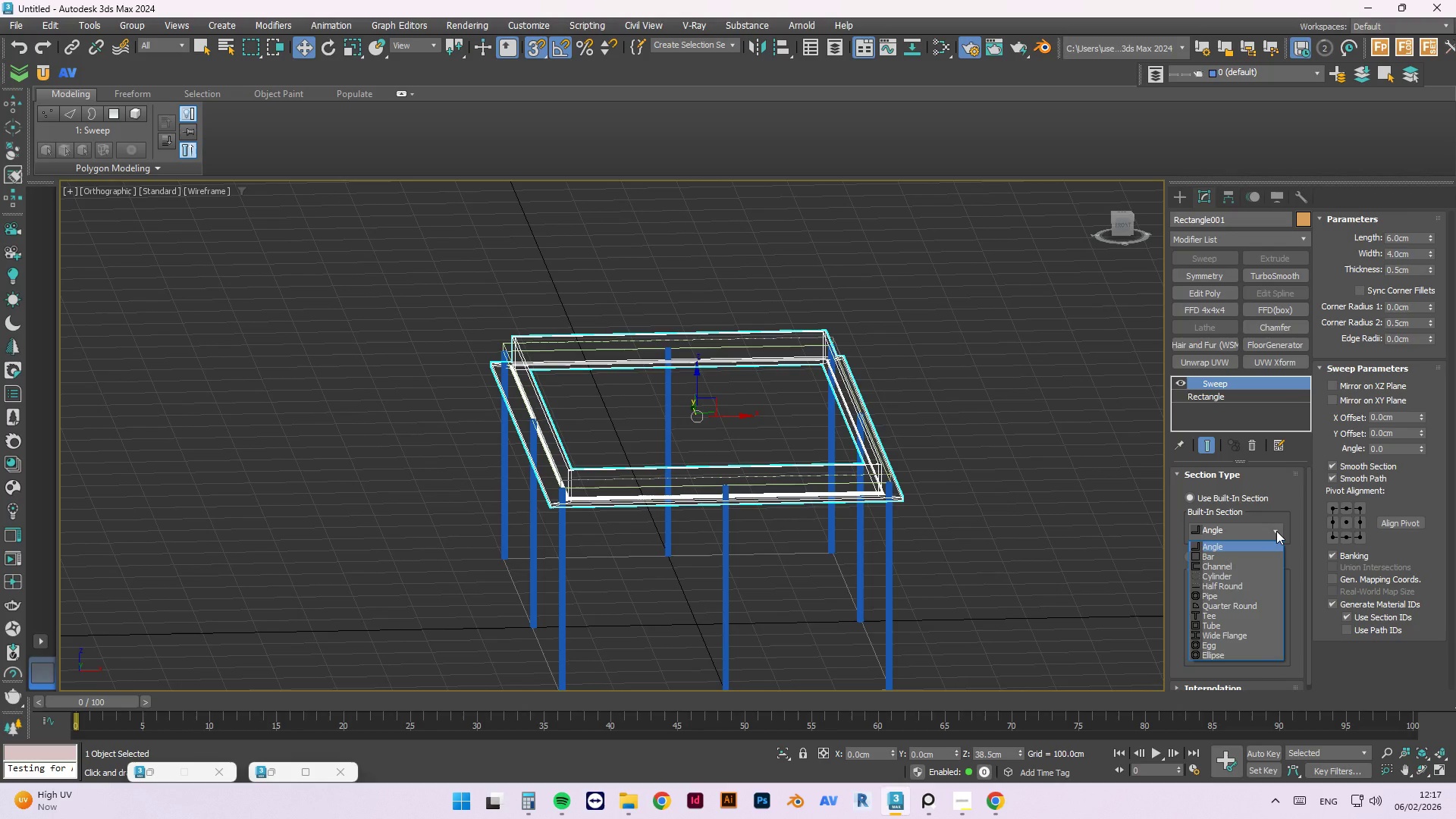 
wait(8.19)
 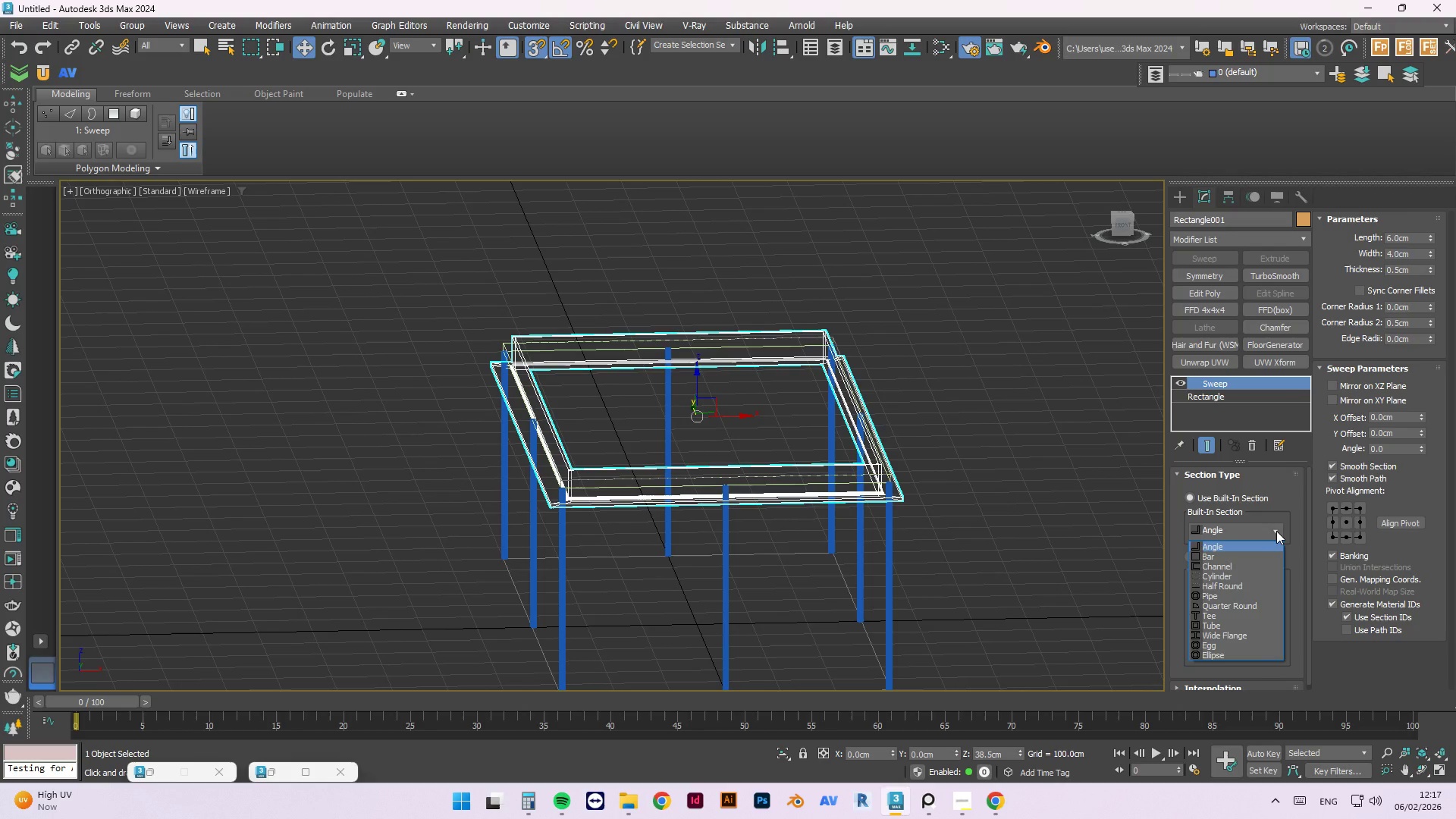 
left_click([1223, 547])
 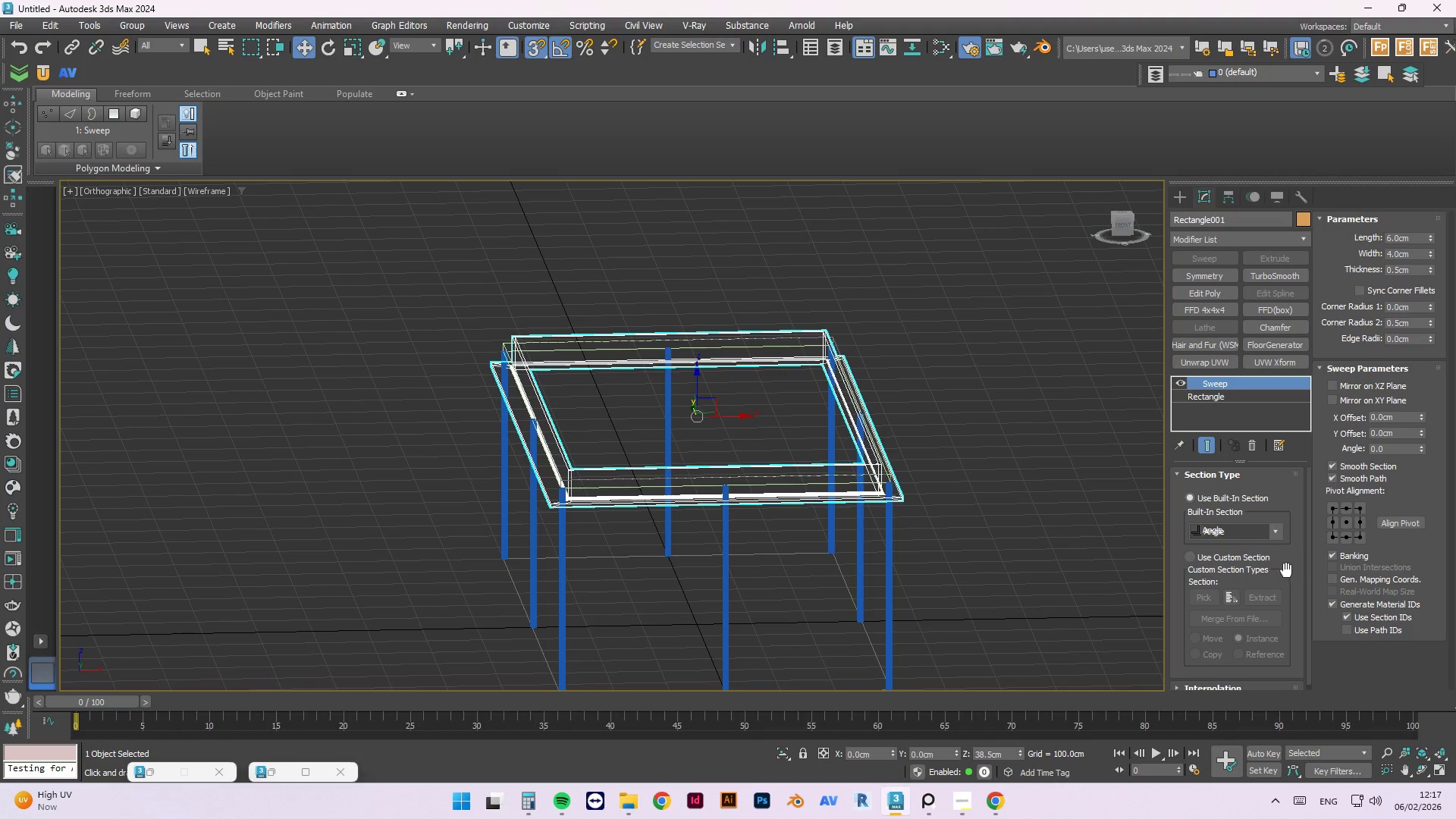 
scroll: coordinate [1277, 579], scroll_direction: down, amount: 1.0
 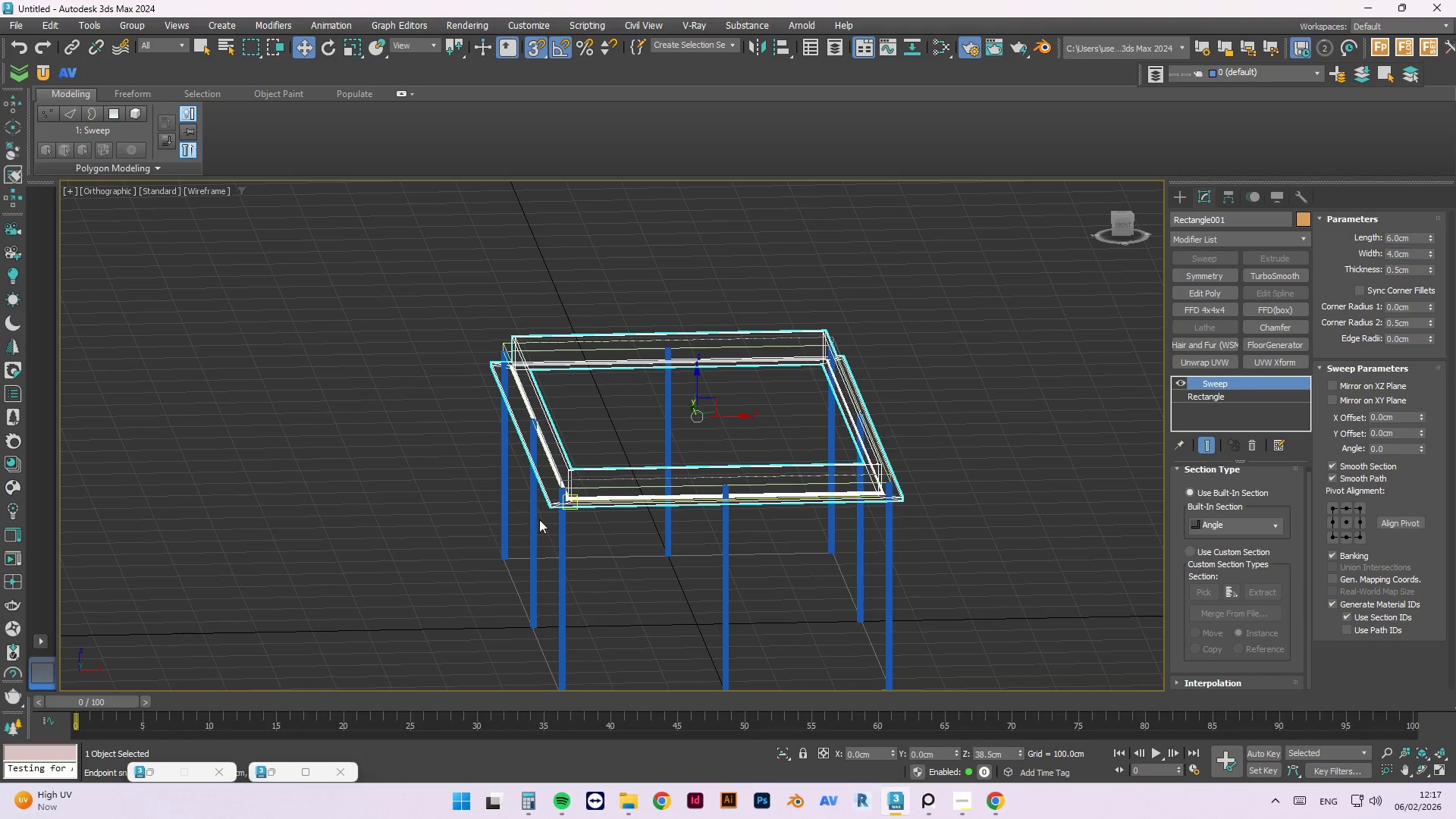 
scroll: coordinate [621, 450], scroll_direction: up, amount: 2.0
 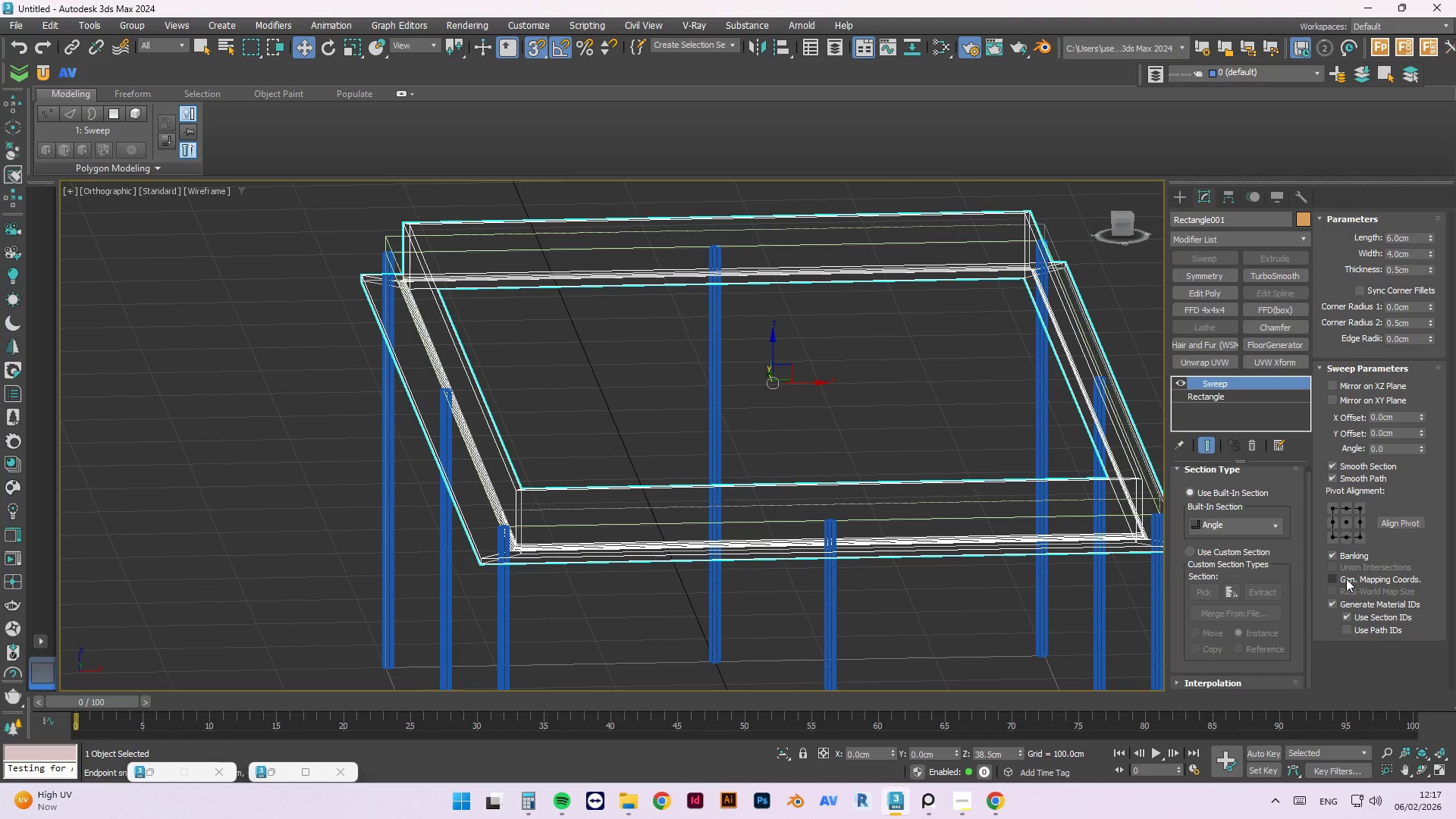 
left_click([1332, 576])
 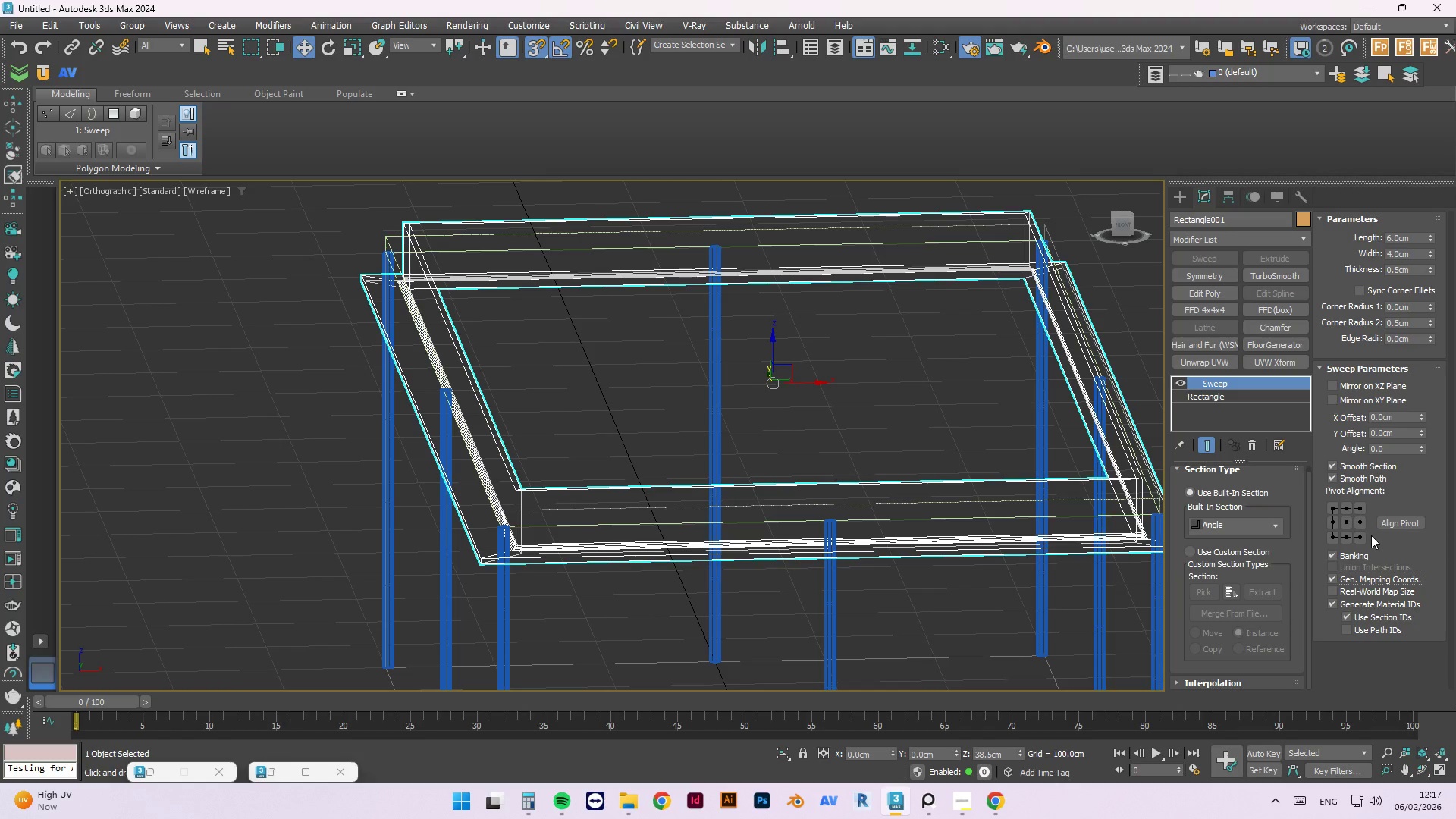 
wait(5.62)
 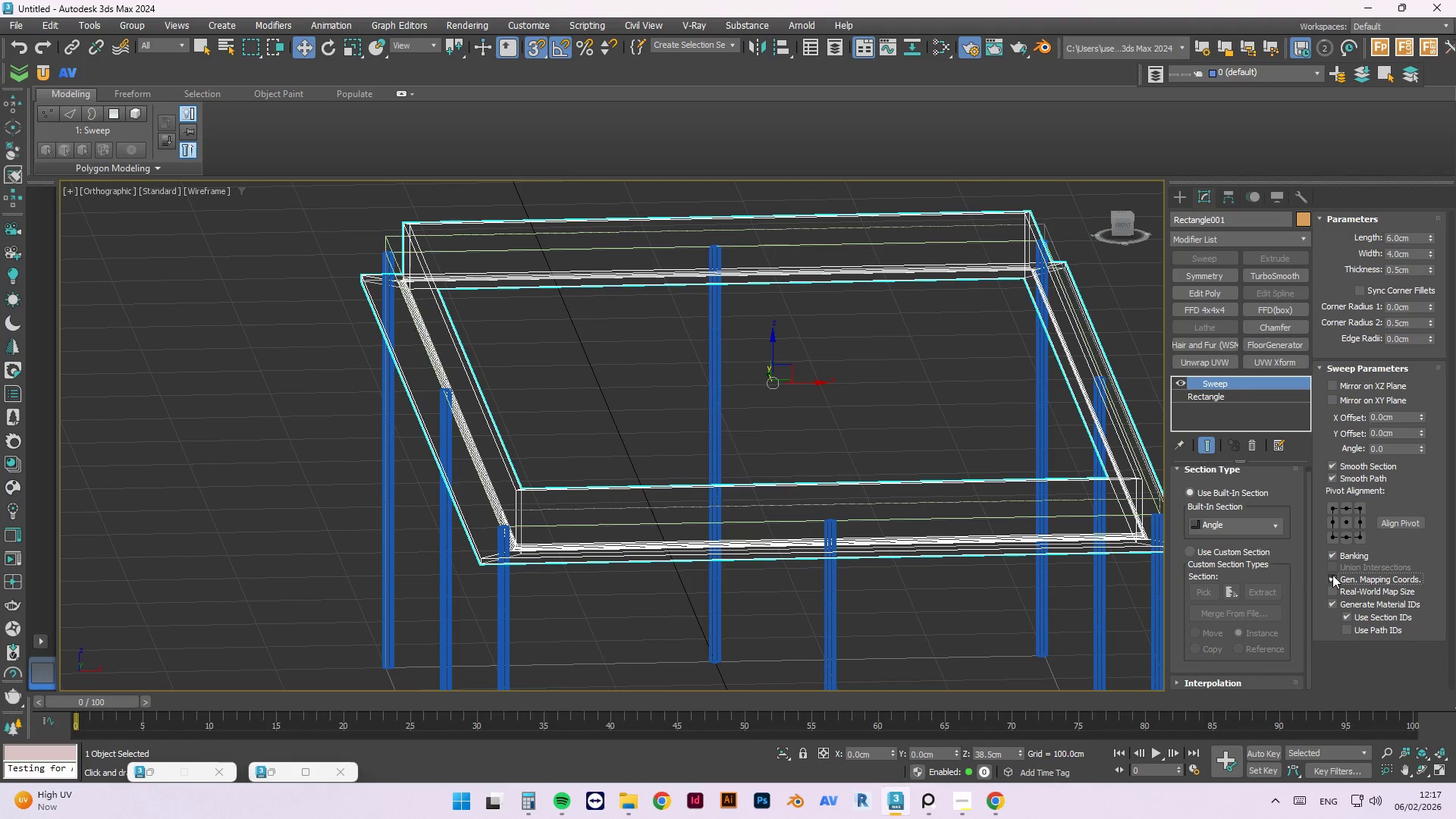 
left_click([1350, 525])
 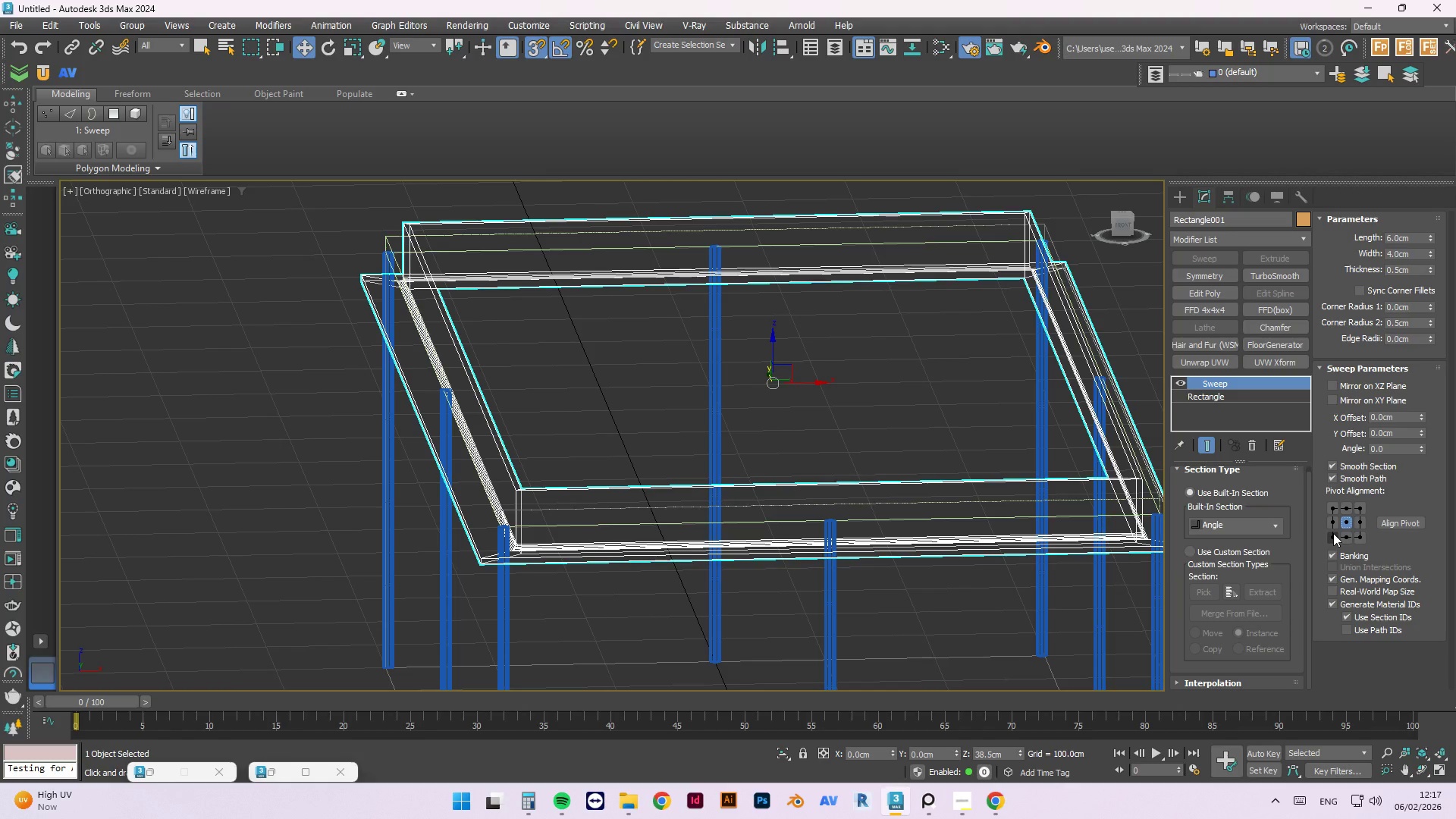 
left_click([1333, 533])
 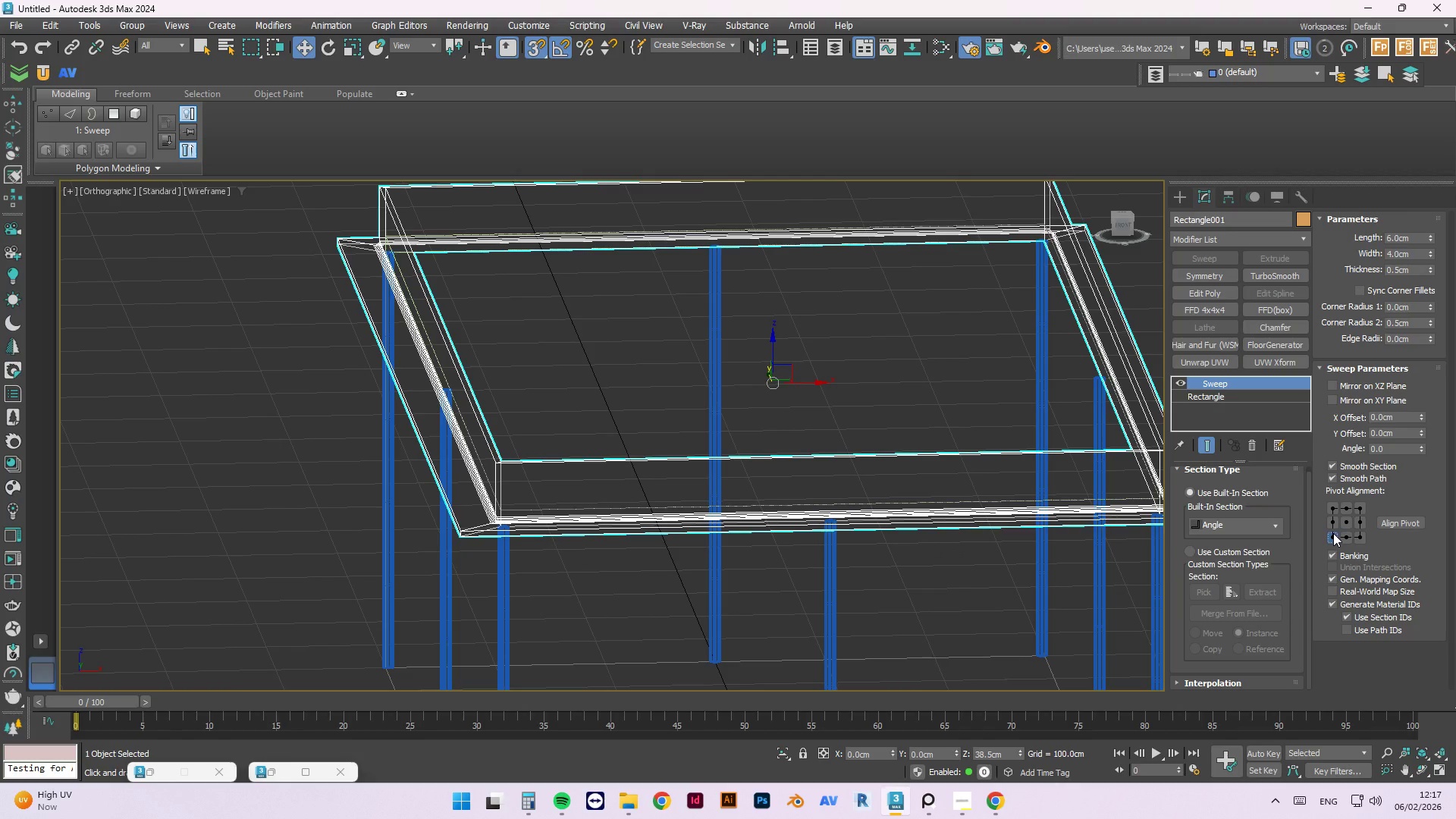 
key(F)
 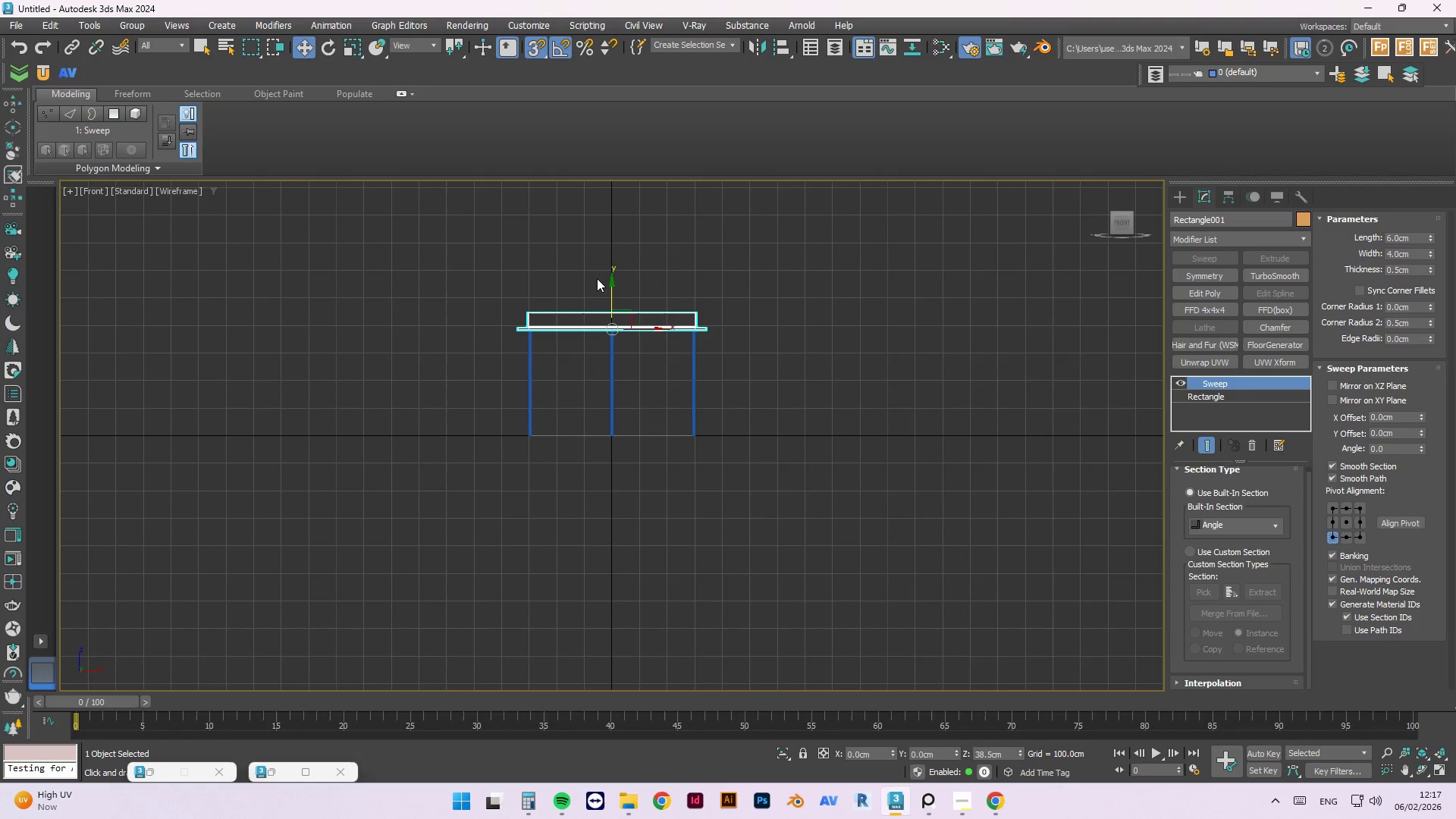 
scroll: coordinate [601, 331], scroll_direction: up, amount: 8.0
 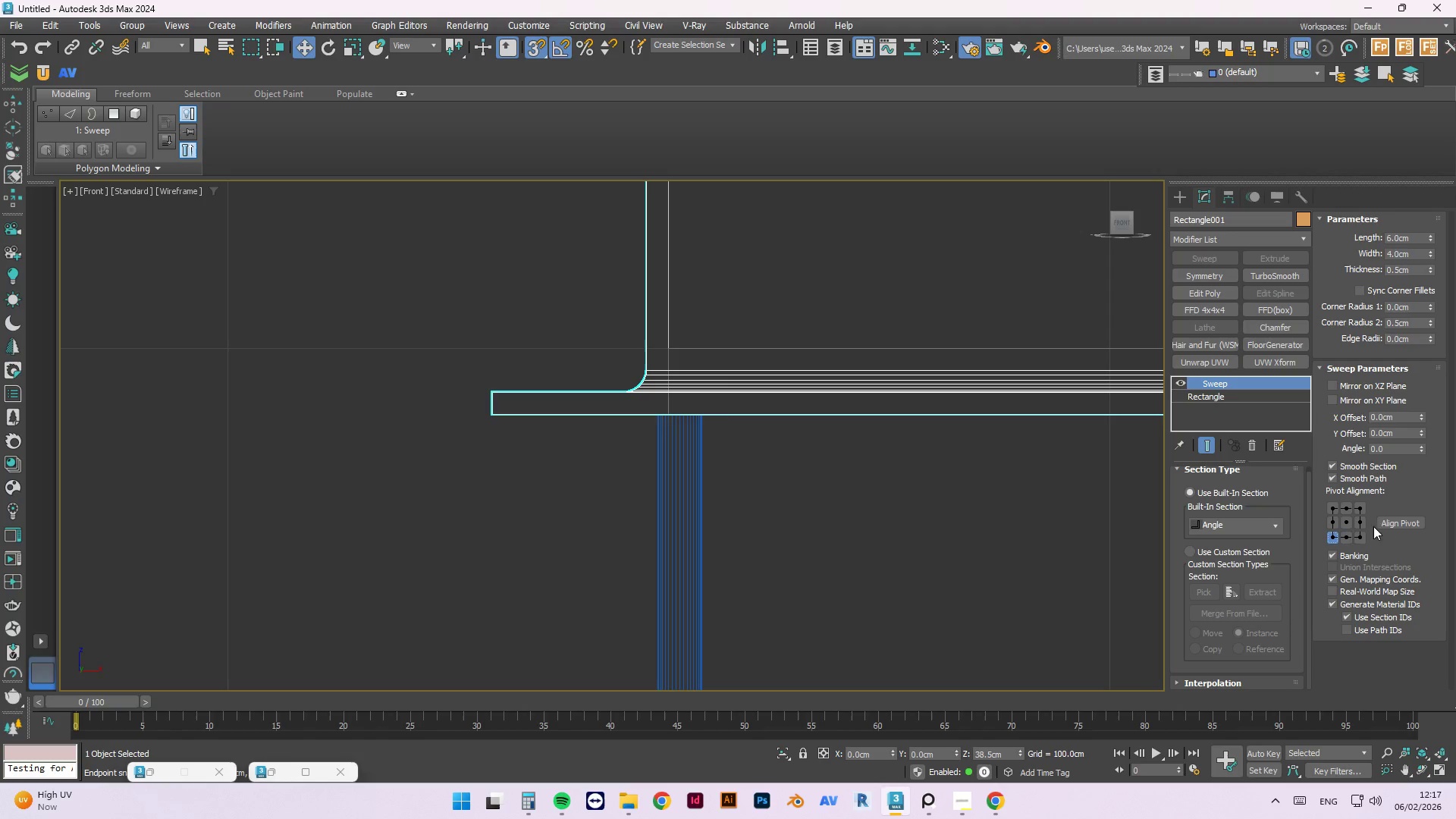 
left_click([1347, 536])
 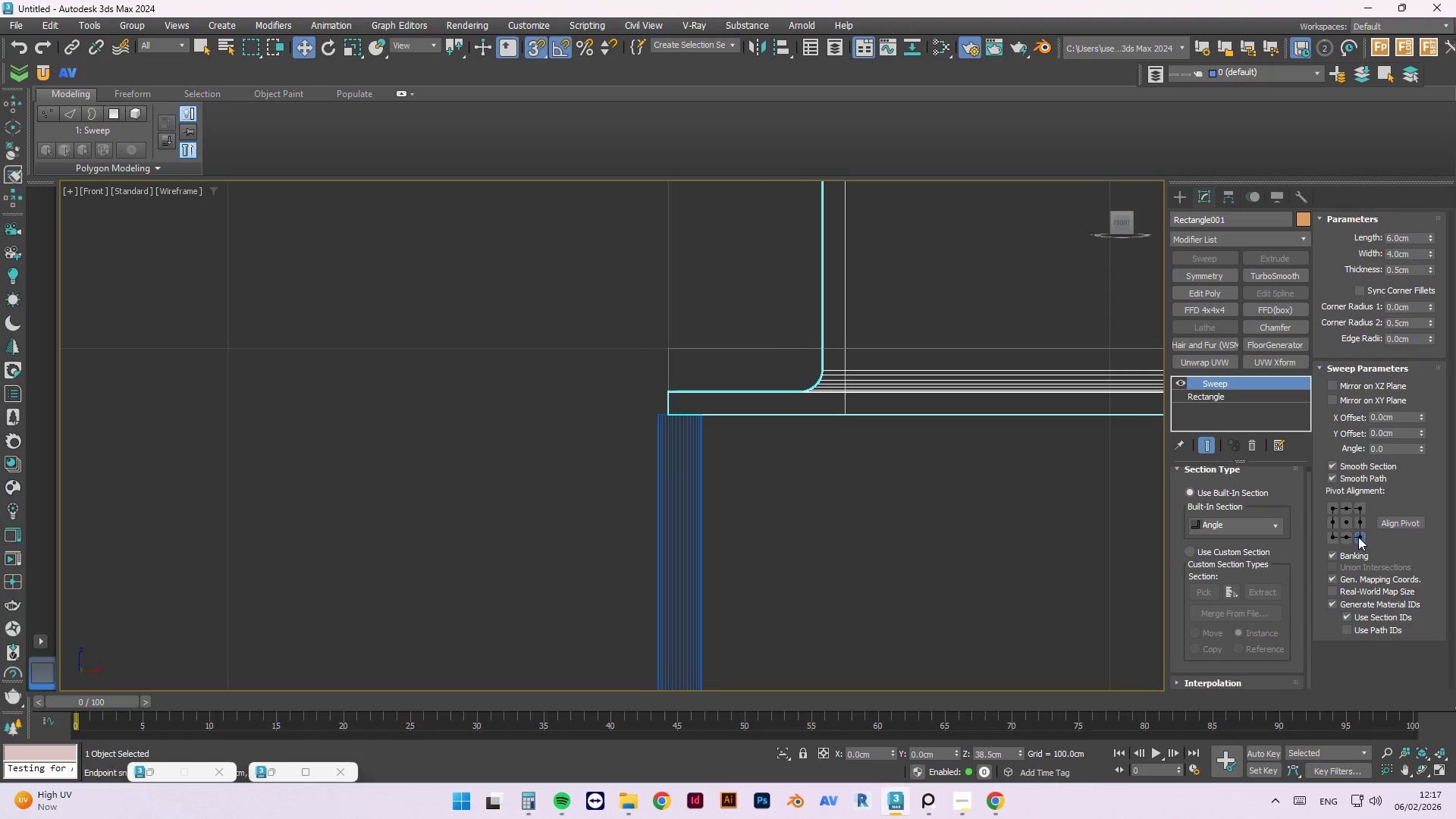 
left_click([1357, 524])
 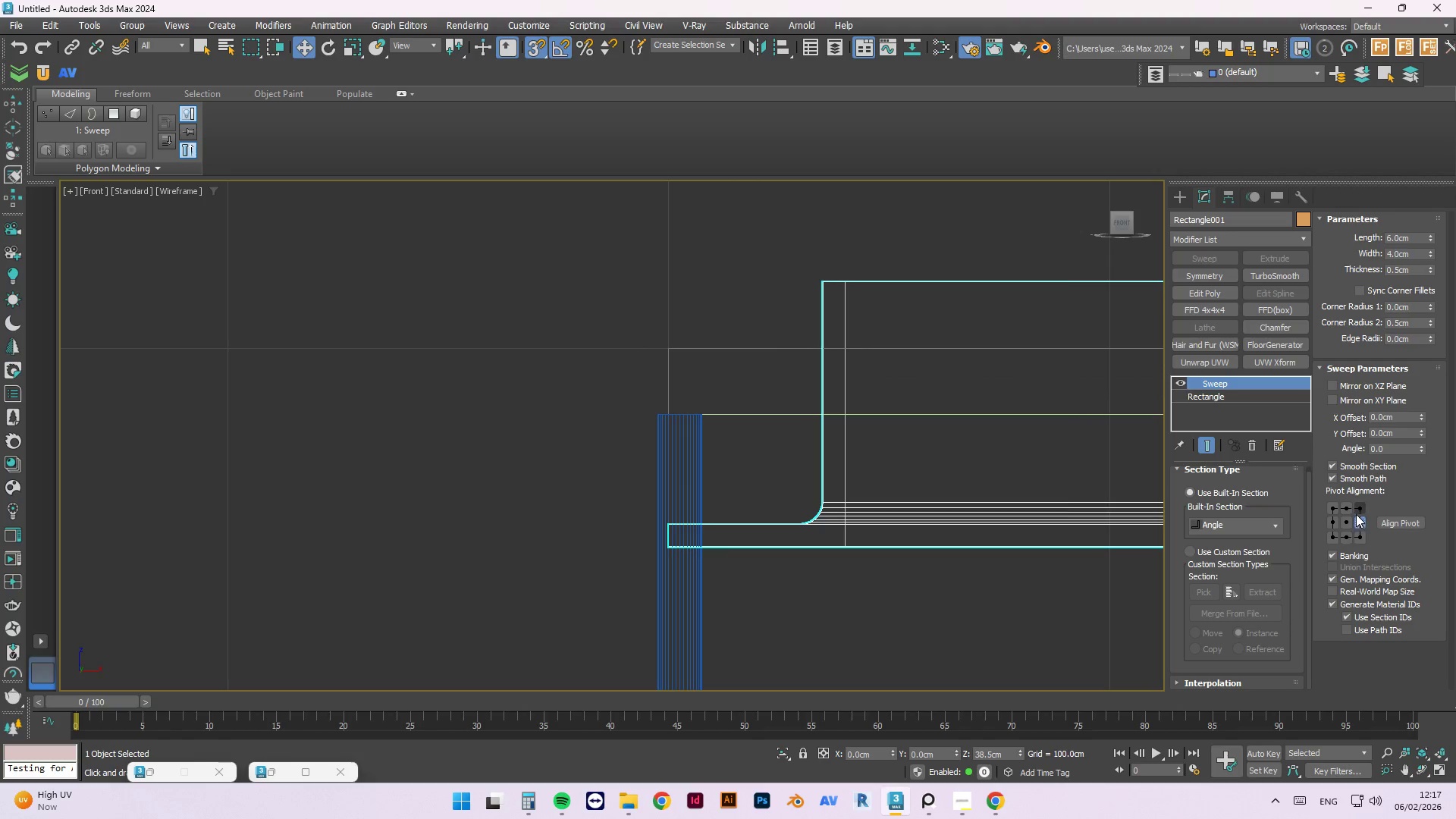 
left_click([1355, 513])
 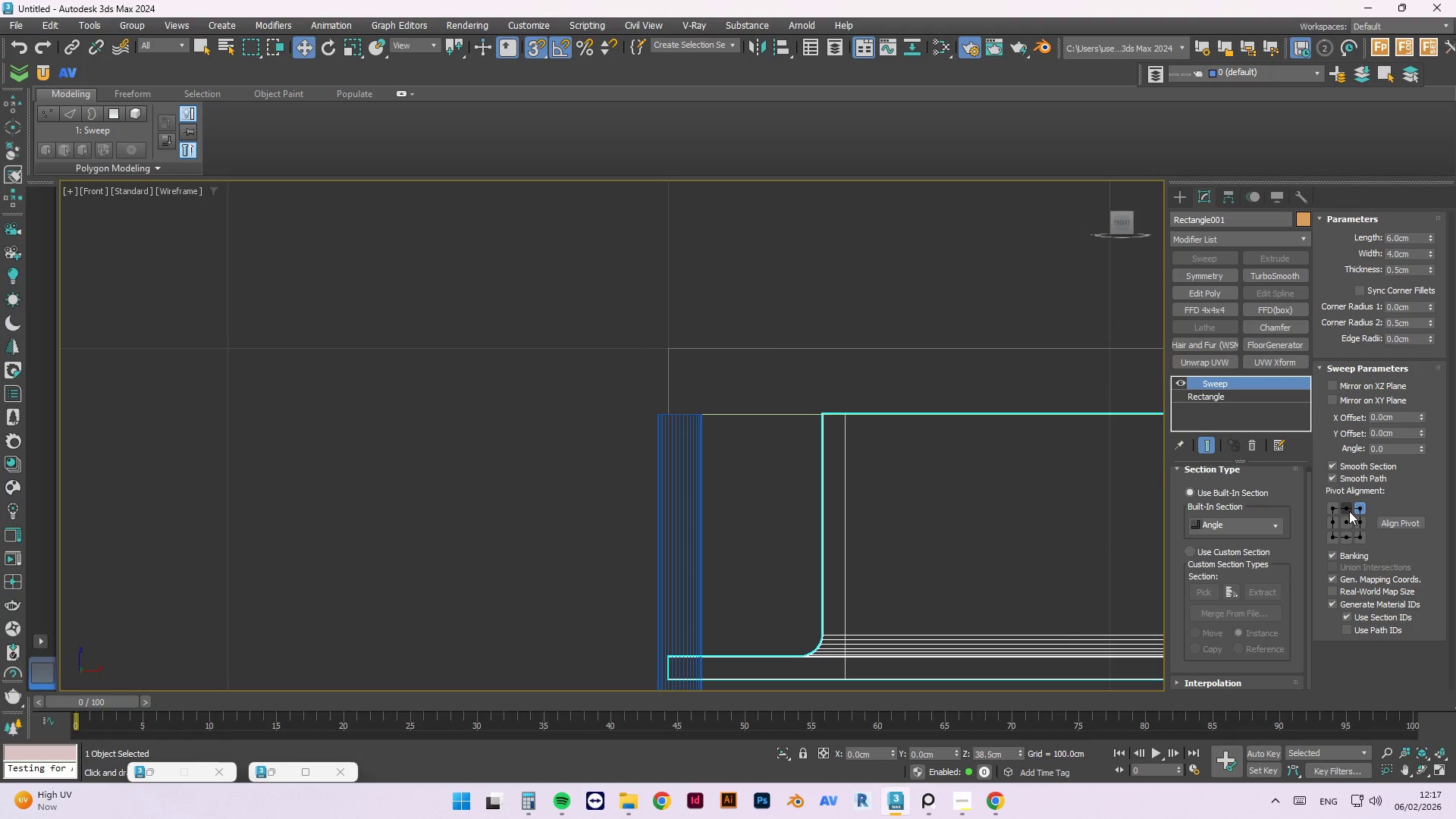 
left_click([1348, 510])
 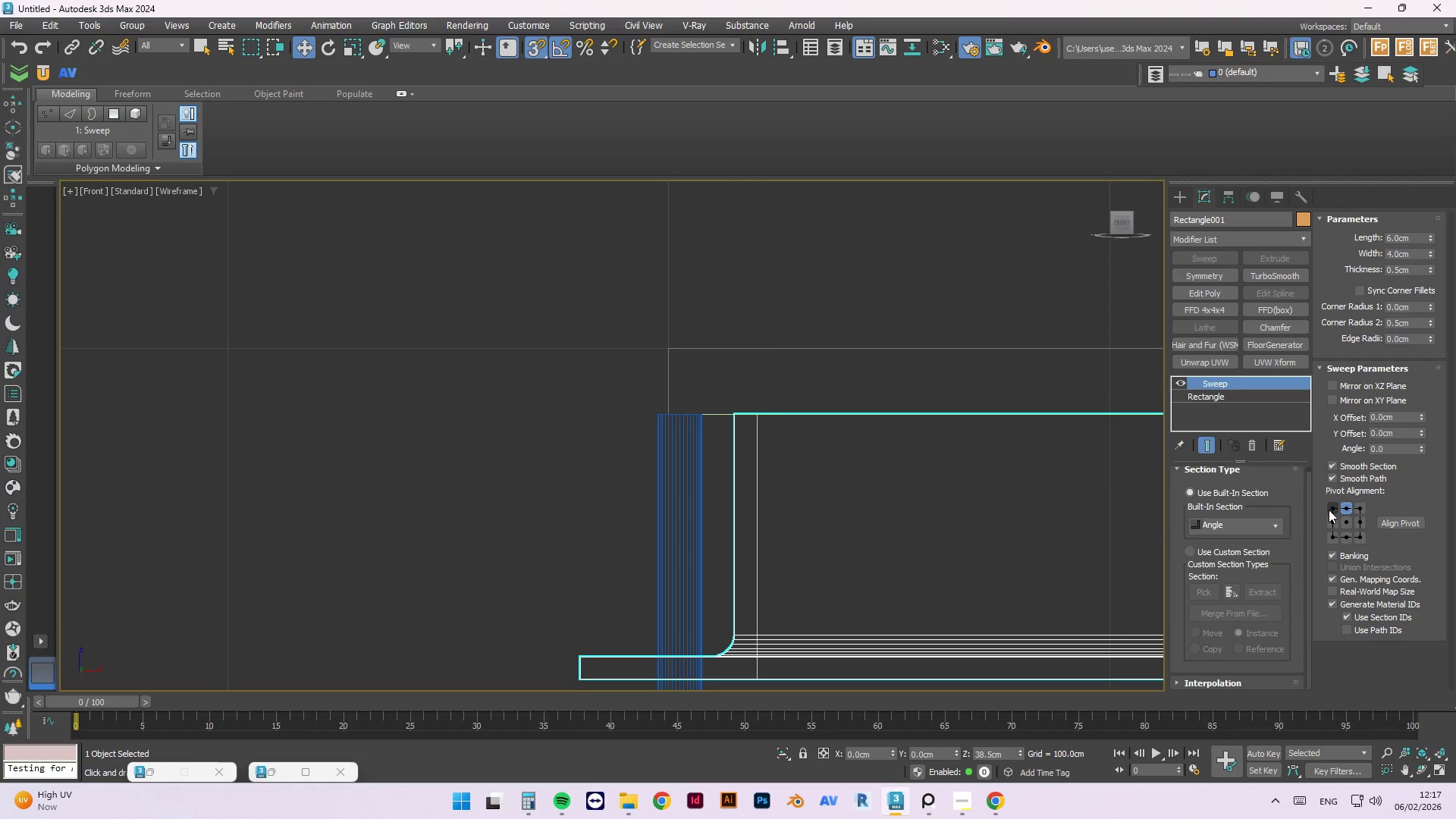 
left_click([1329, 510])
 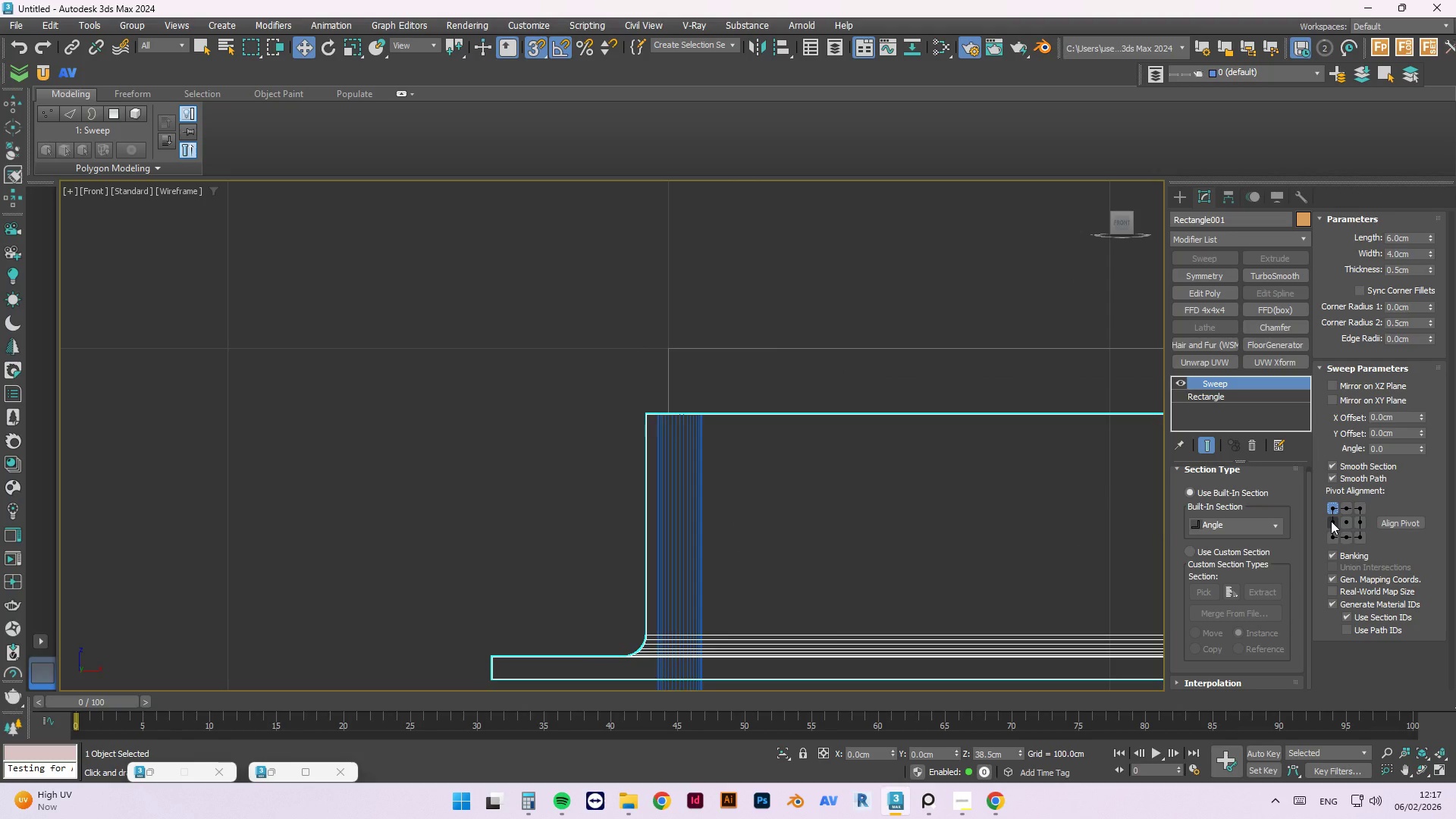 
left_click([1331, 521])
 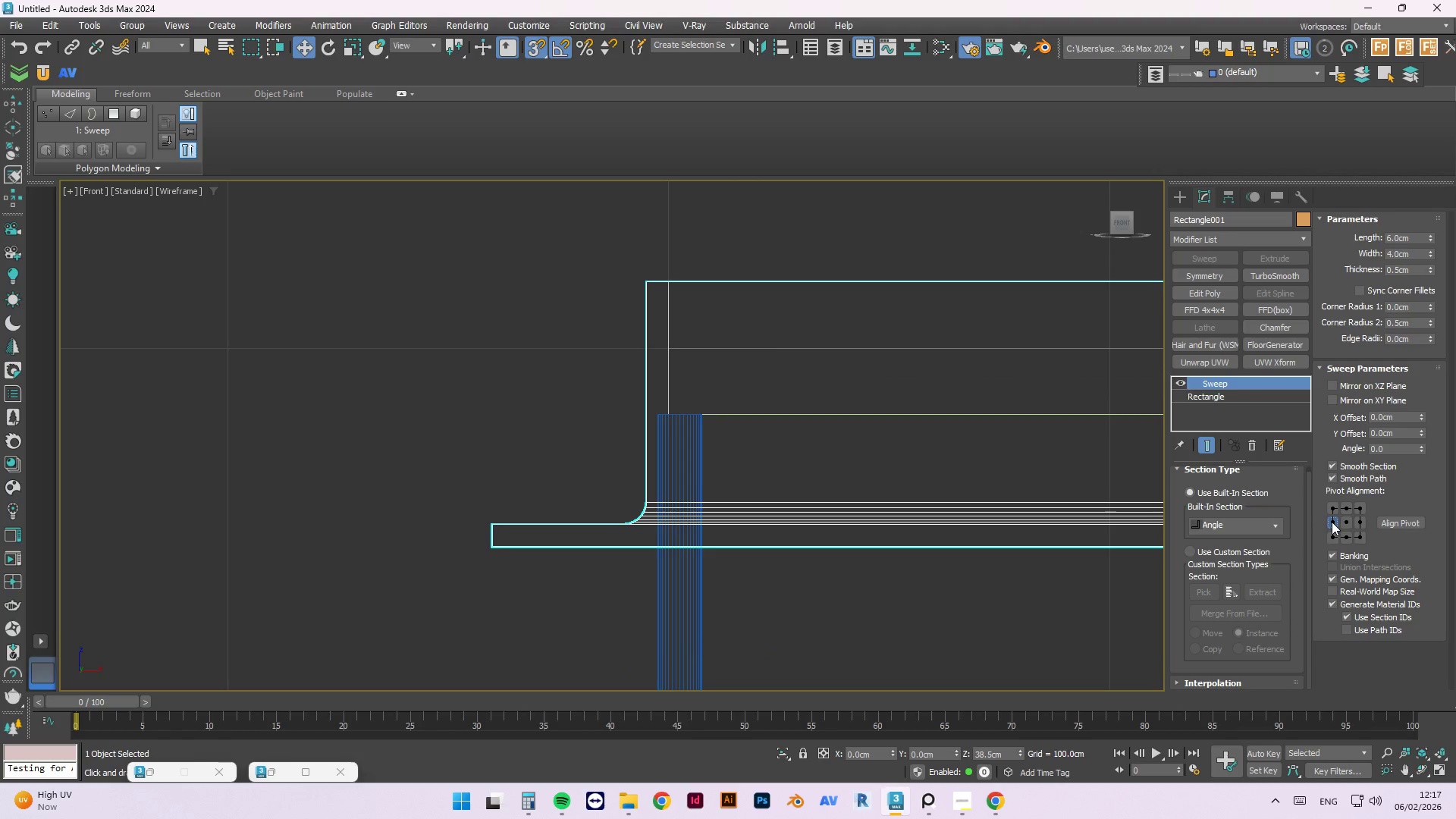 
left_click([1346, 523])
 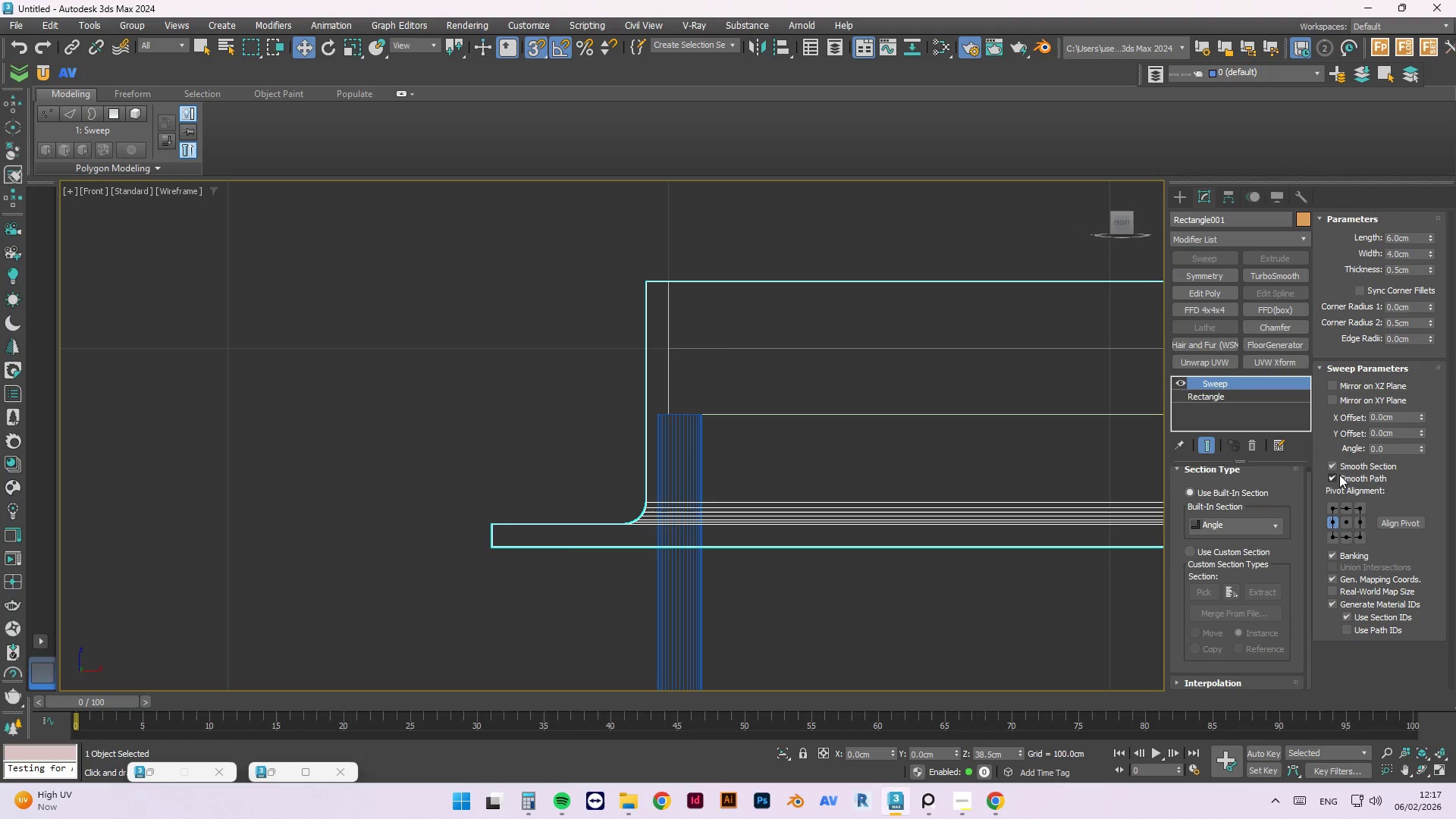 
left_click([1334, 384])
 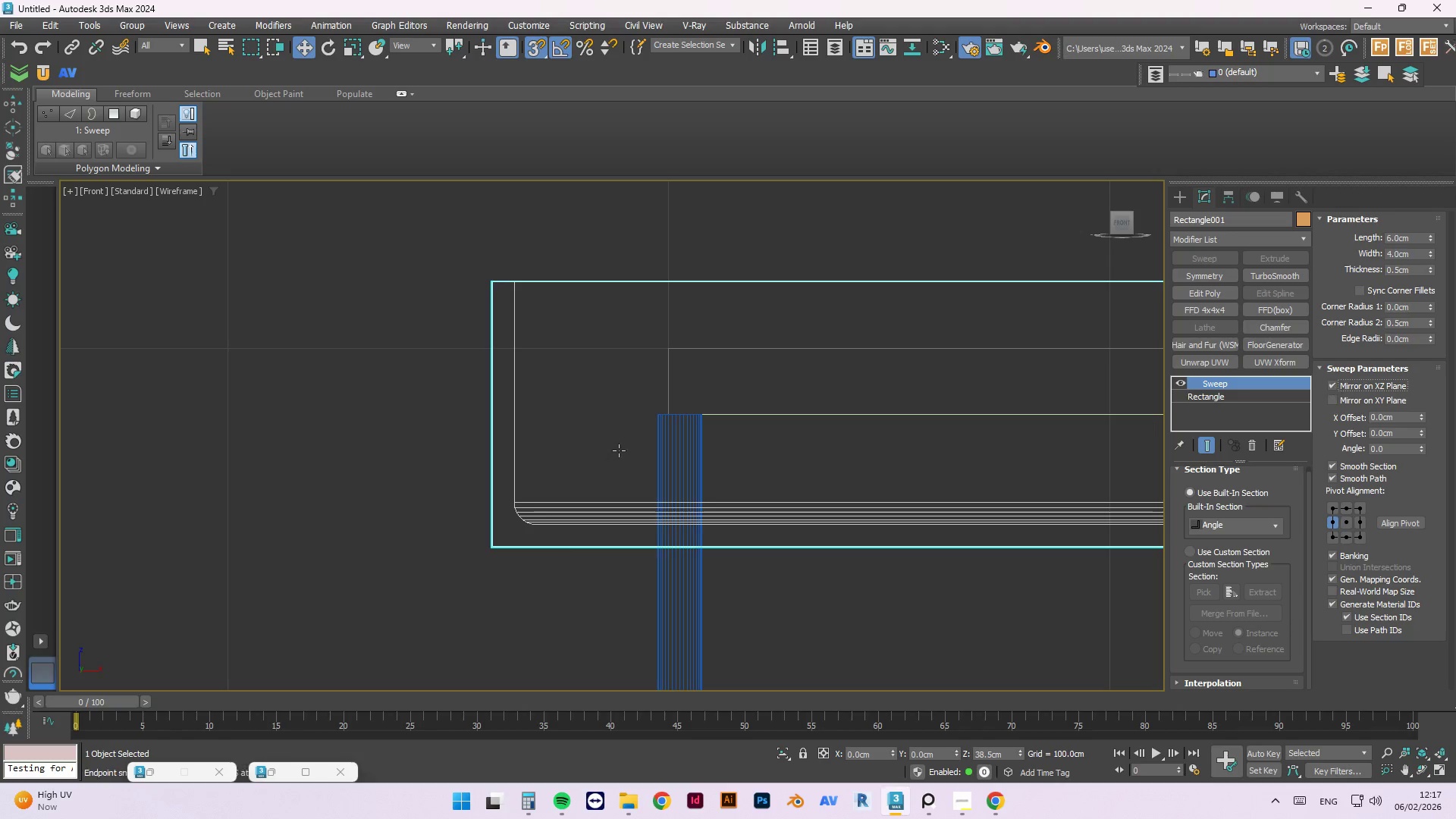 
scroll: coordinate [395, 466], scroll_direction: down, amount: 5.0
 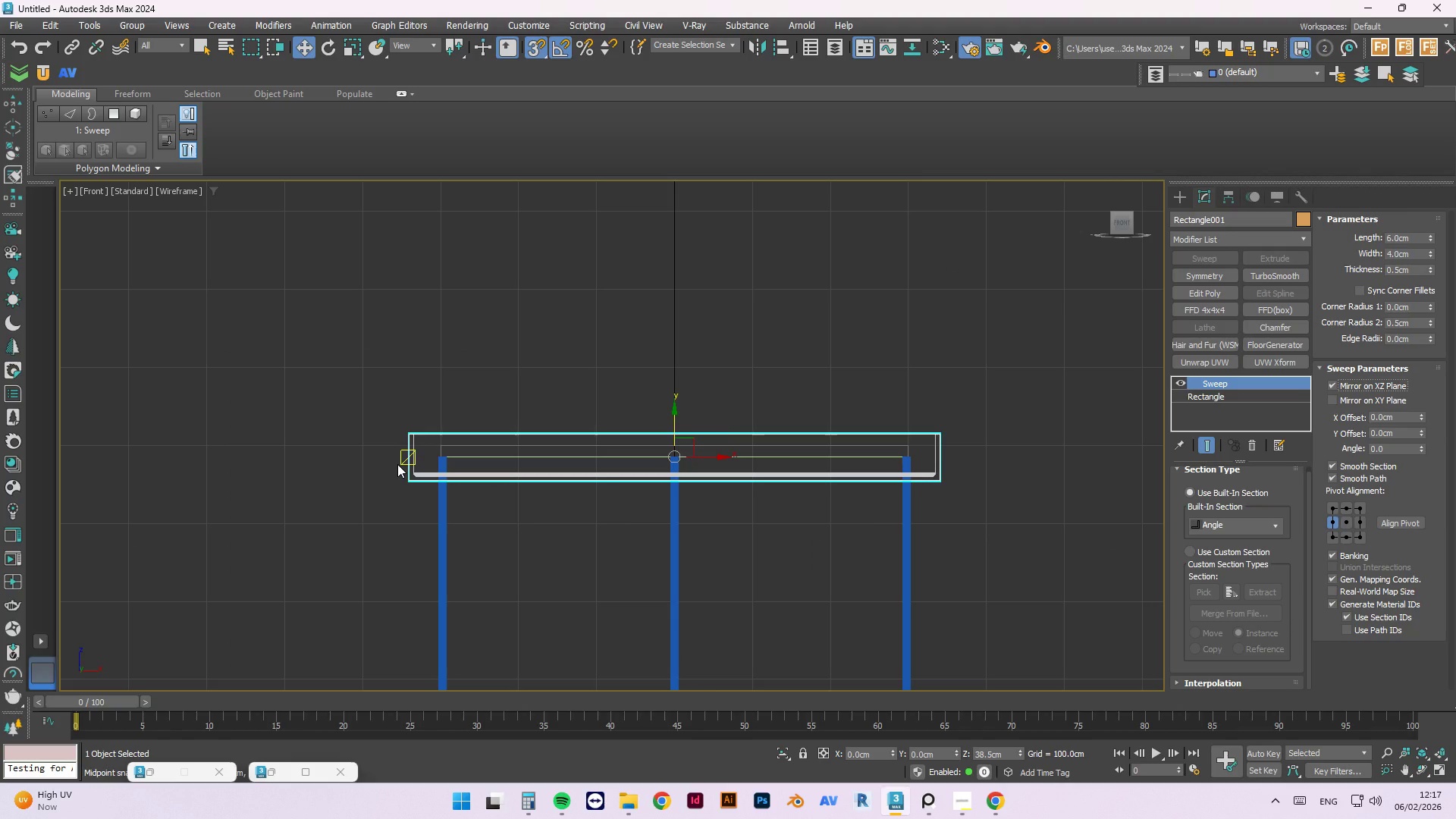 
scroll: coordinate [415, 449], scroll_direction: up, amount: 4.0
 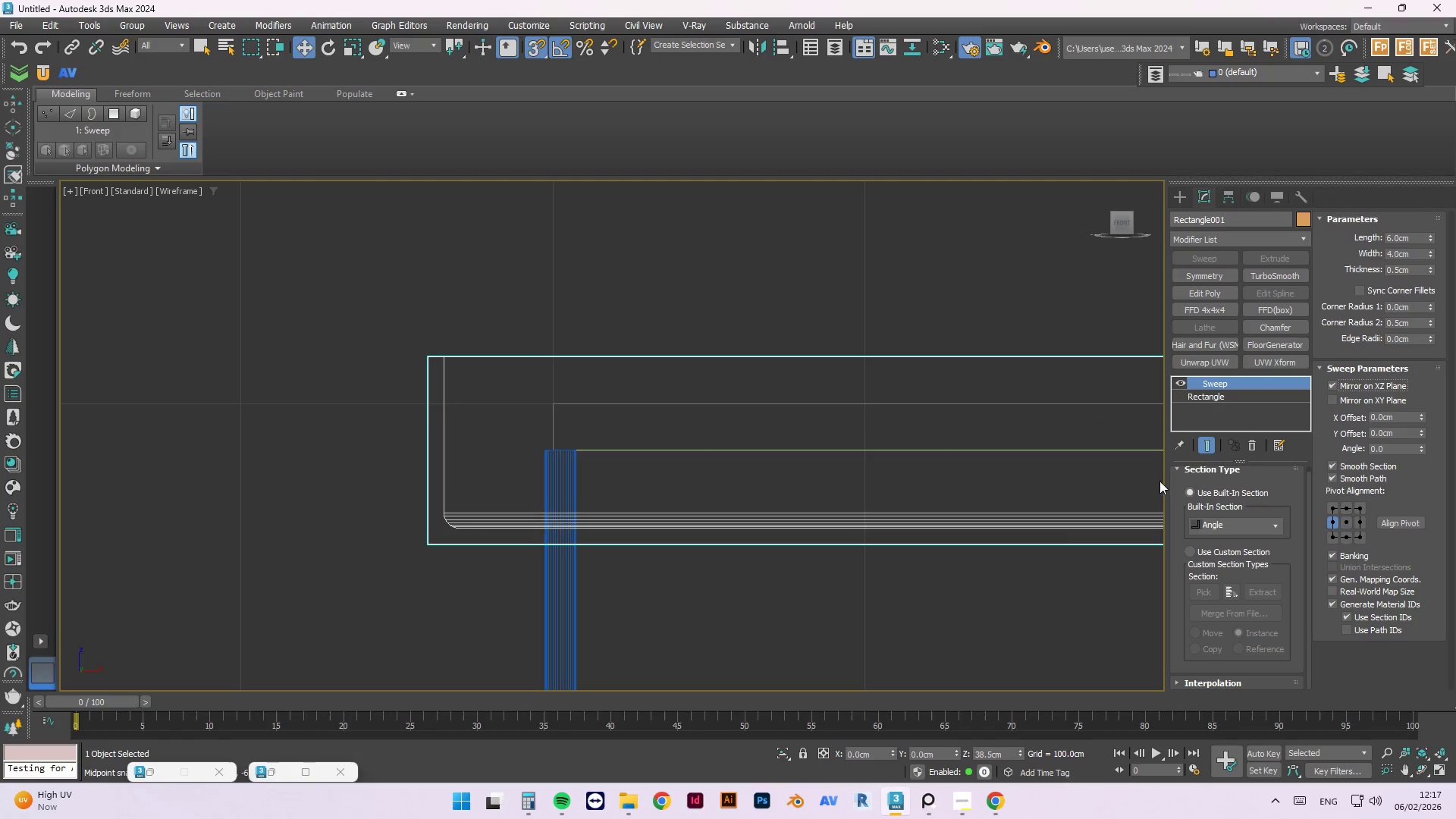 
left_click([1332, 536])
 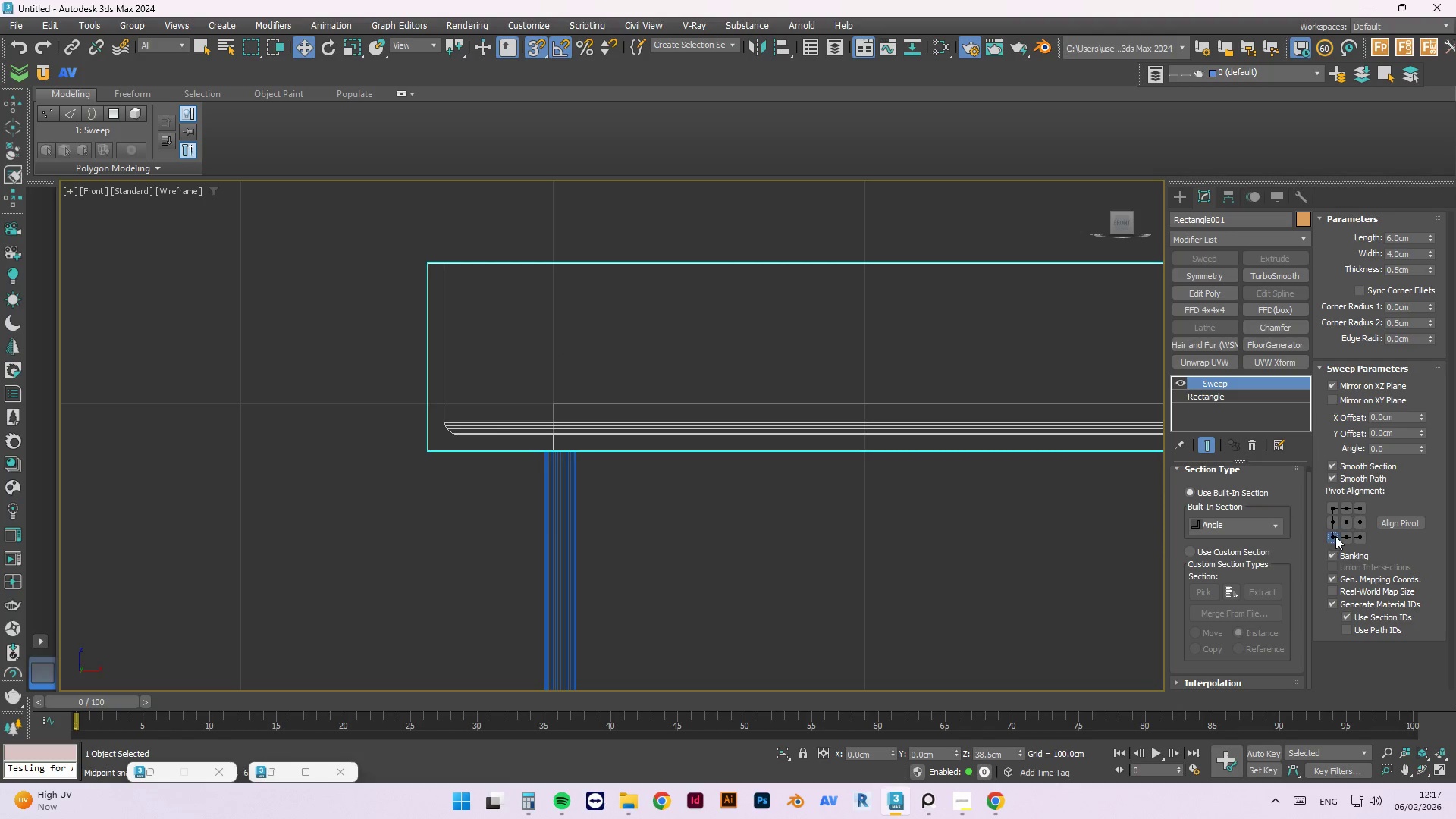 
left_click([1343, 535])
 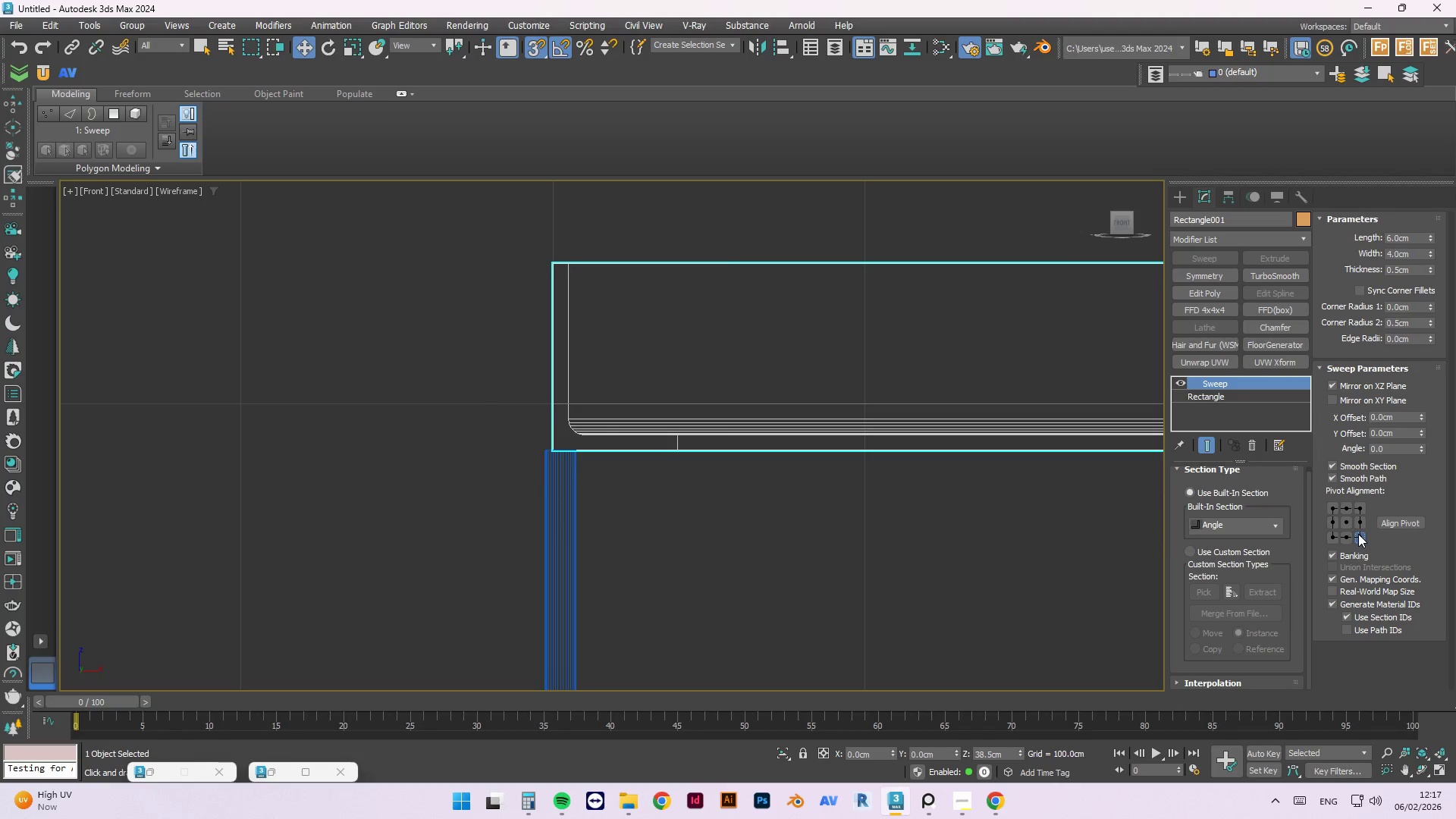 
scroll: coordinate [828, 468], scroll_direction: up, amount: 2.0
 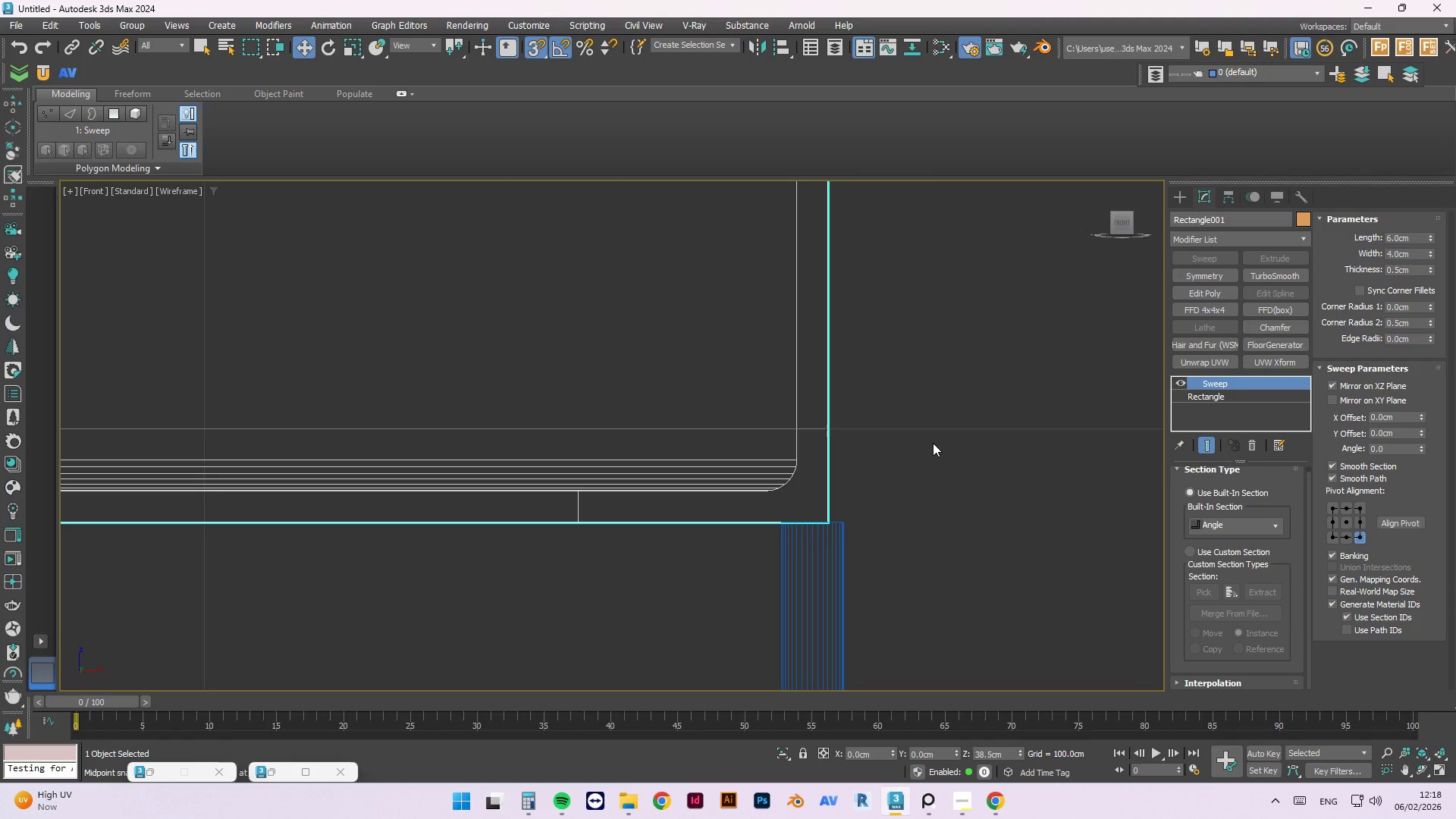 
scroll: coordinate [966, 432], scroll_direction: down, amount: 4.0
 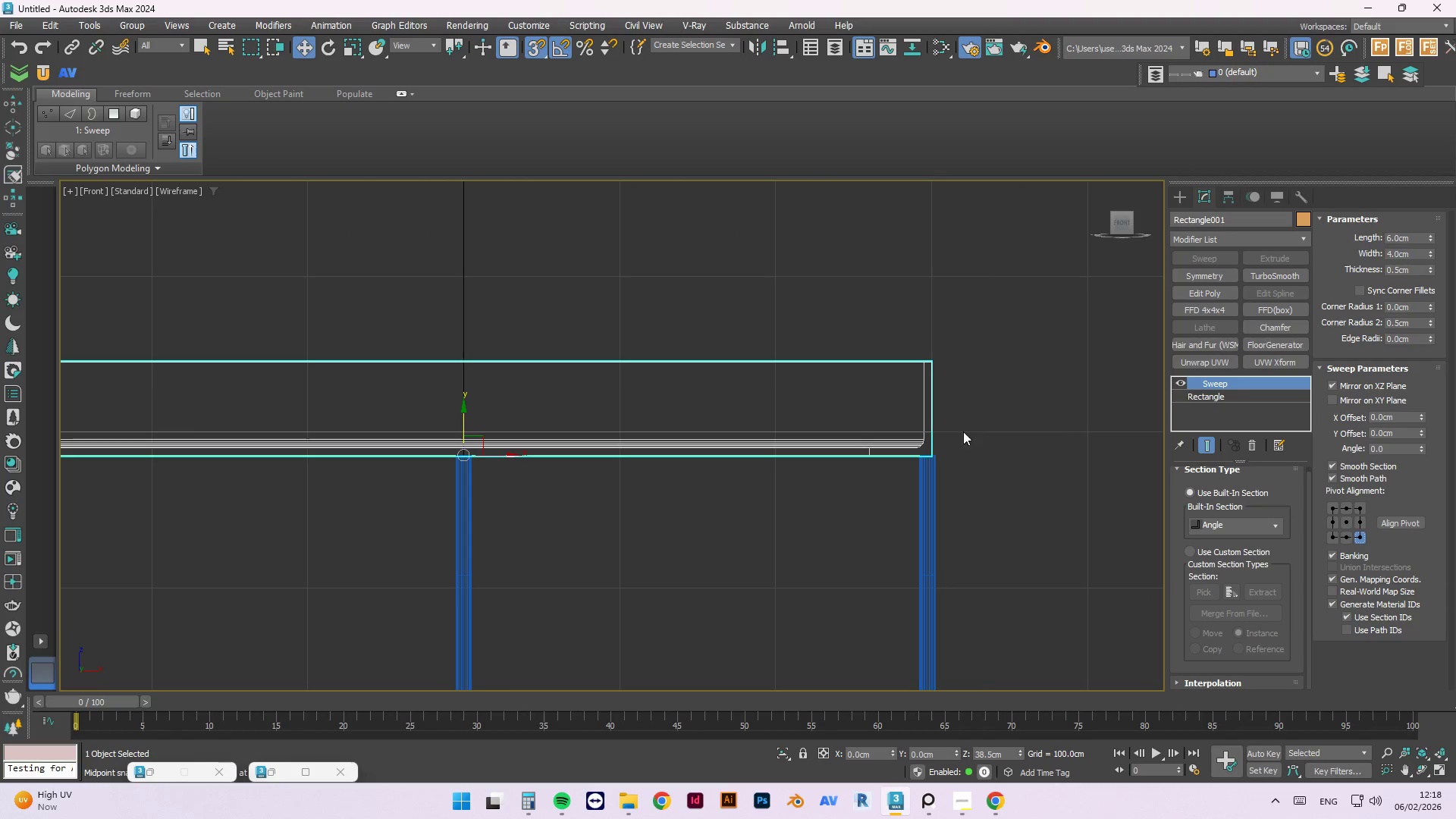 
scroll: coordinate [912, 457], scroll_direction: up, amount: 3.0
 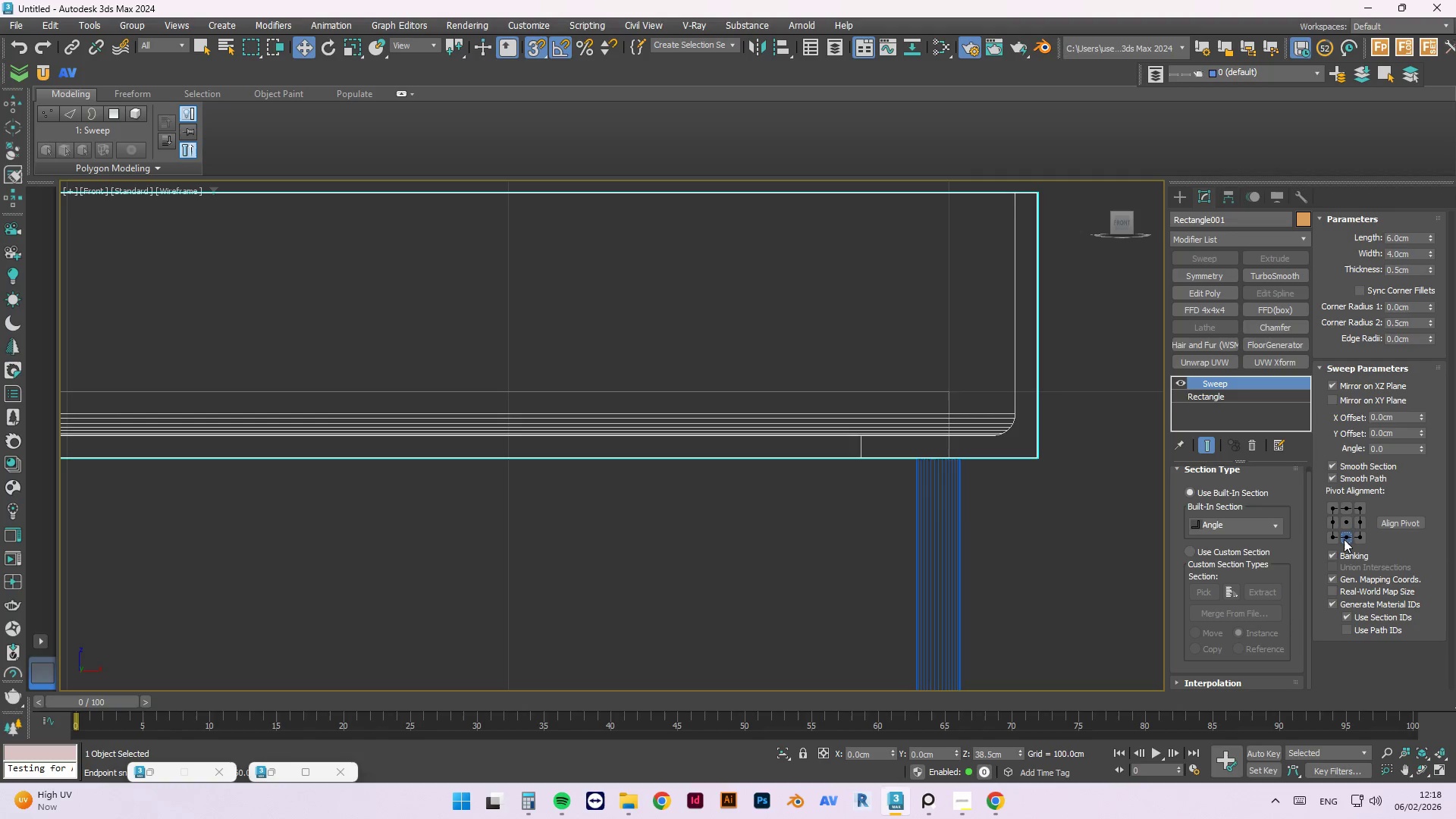 
scroll: coordinate [1037, 440], scroll_direction: down, amount: 5.0
 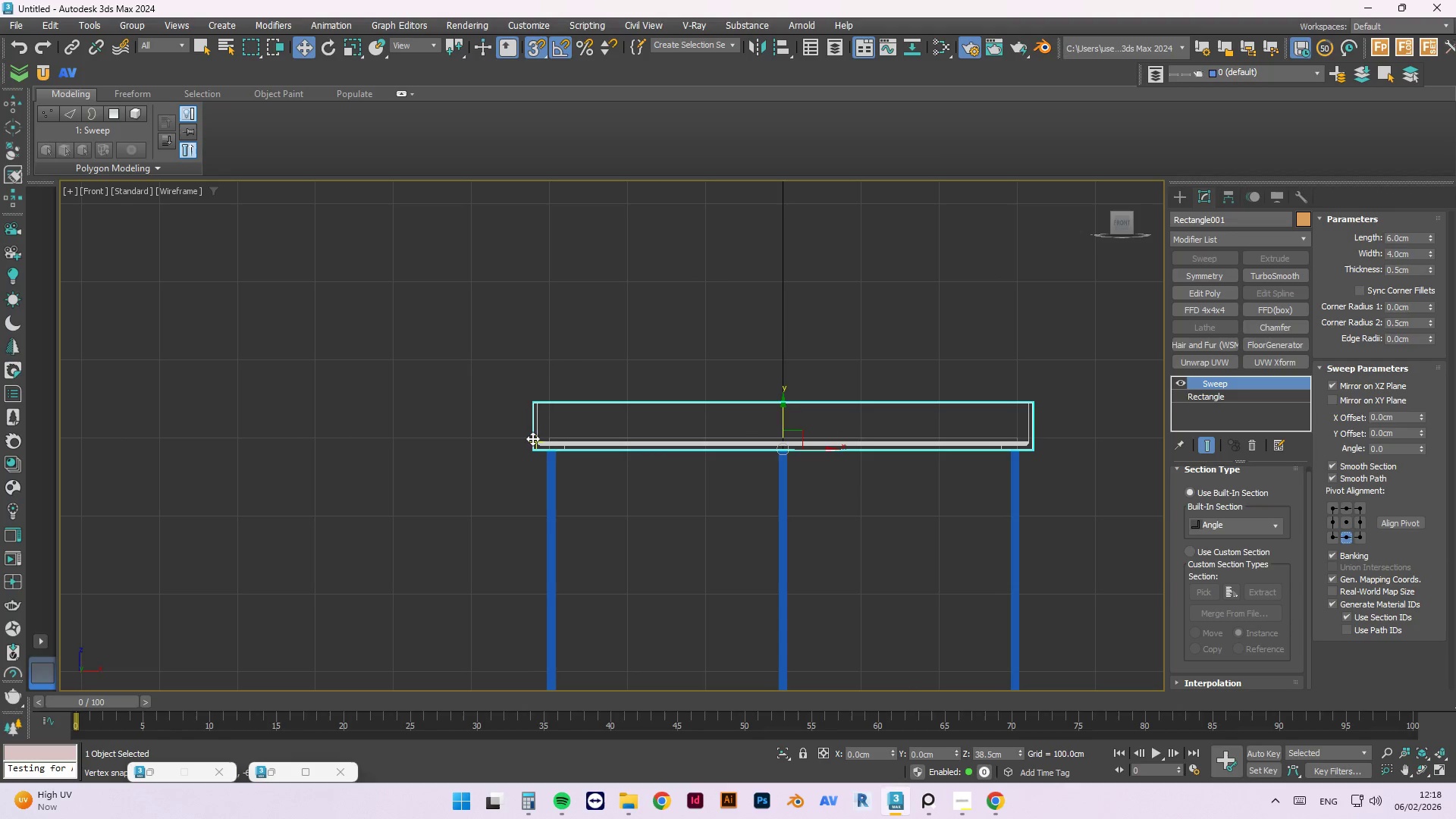 
scroll: coordinate [542, 438], scroll_direction: up, amount: 3.0
 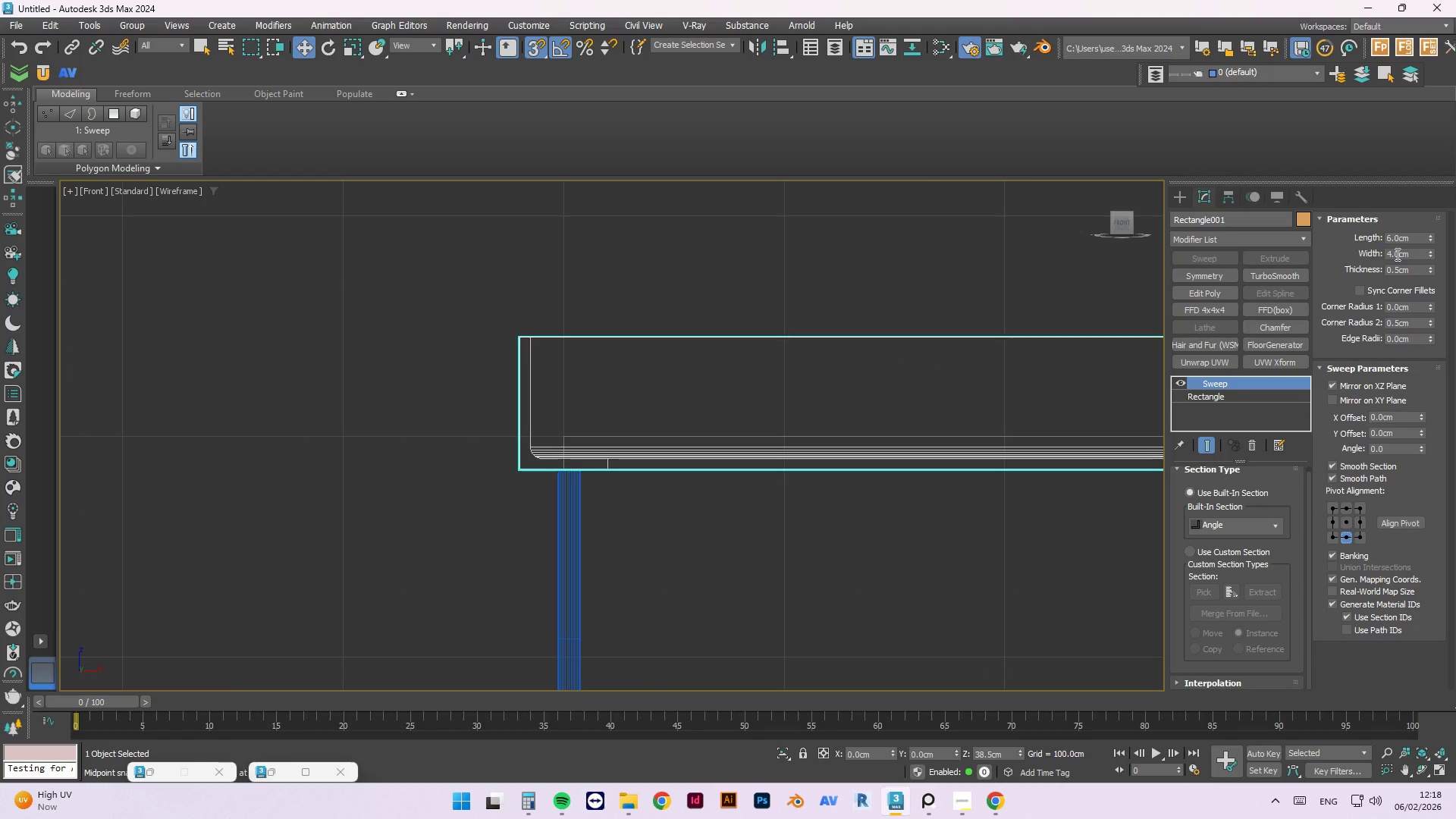 
double_click([1391, 242])
 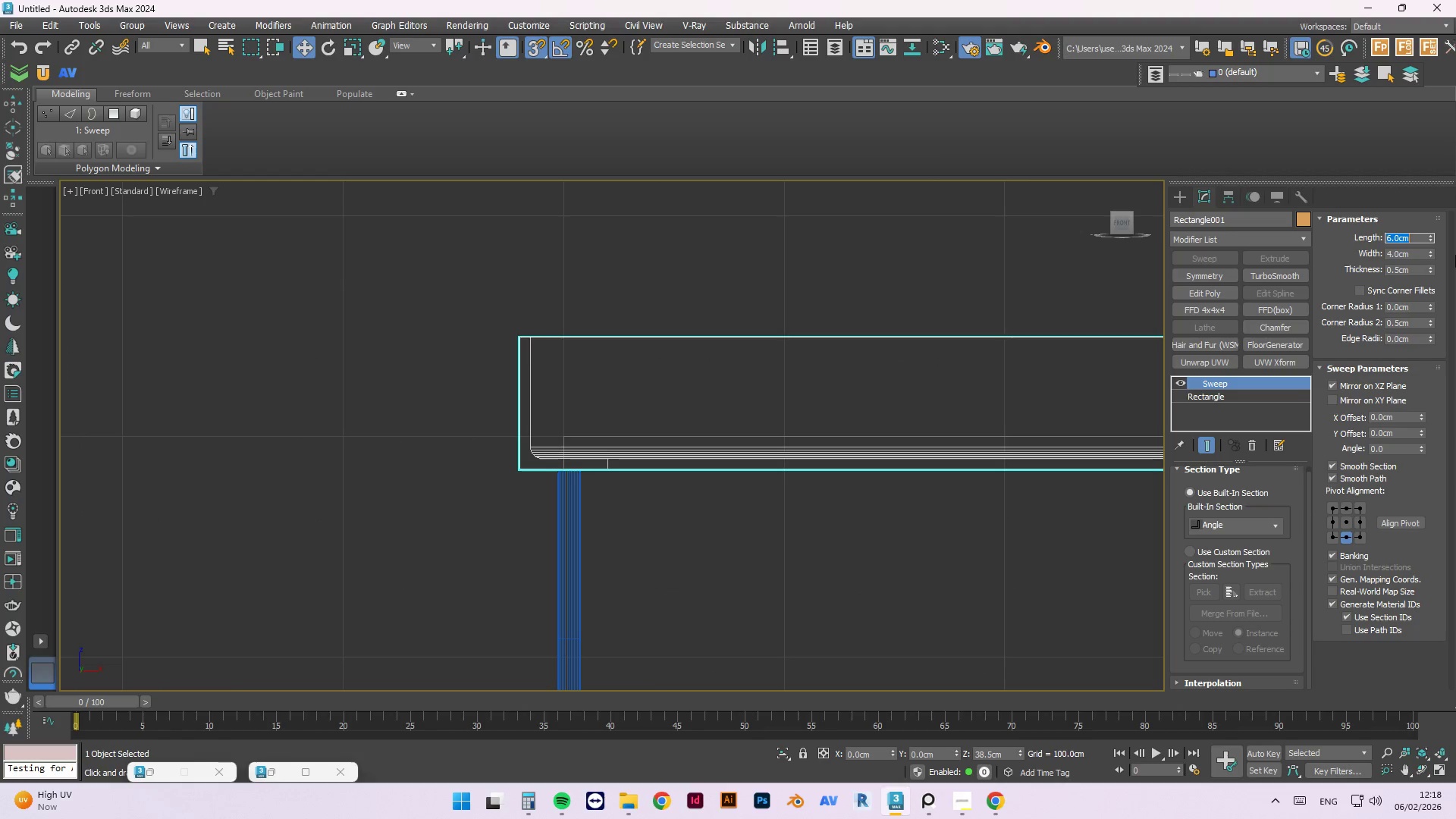 
key(Numpad1)
 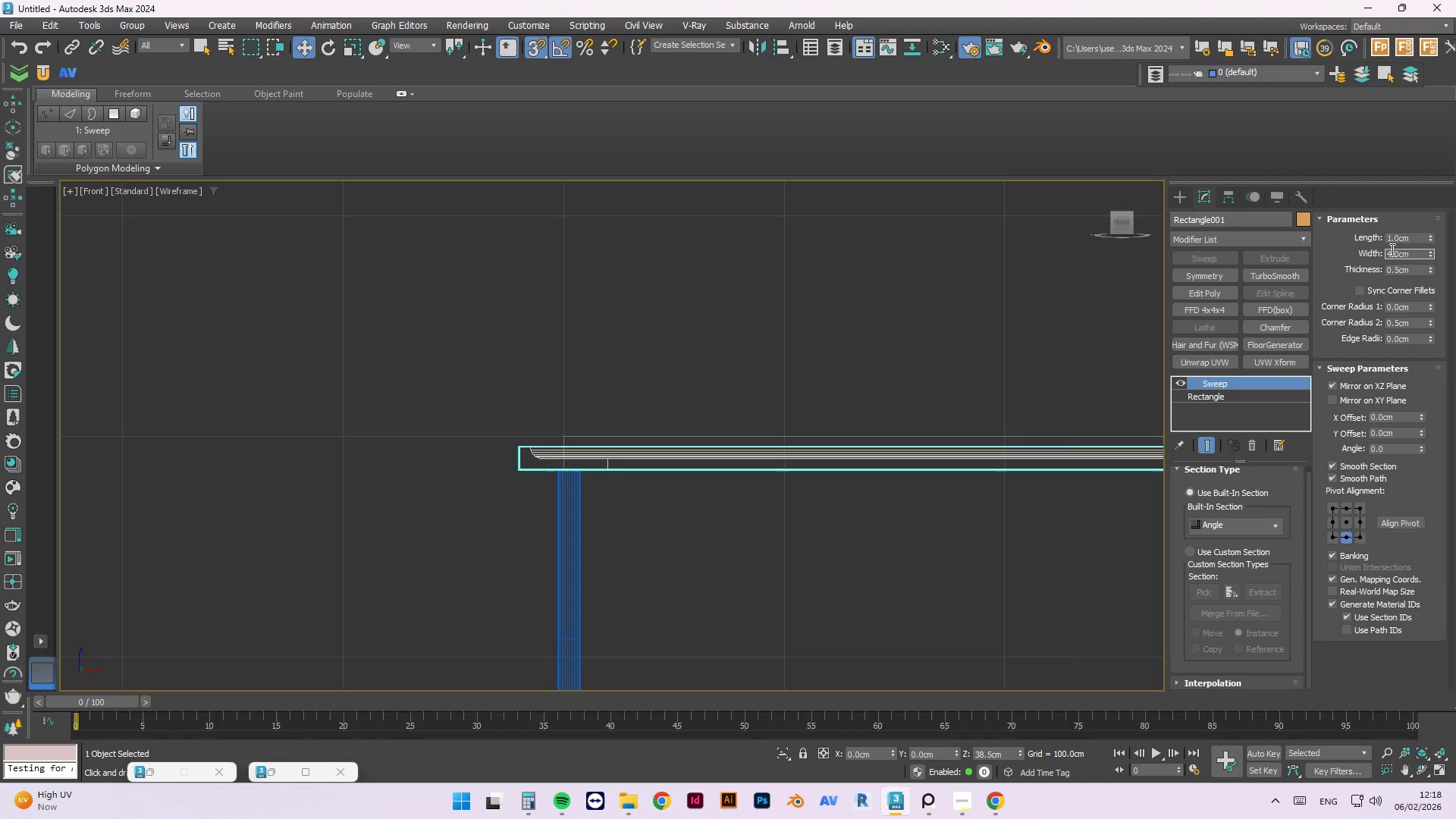 
wait(7.64)
 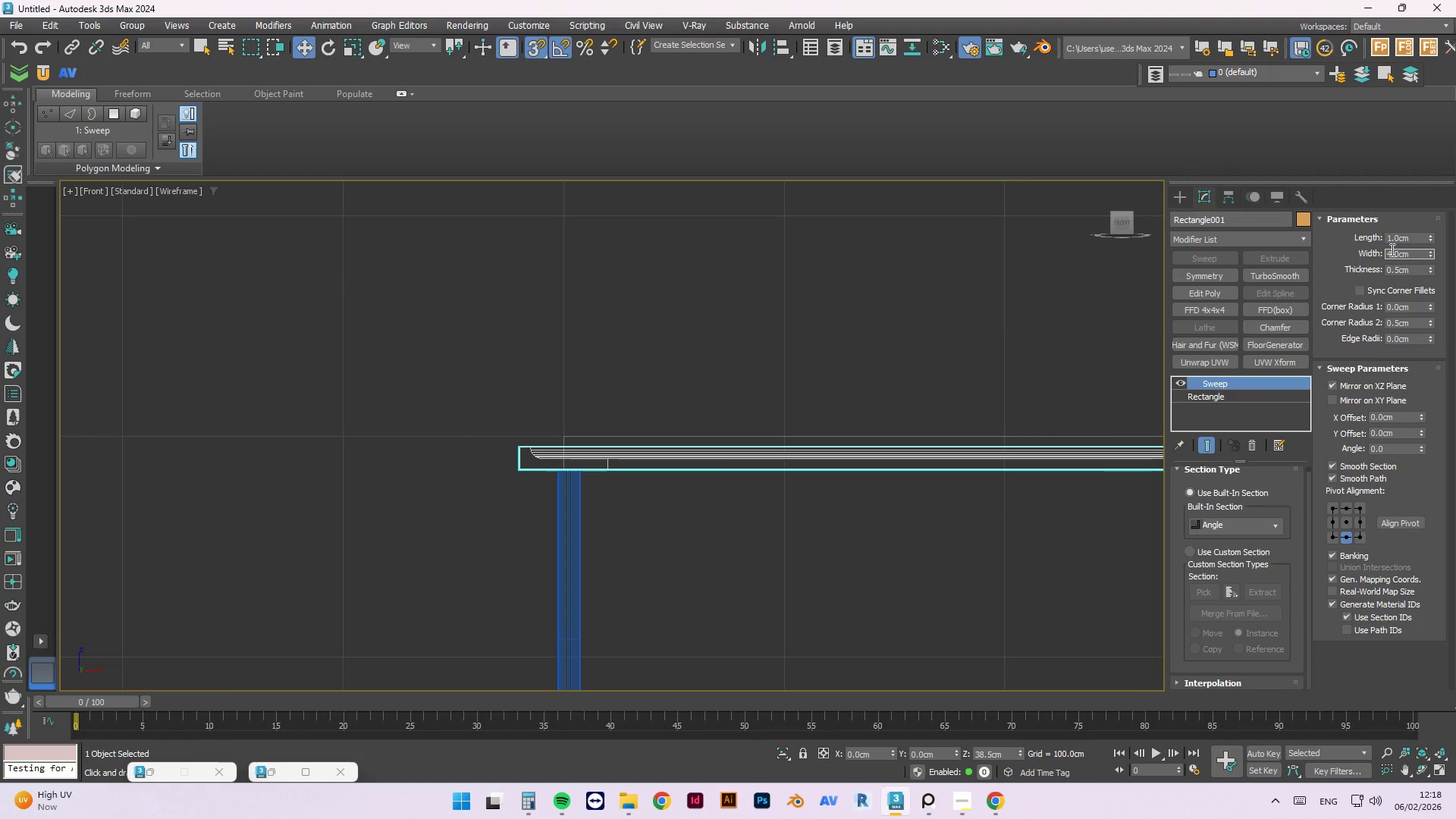 
double_click([1390, 254])
 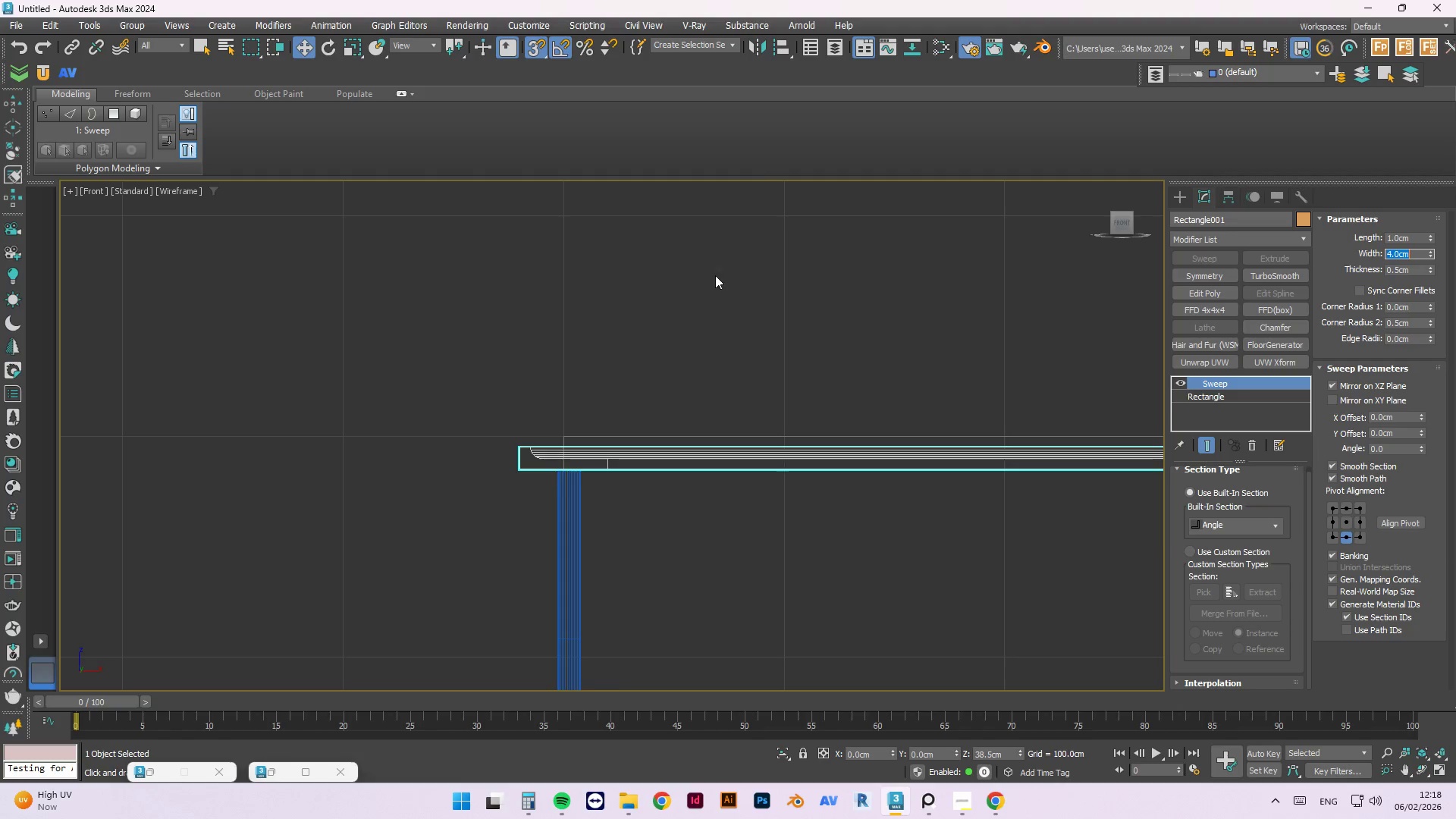 
hold_key(key=AltLeft, duration=1.25)
 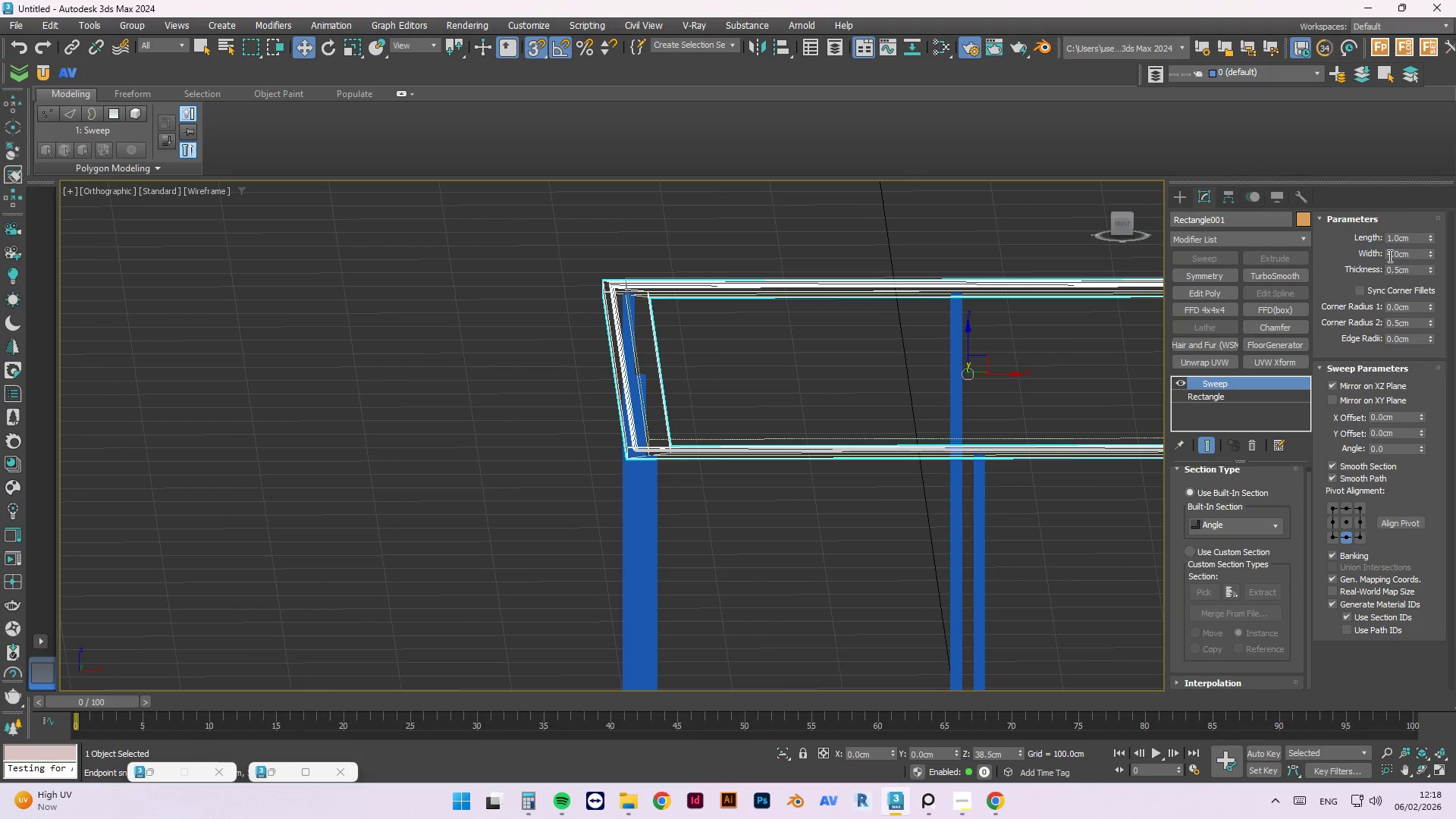 
scroll: coordinate [708, 281], scroll_direction: down, amount: 2.0
 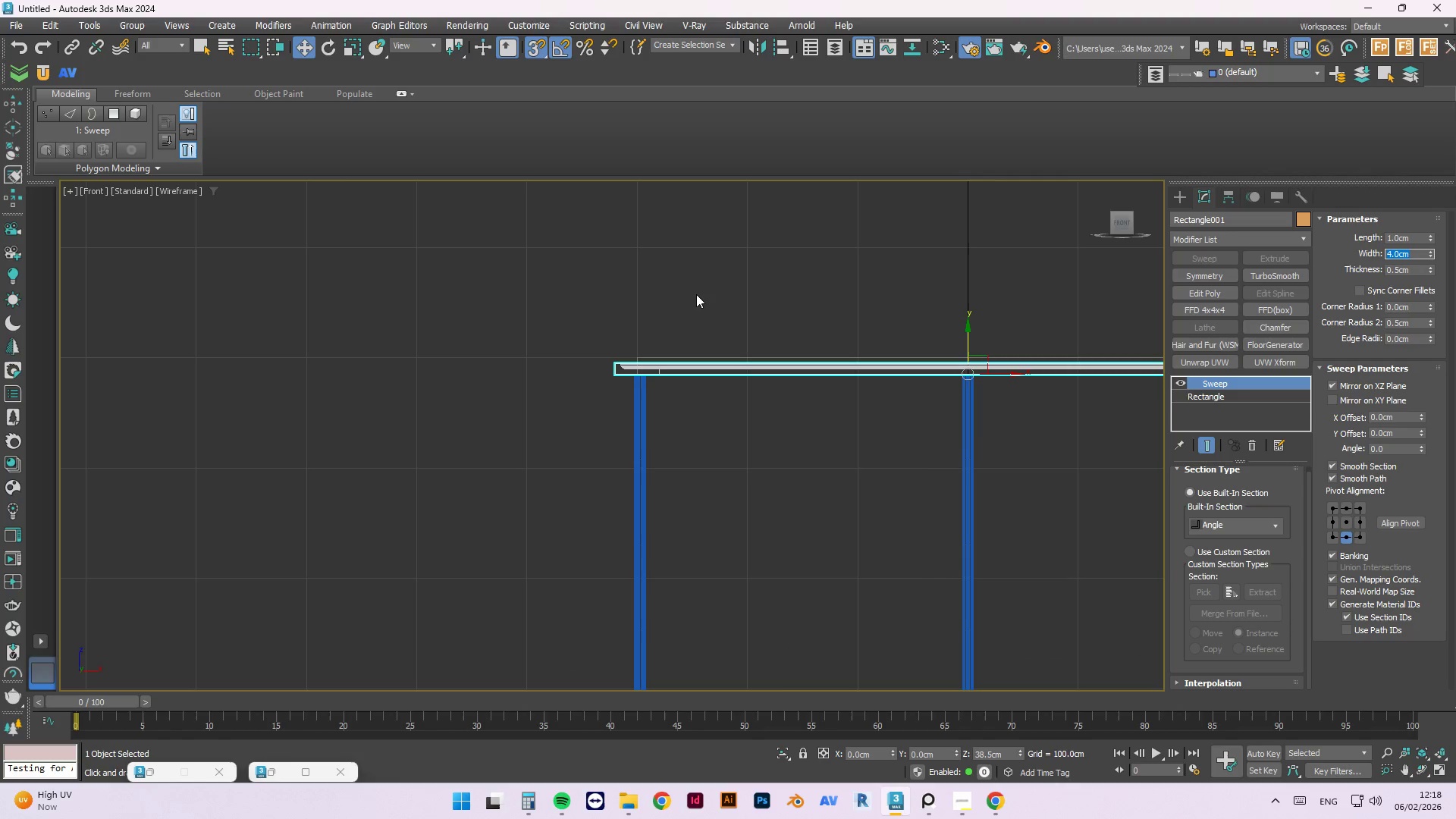 
left_click_drag(start_coordinate=[1393, 255], to_coordinate=[1385, 249])
 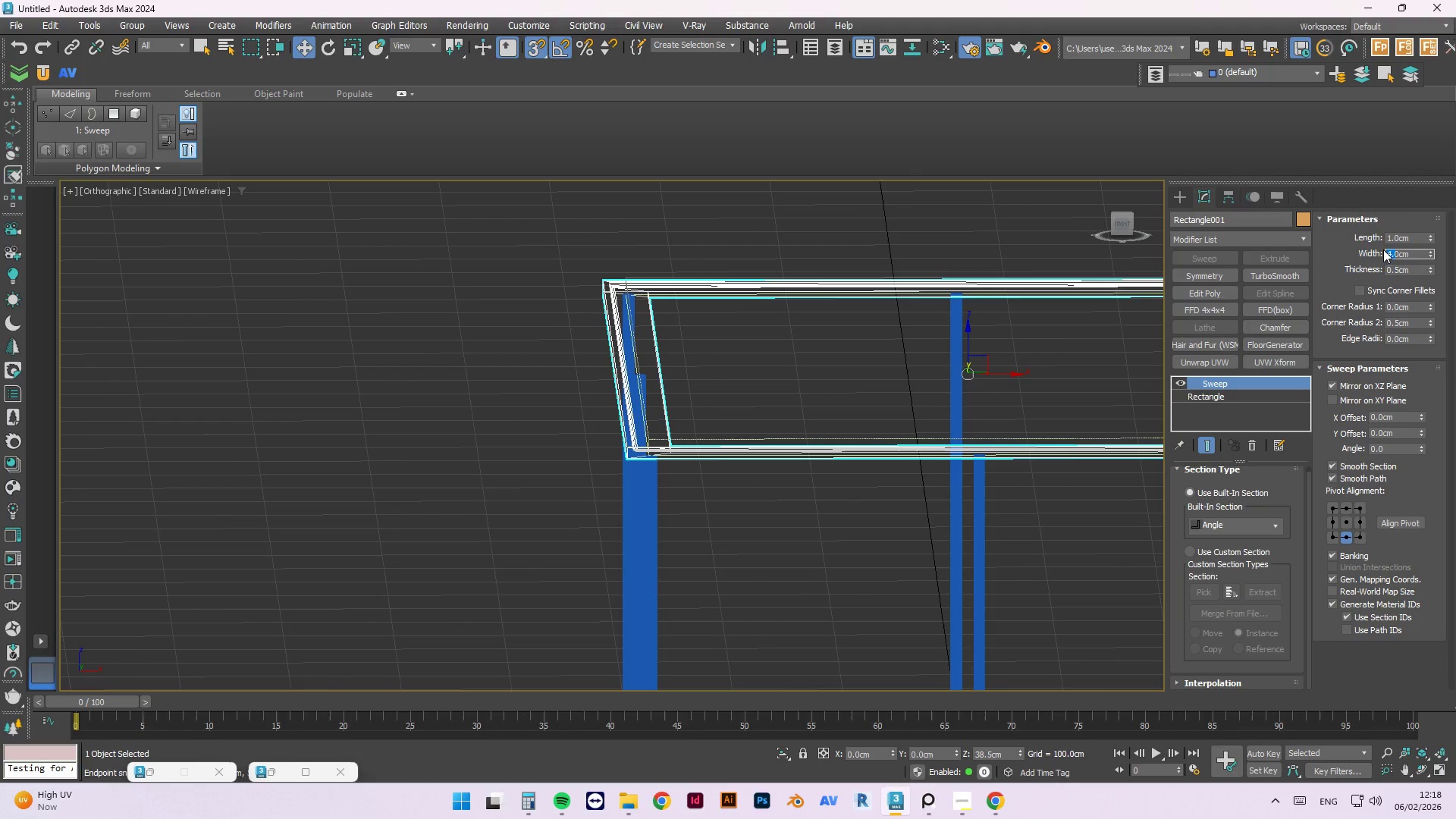 
key(Numpad1)
 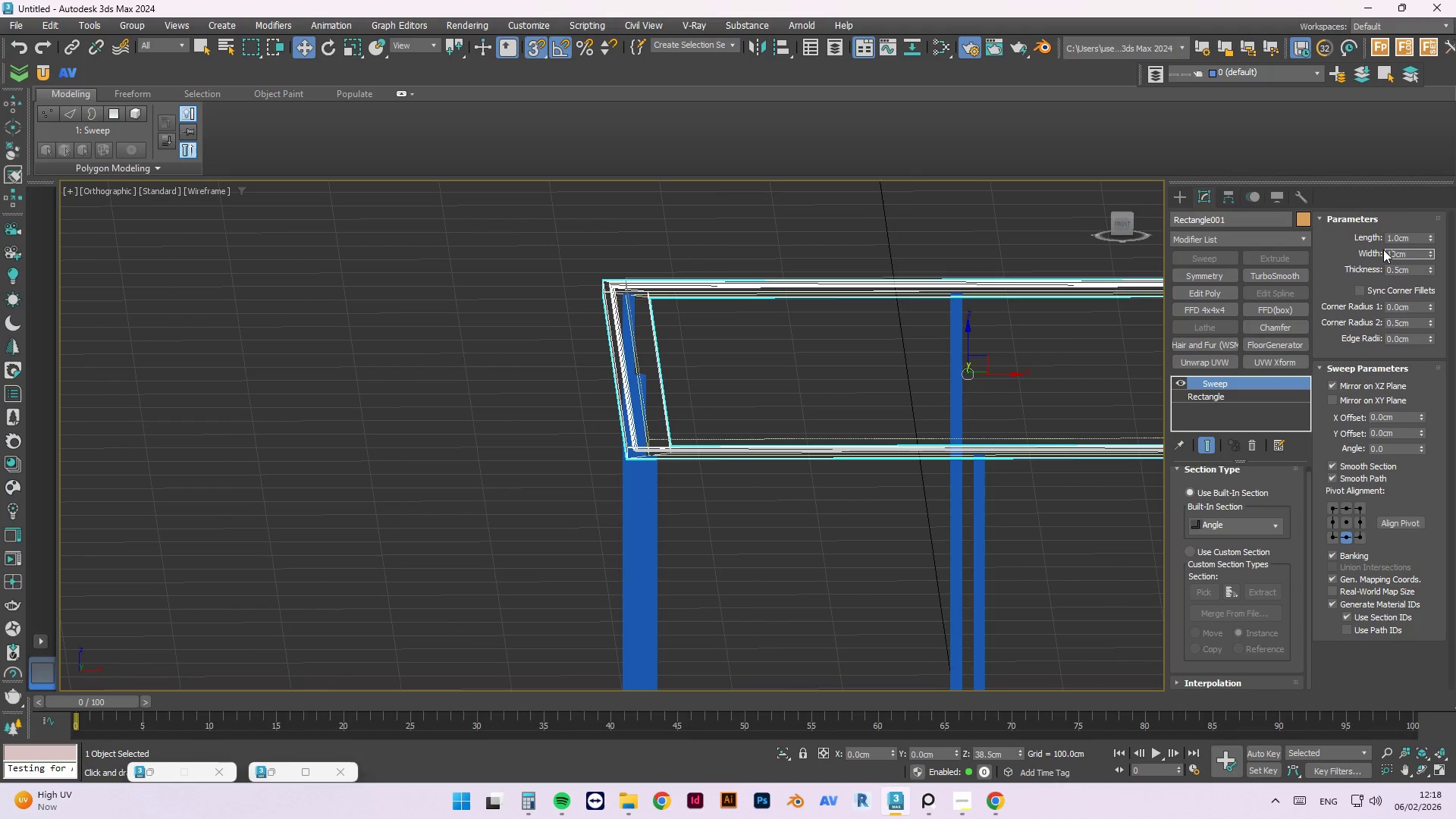 
key(Delete)
 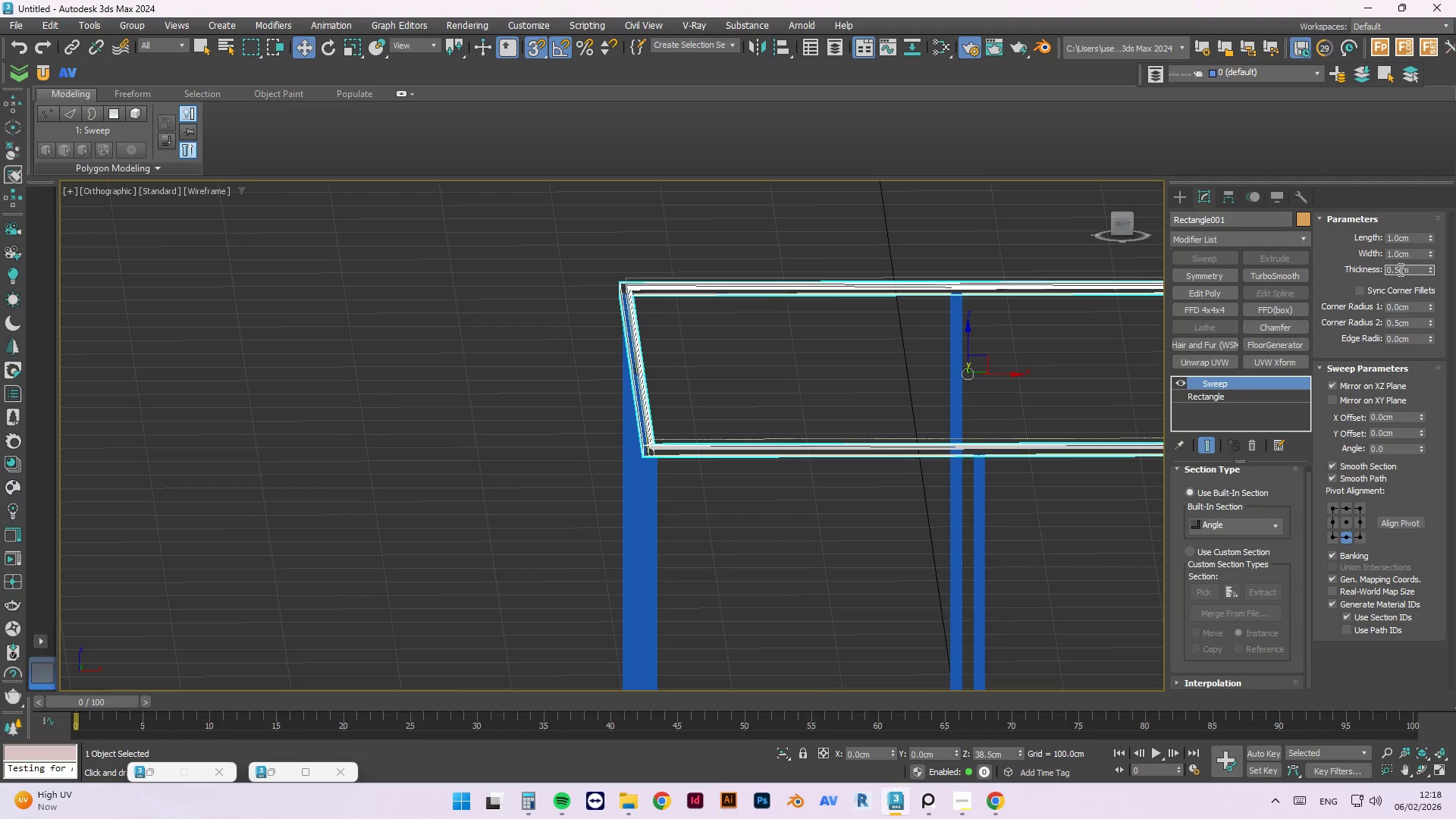 
scroll: coordinate [726, 438], scroll_direction: up, amount: 1.0
 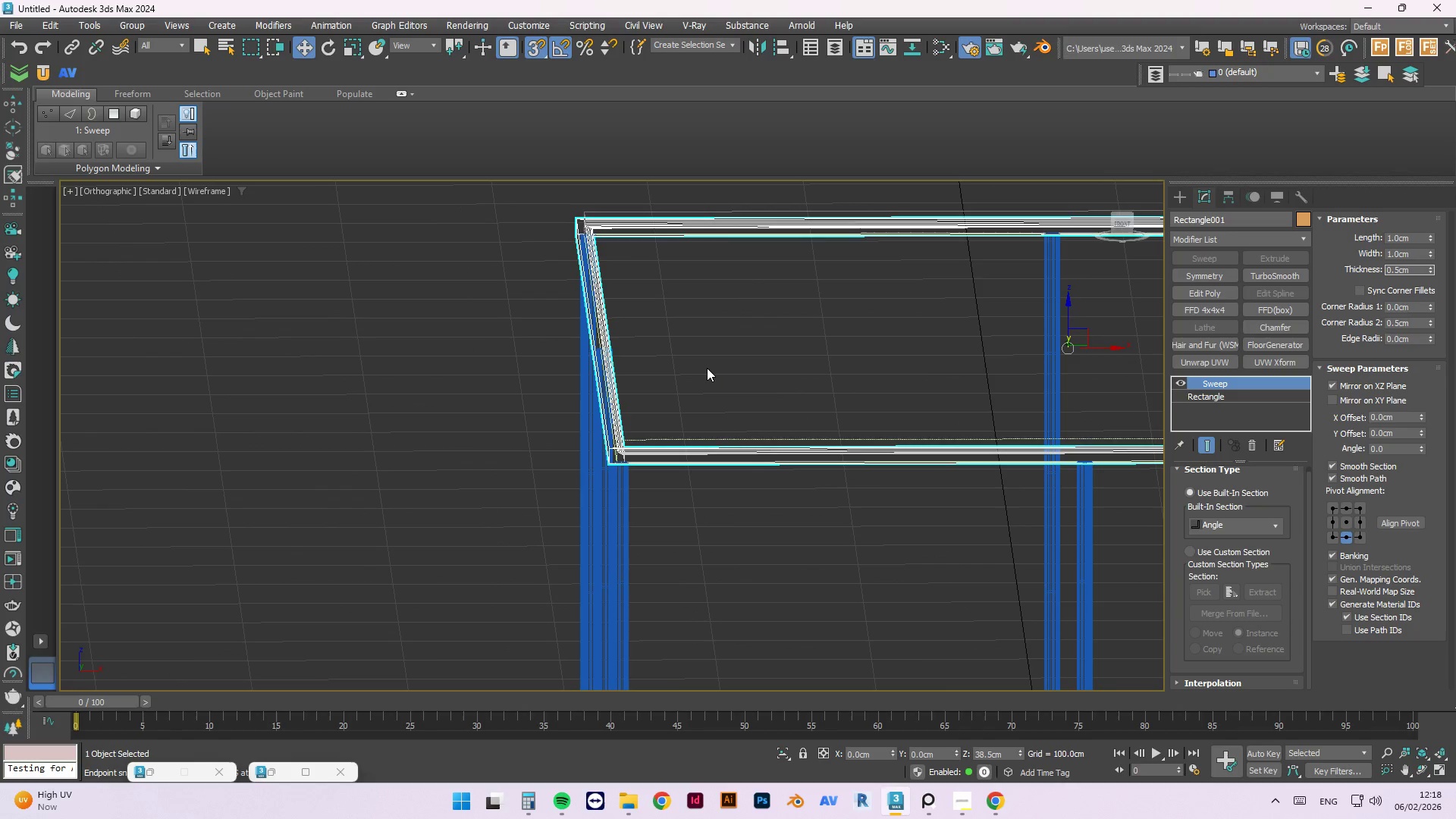 
key(F)
 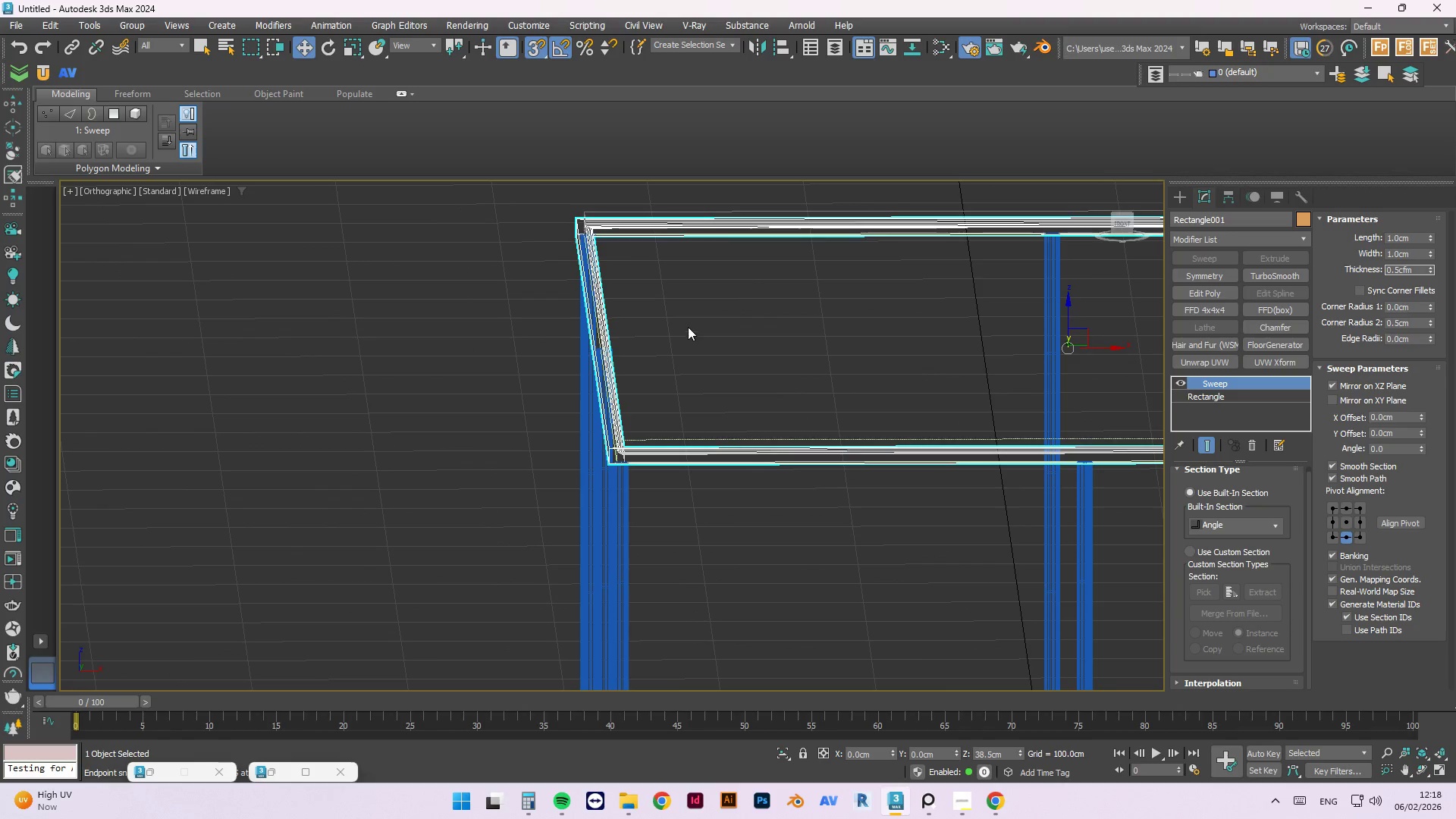 
left_click([689, 325])
 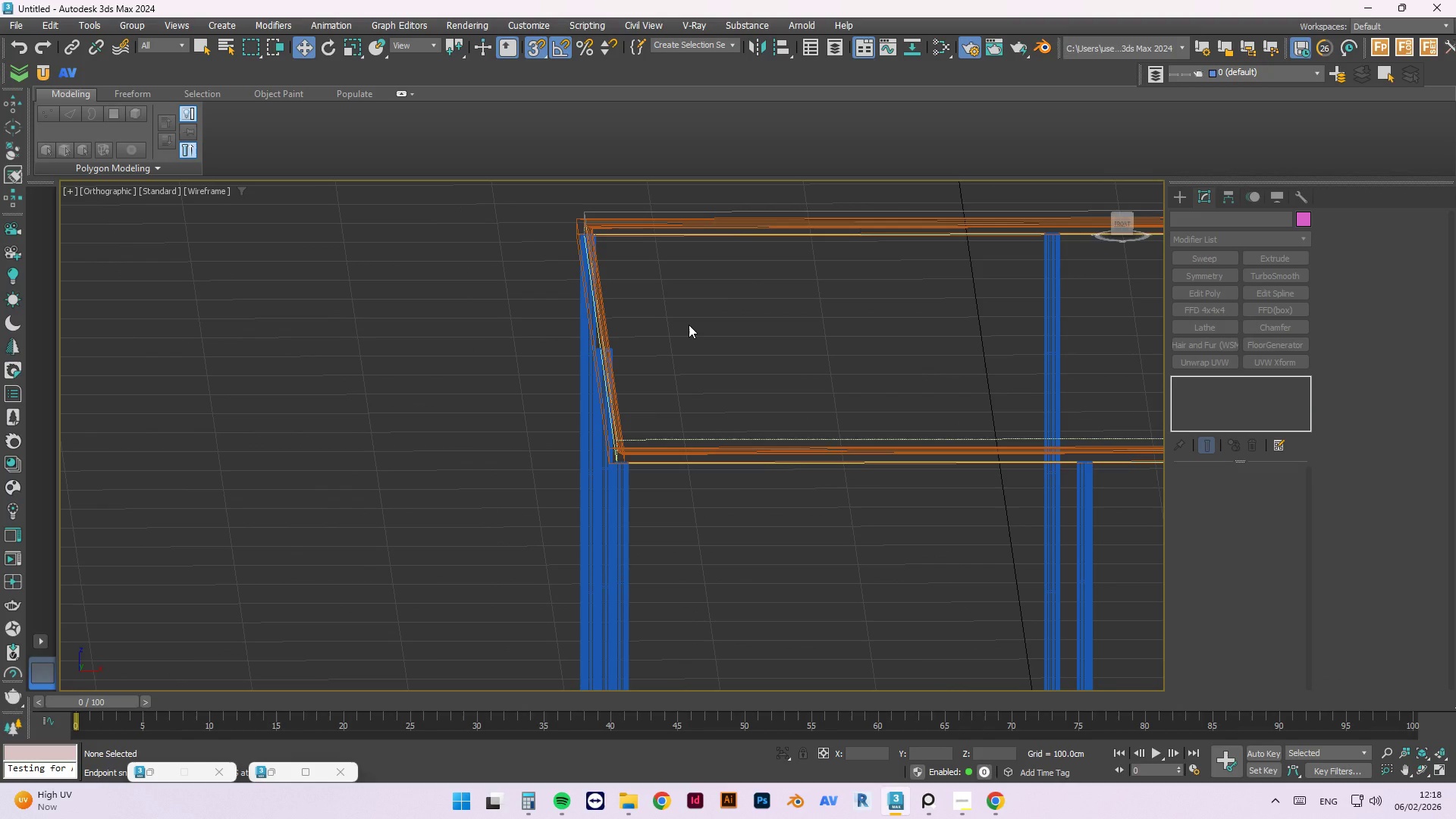 
key(F)
 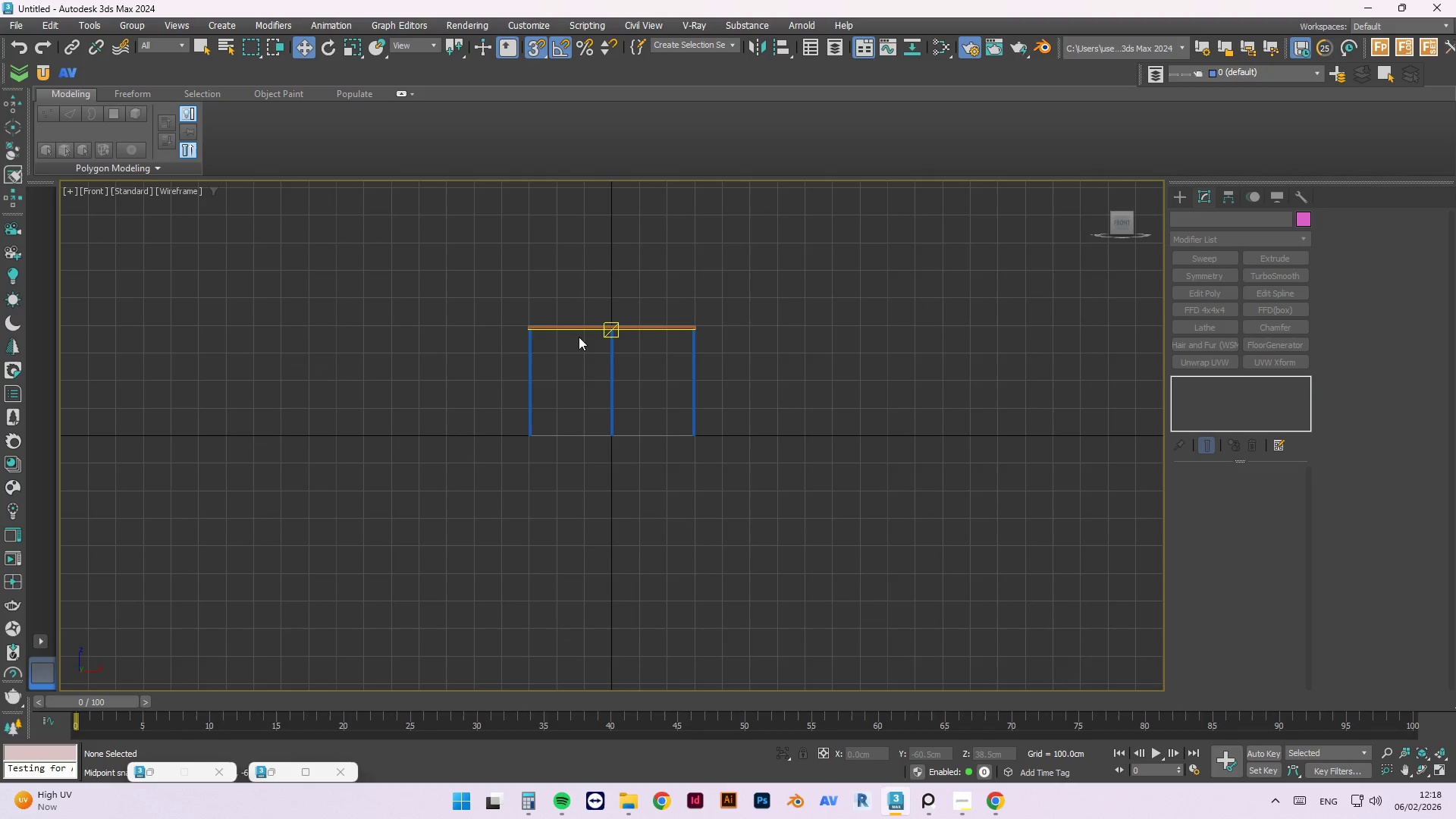 
scroll: coordinate [493, 310], scroll_direction: up, amount: 10.0
 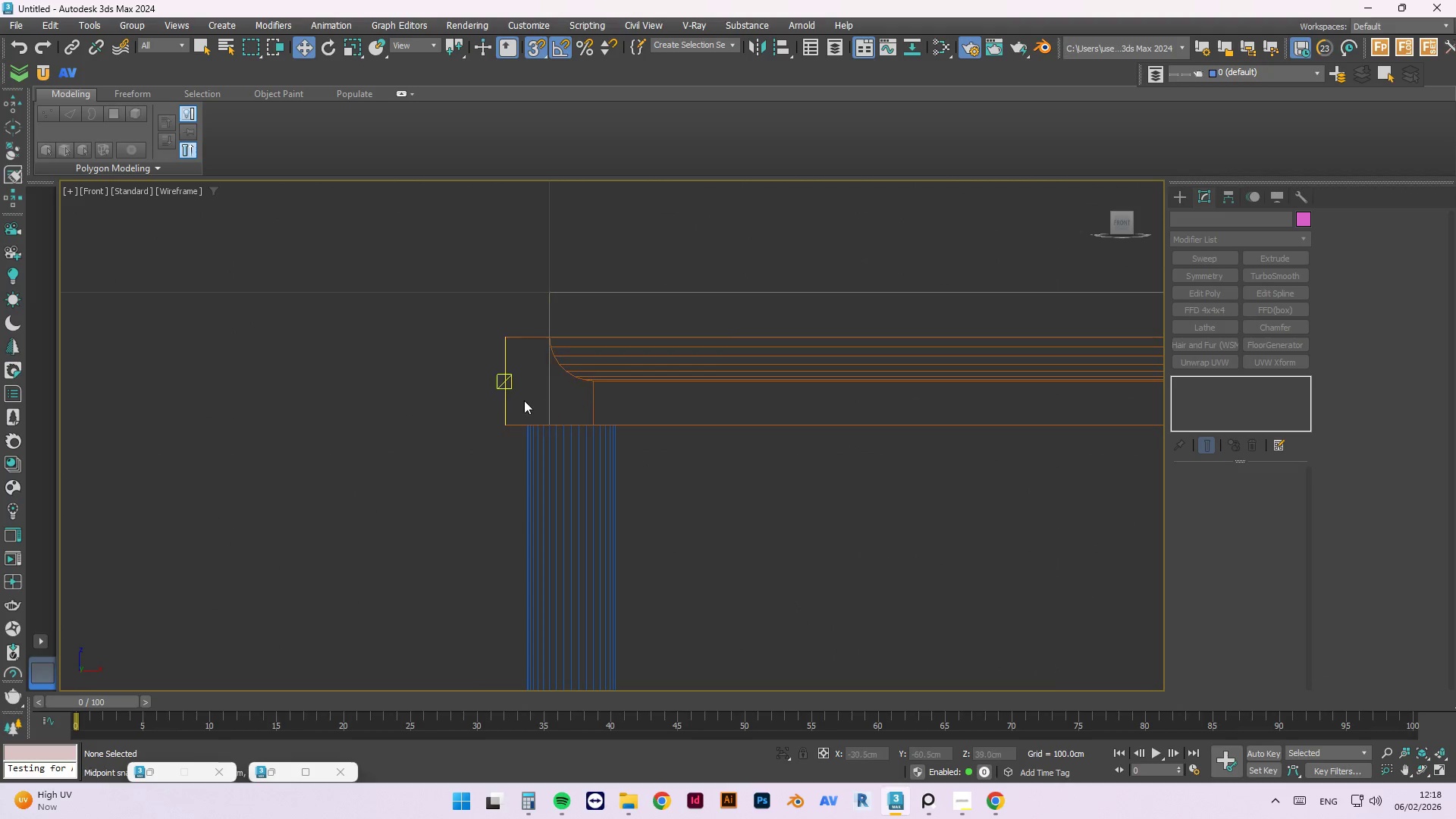 
left_click([523, 400])
 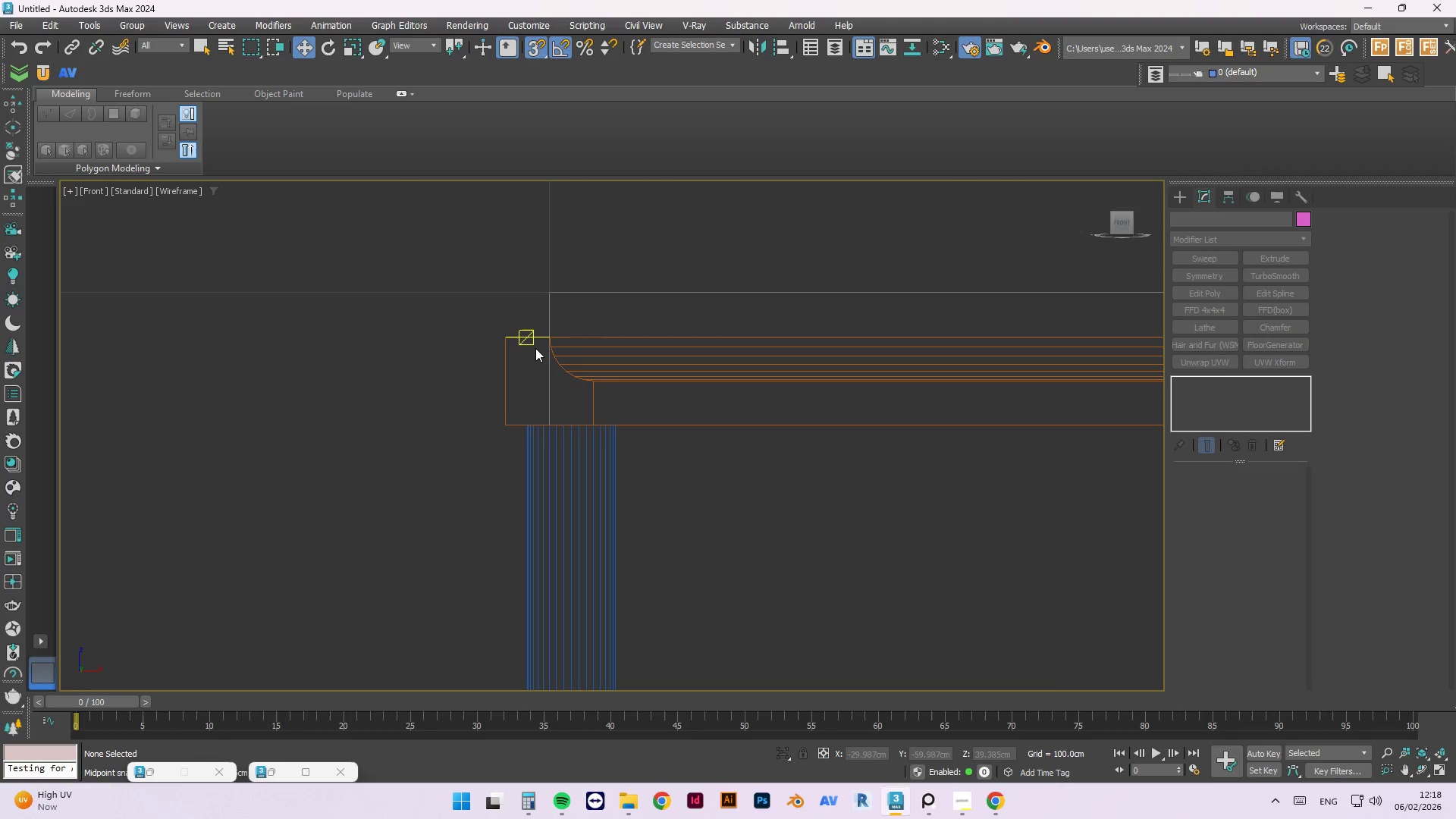 
left_click([535, 340])
 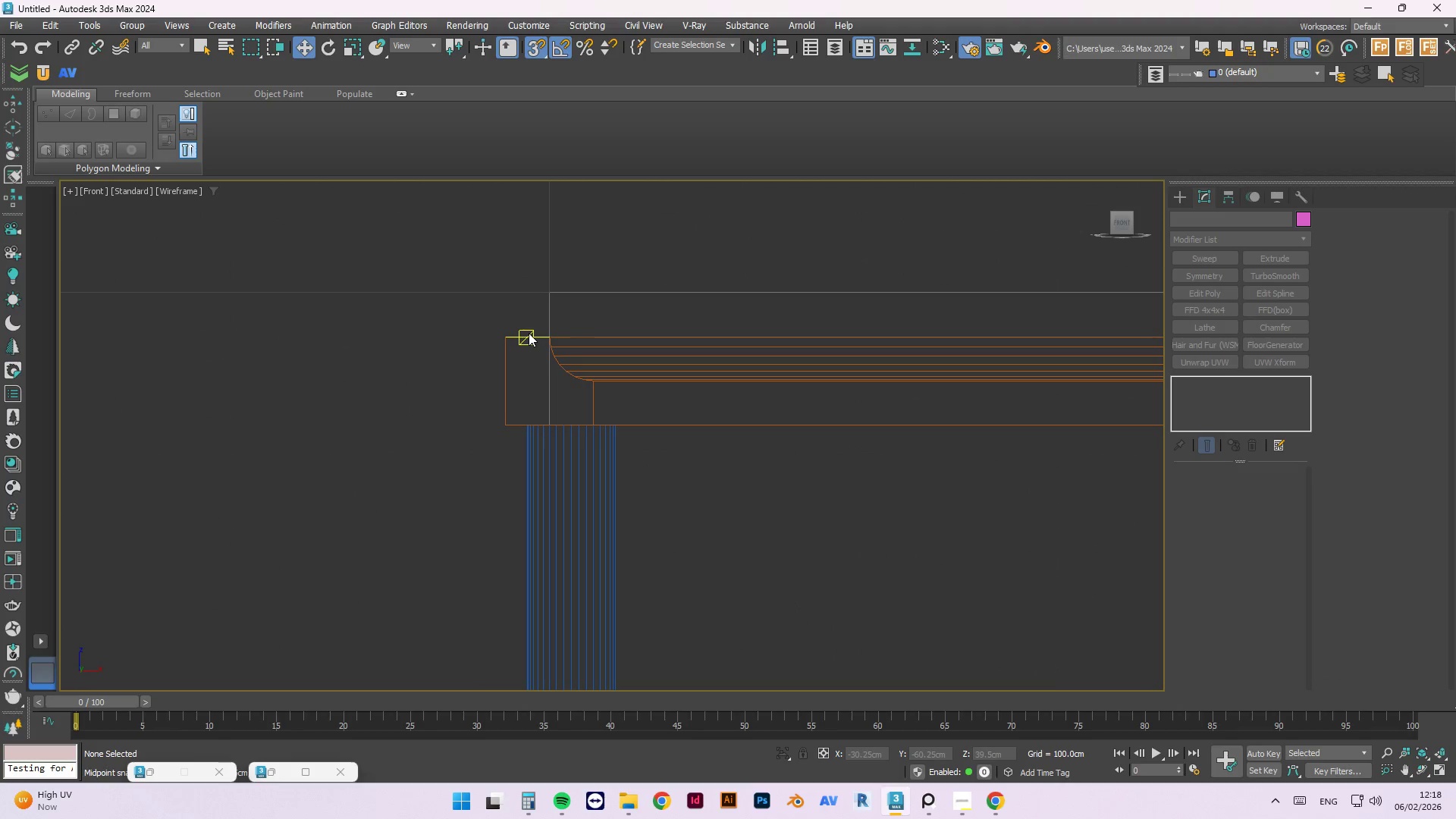 
left_click([529, 333])
 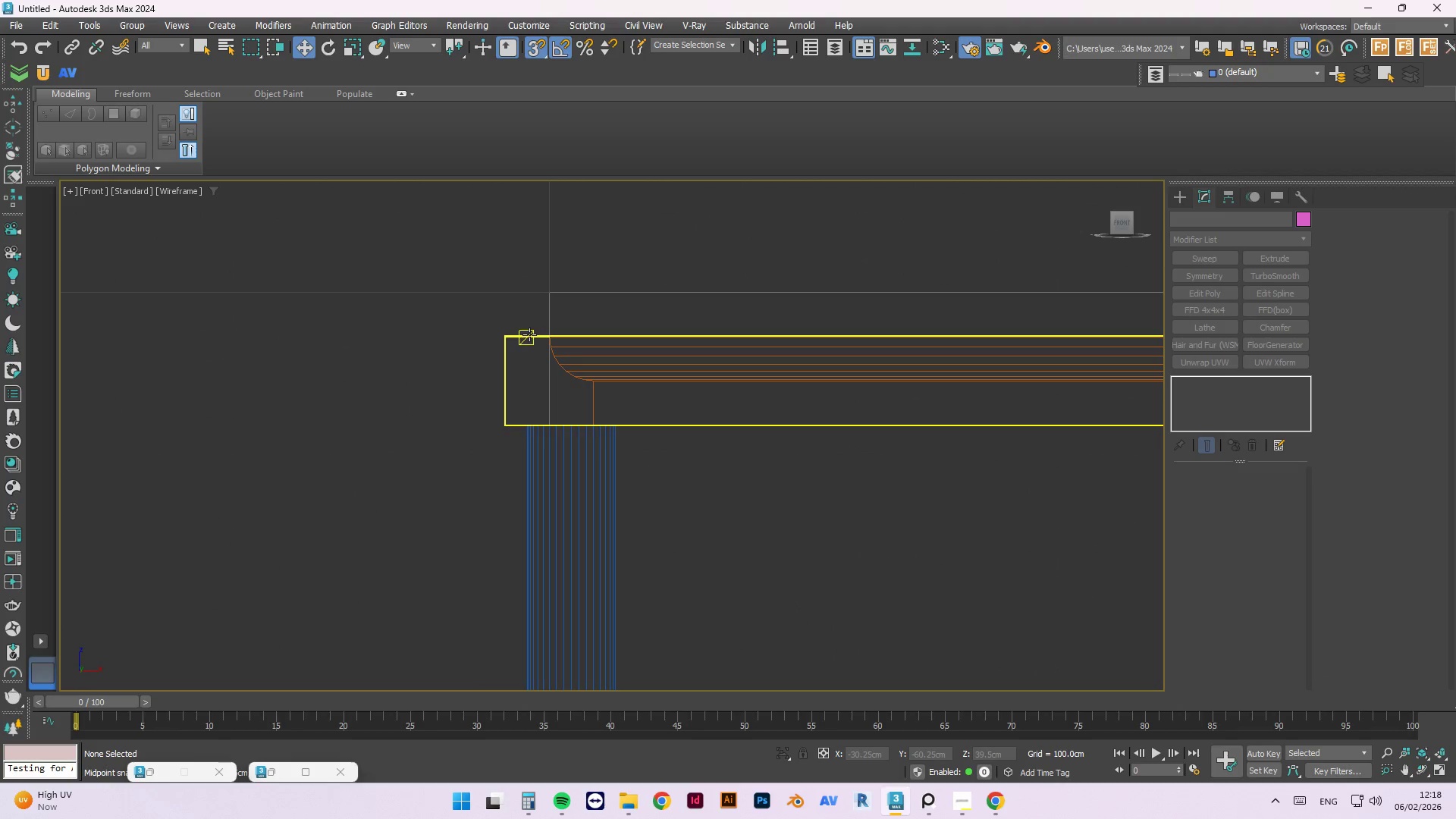 
left_click([530, 335])
 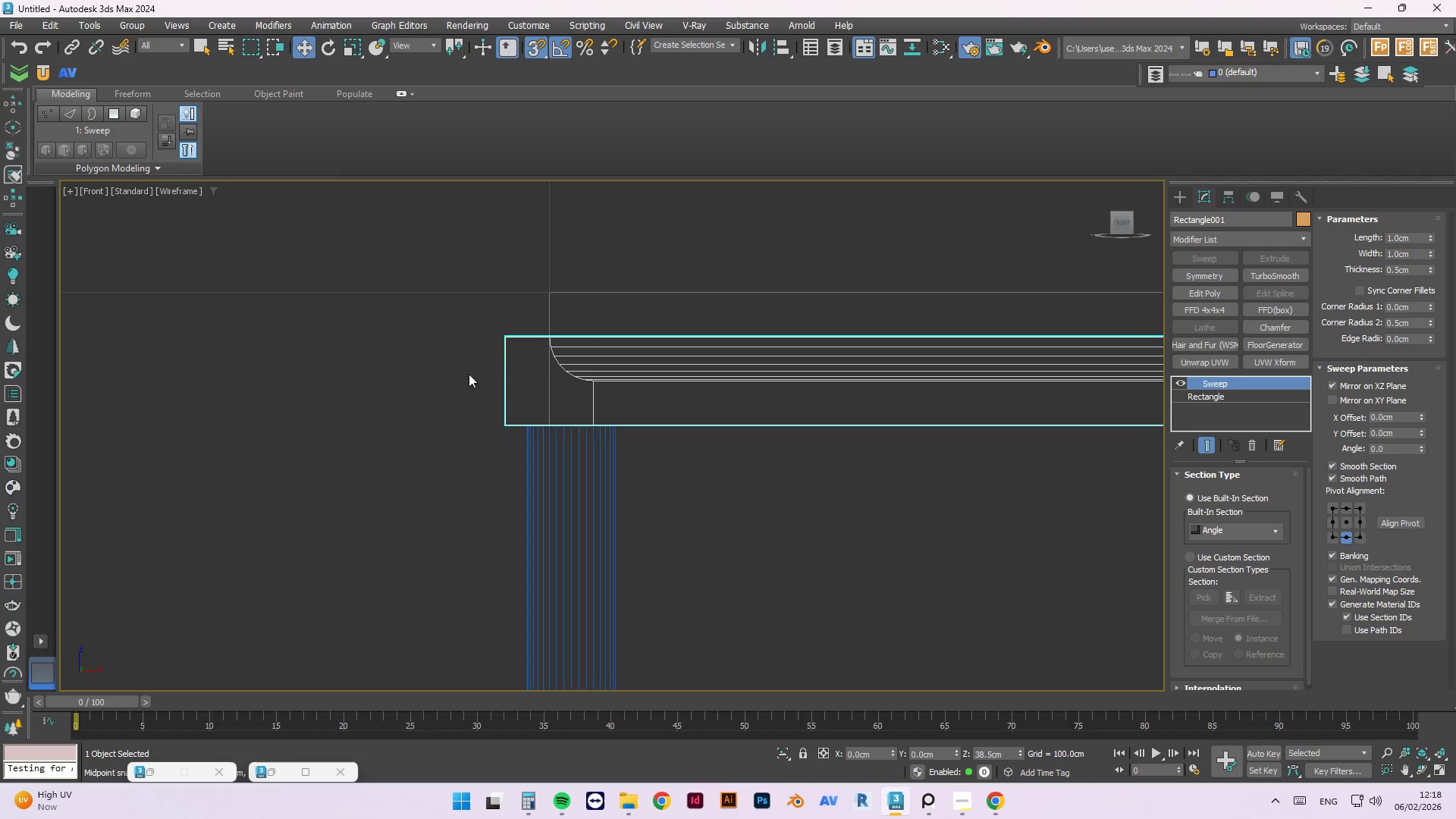 
hold_key(key=AltLeft, duration=1.5)
 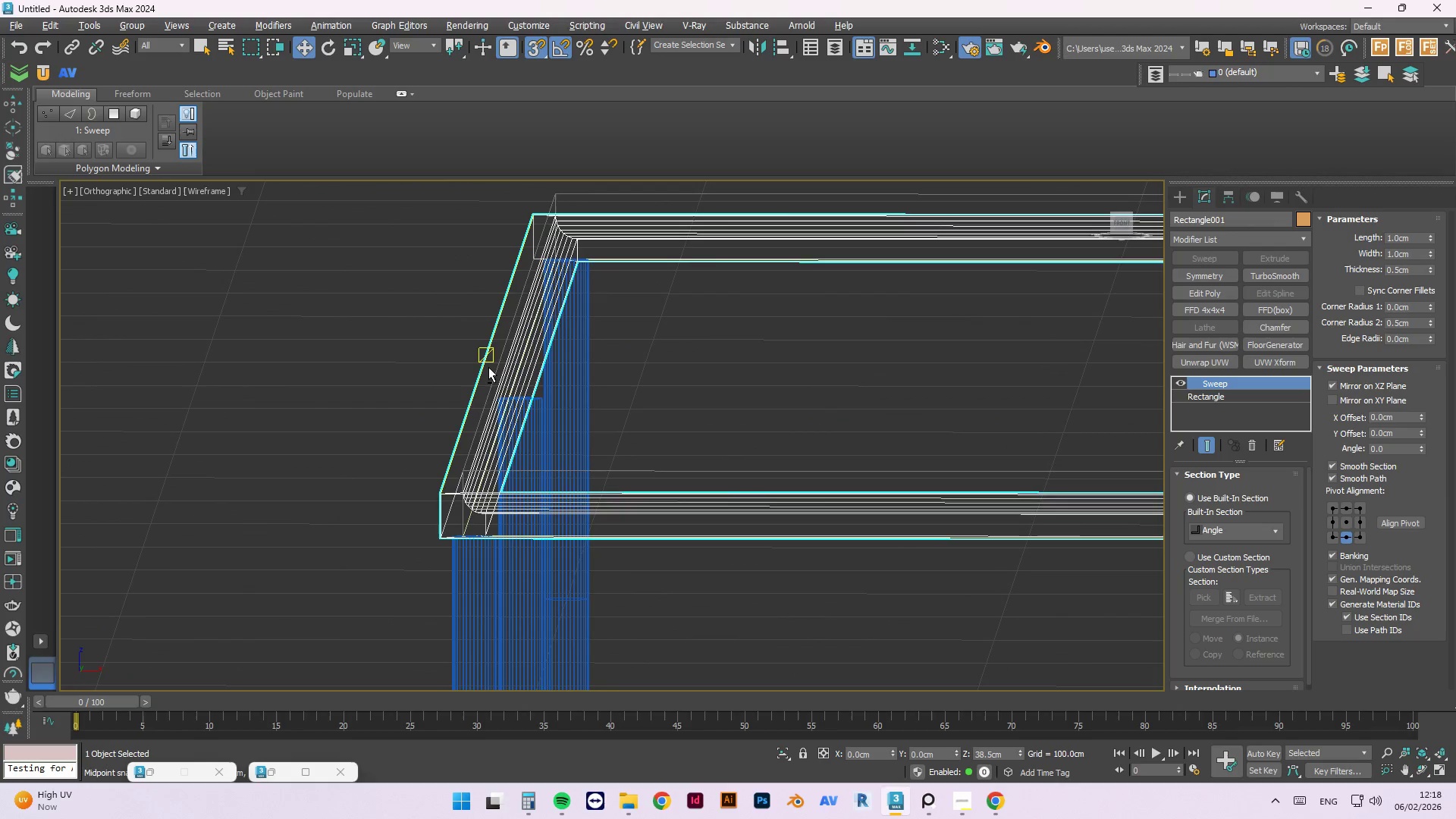 
scroll: coordinate [469, 374], scroll_direction: down, amount: 2.0
 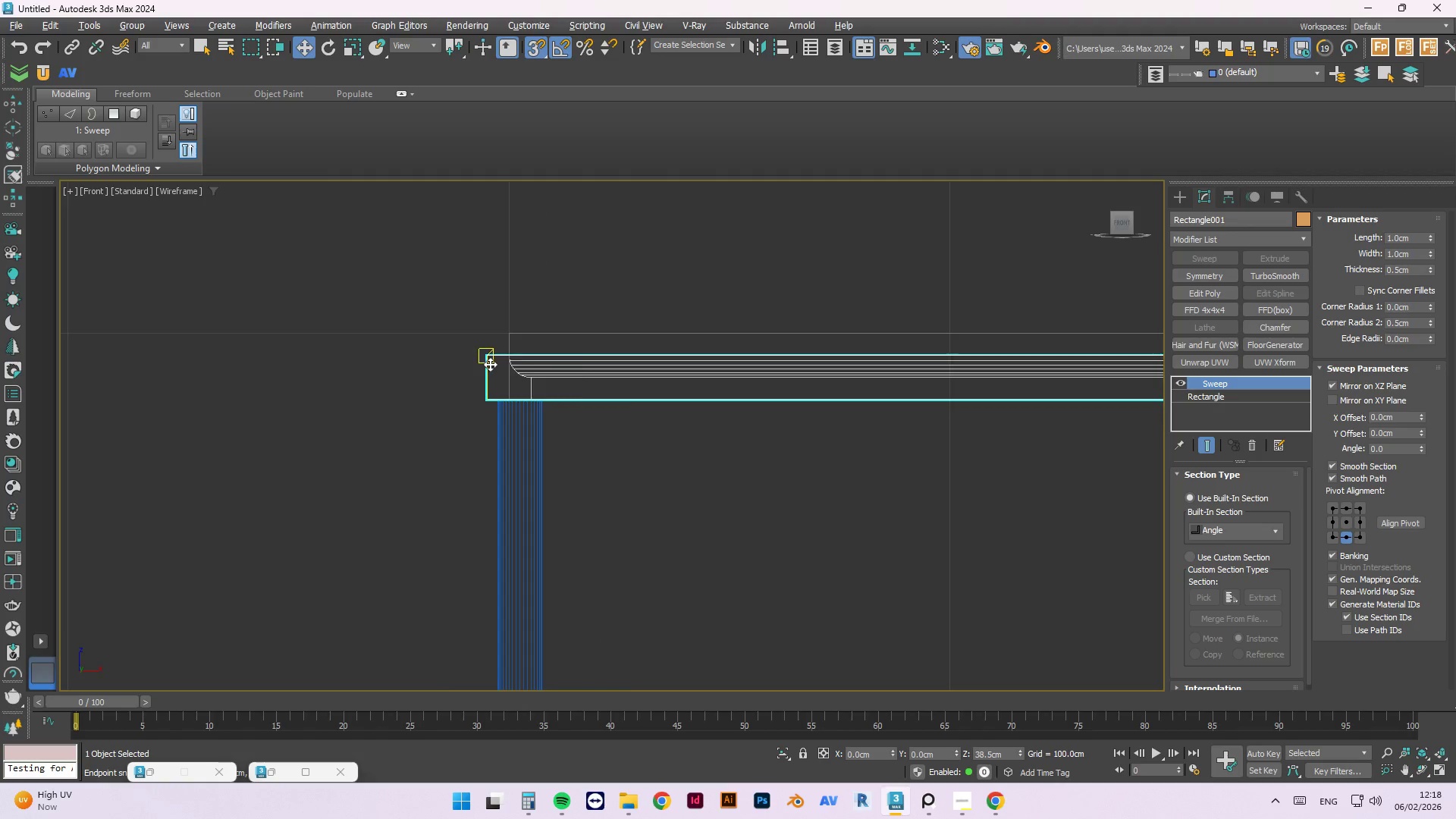 
key(Alt+AltLeft)
 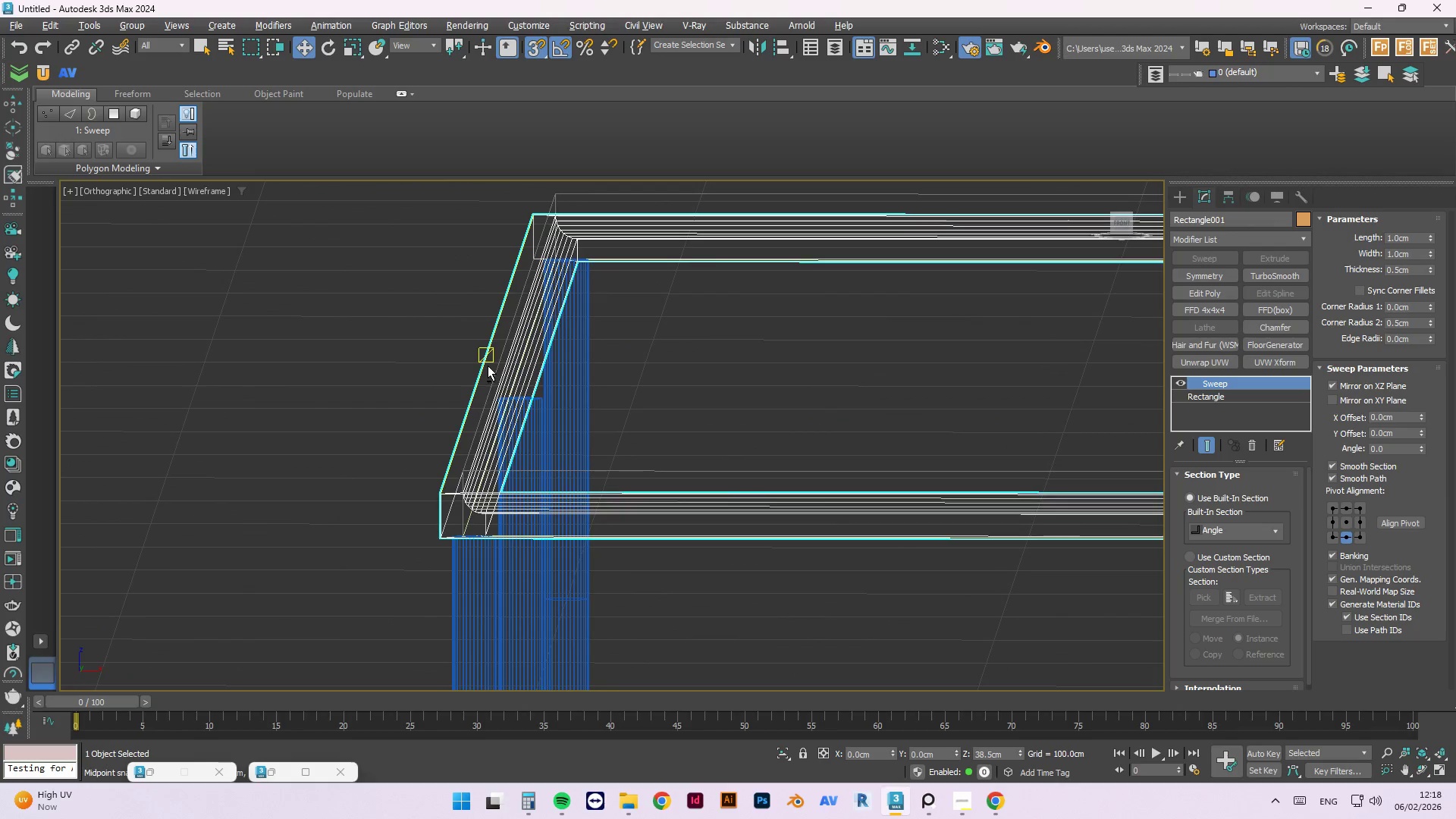 
key(Alt+AltLeft)
 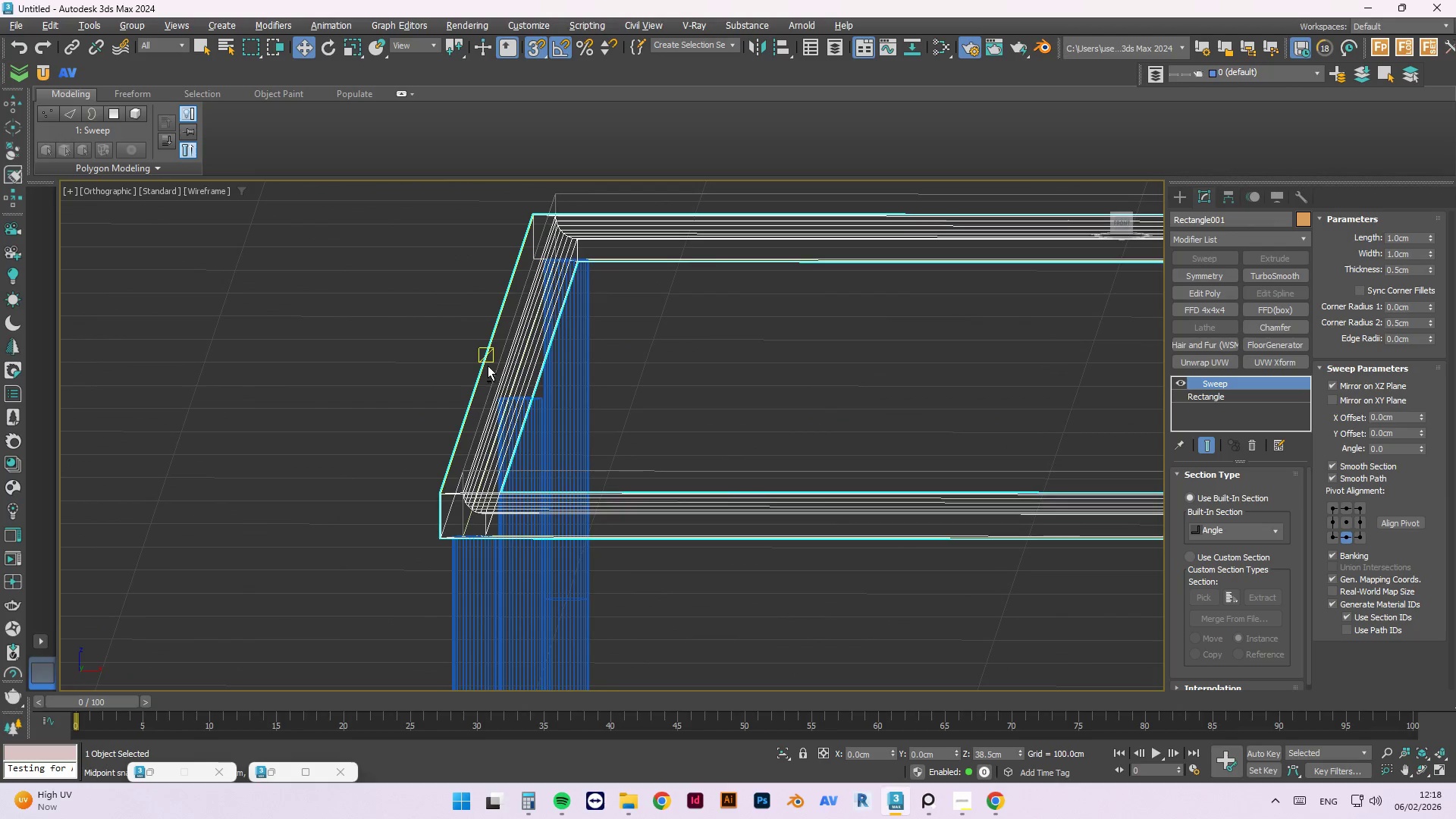 
key(Alt+AltLeft)
 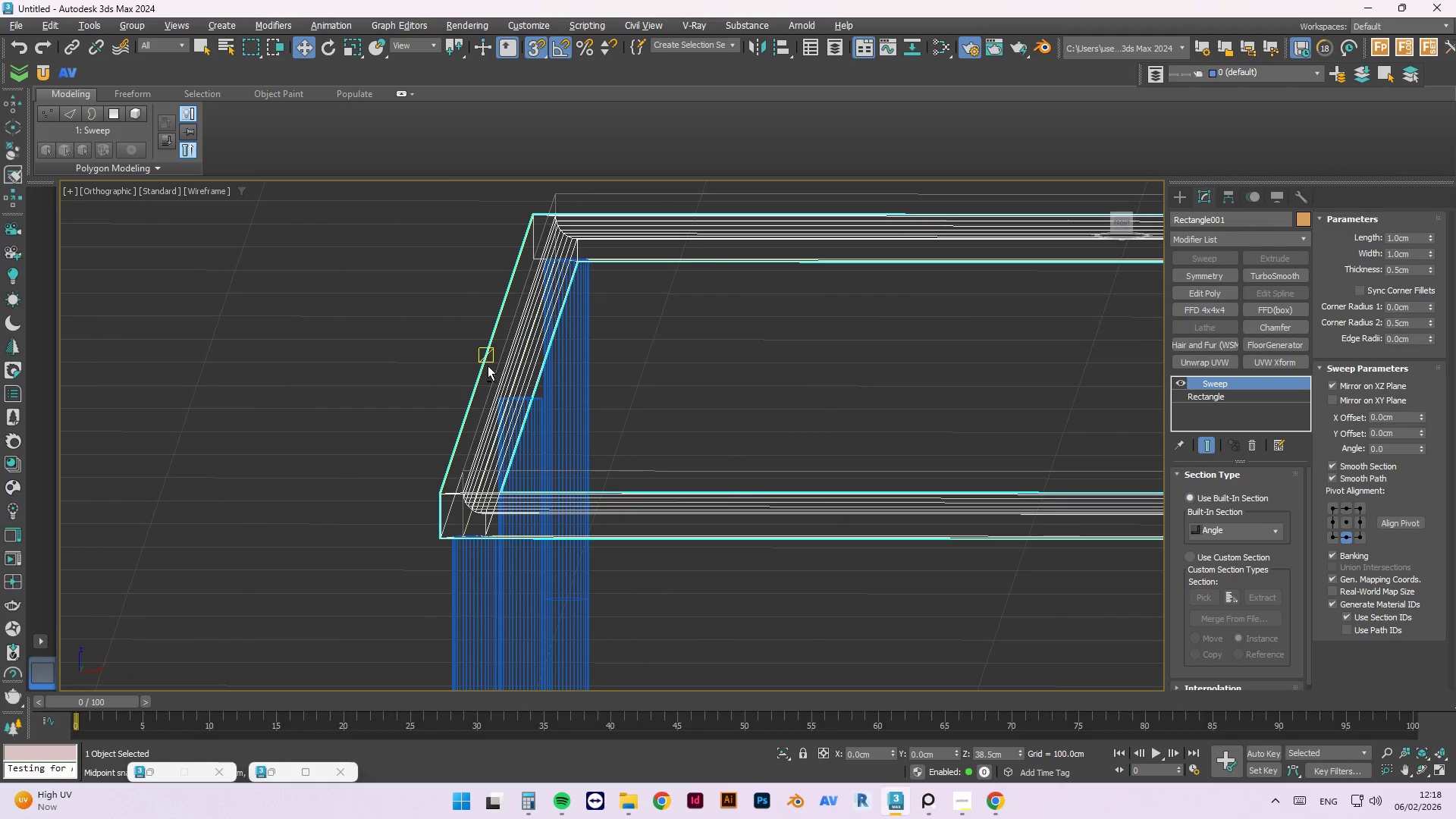 
key(Alt+AltLeft)
 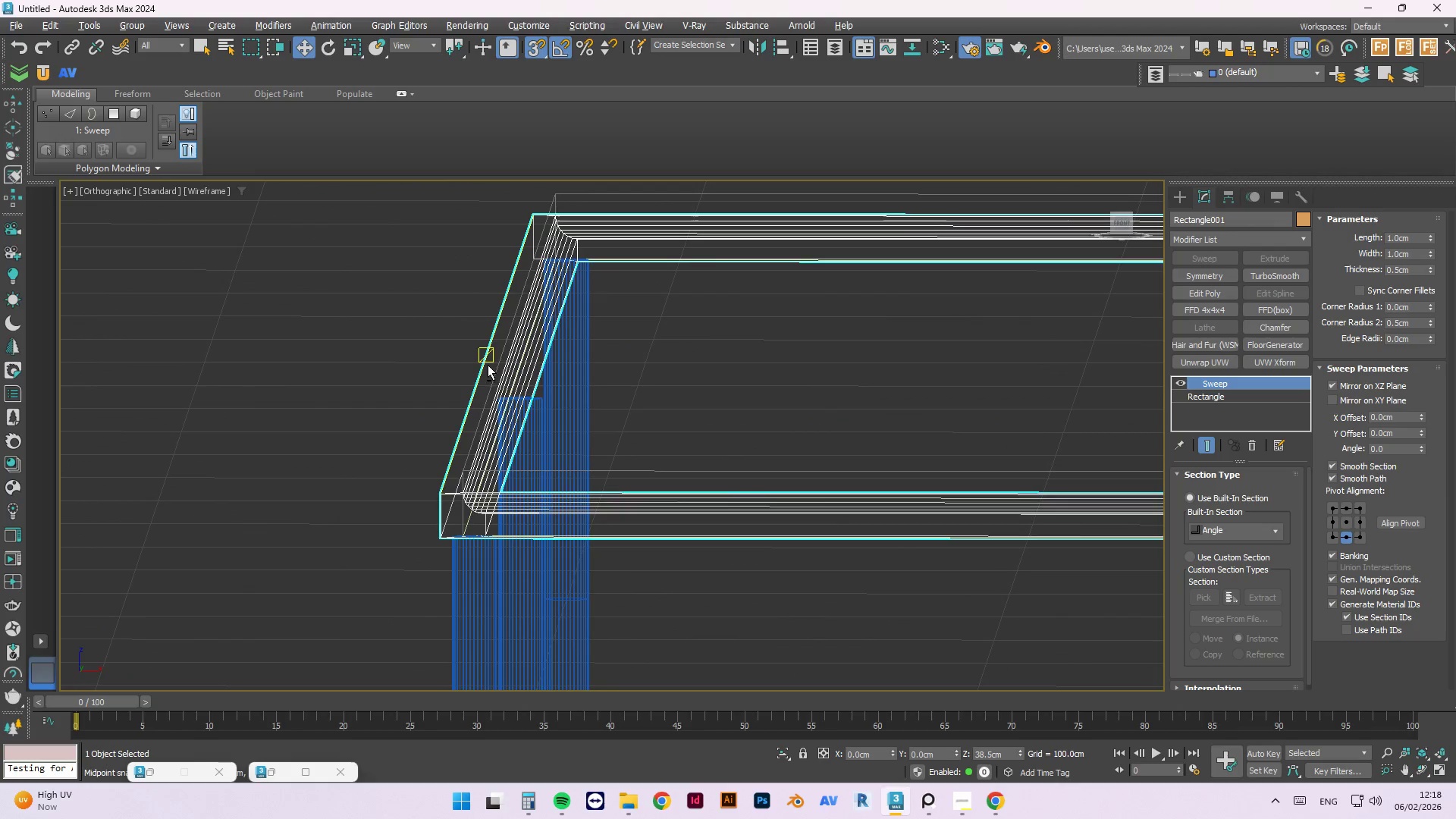 
key(Alt+AltLeft)
 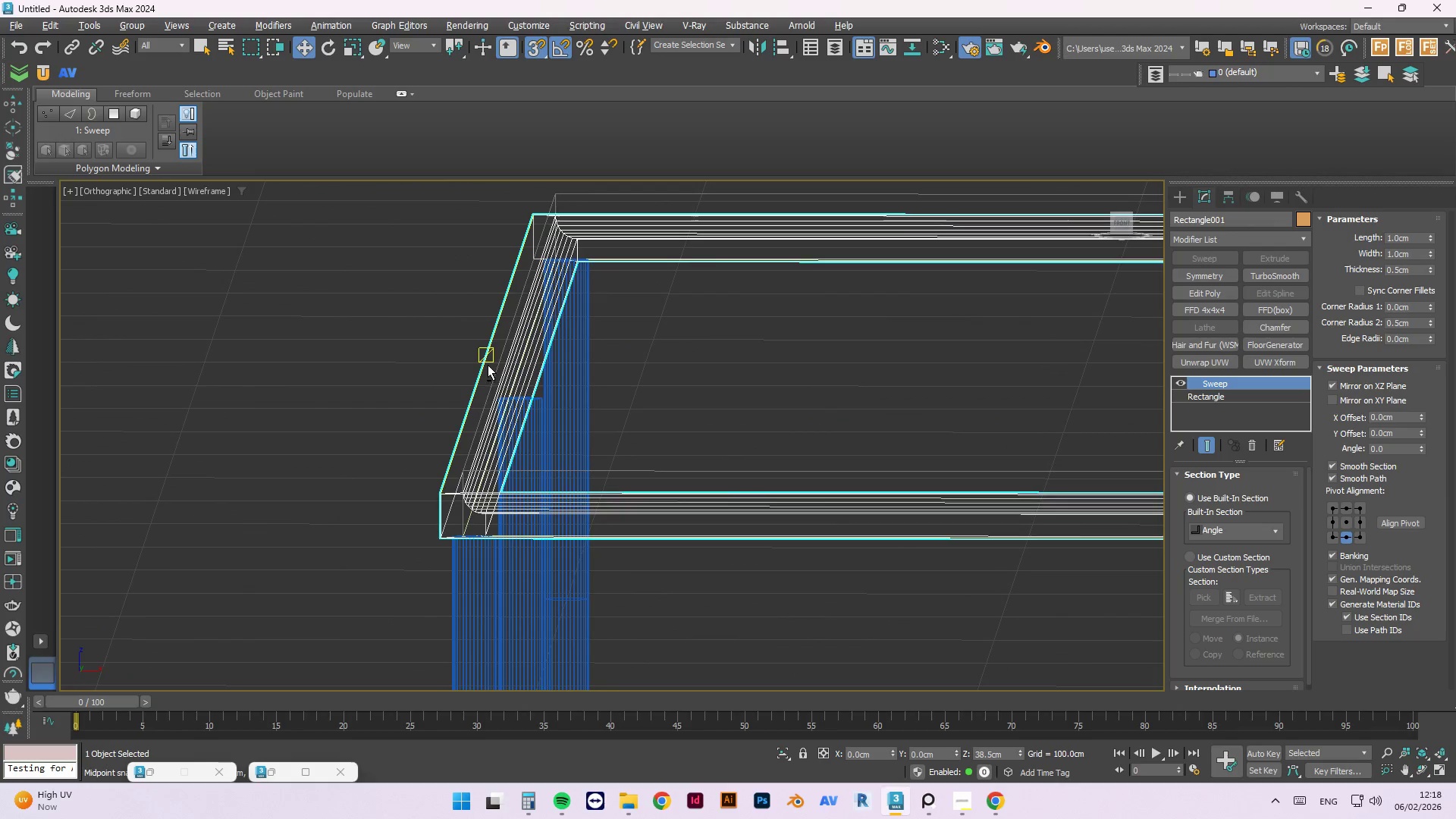 
key(Alt+AltLeft)
 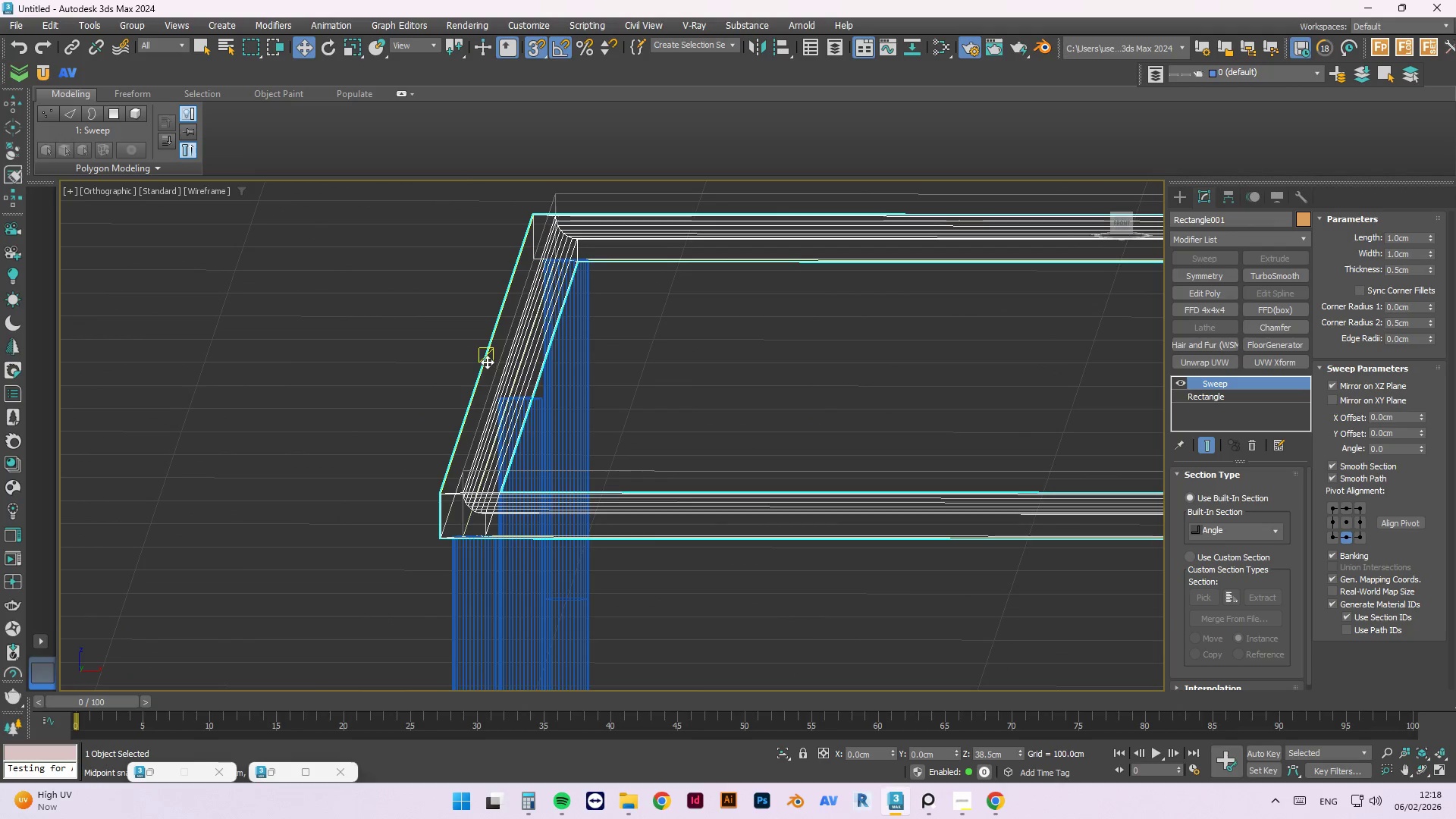 
key(F3)
 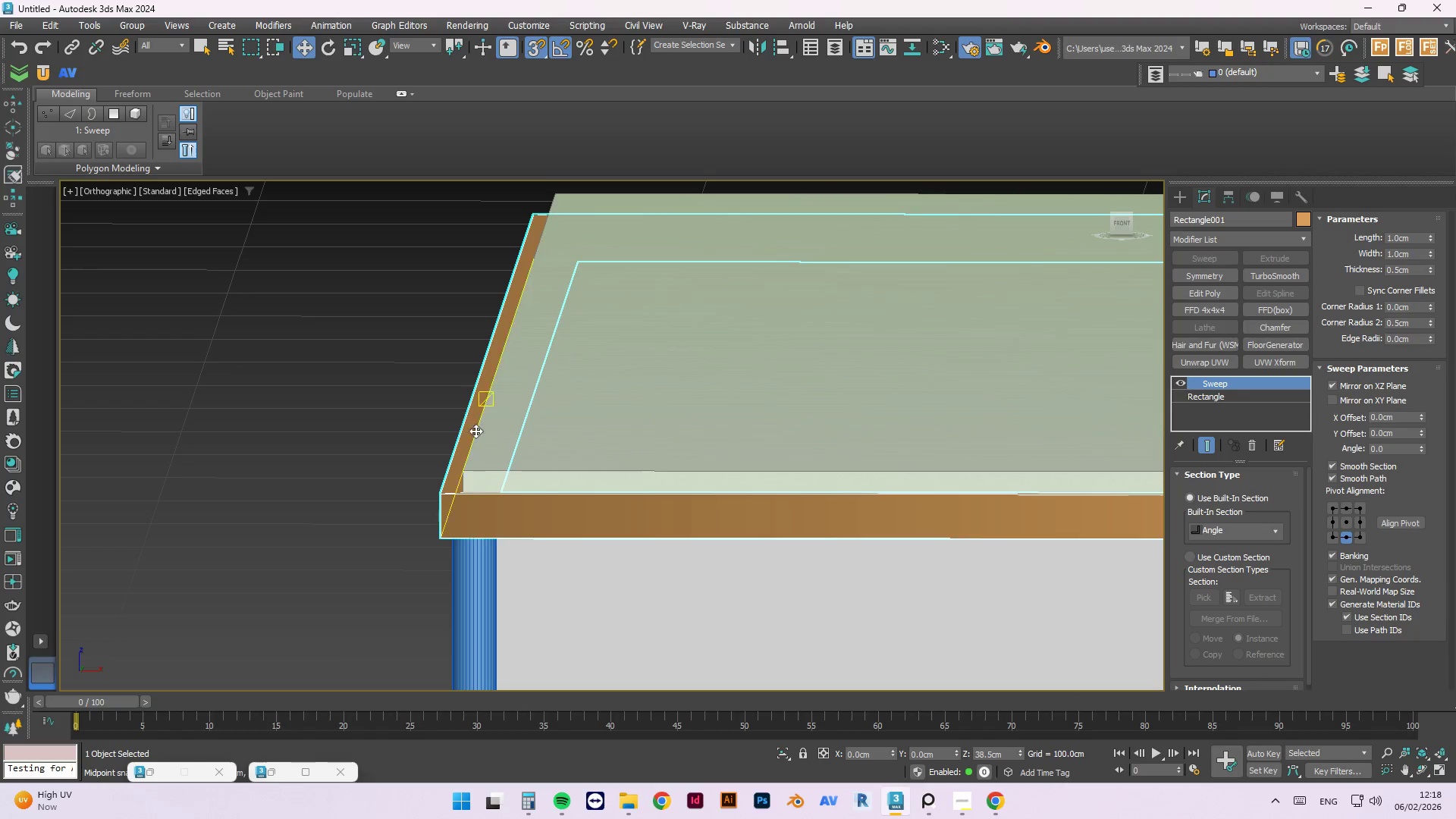 
scroll: coordinate [463, 521], scroll_direction: up, amount: 4.0
 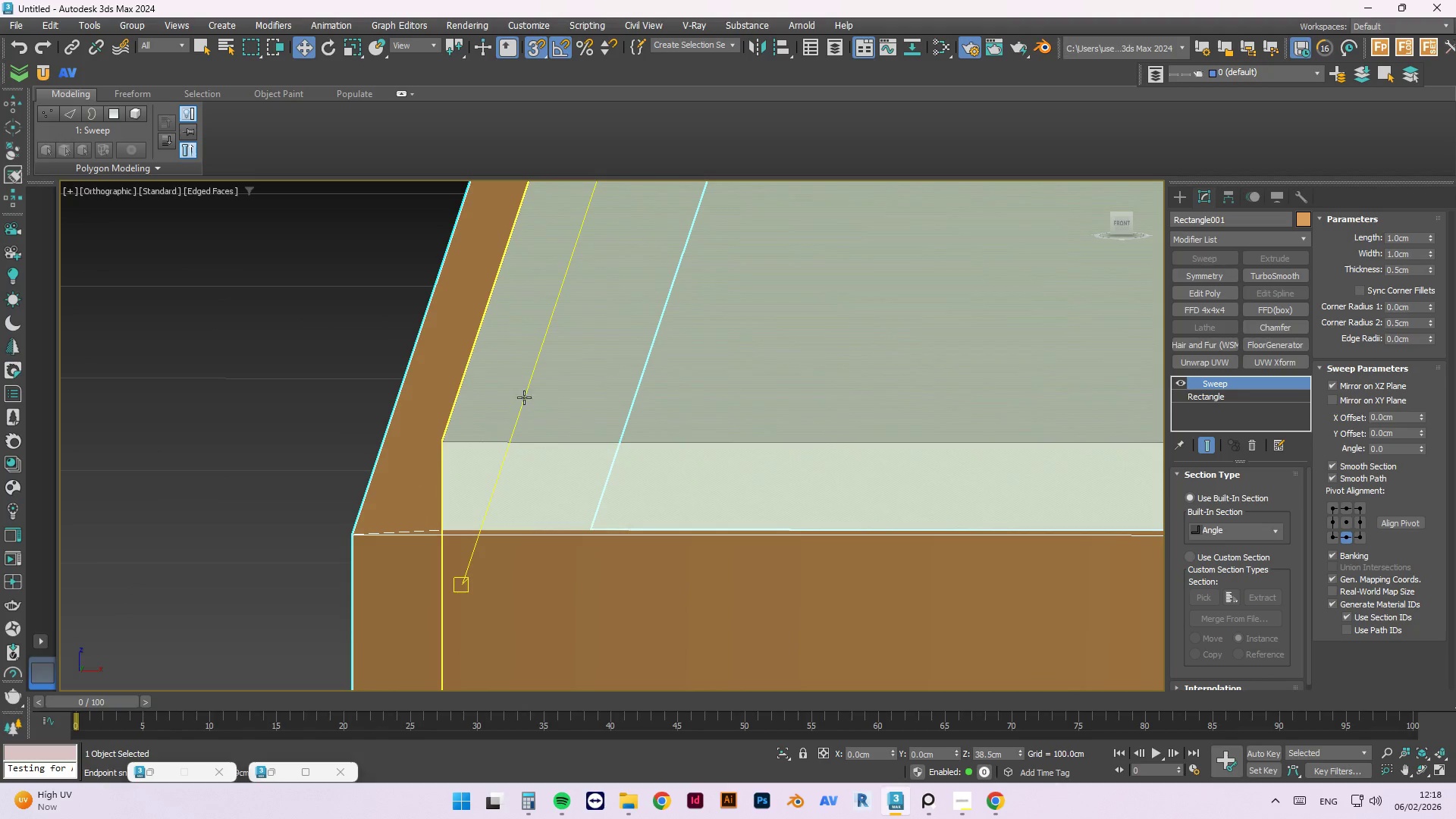 
scroll: coordinate [503, 447], scroll_direction: down, amount: 1.0
 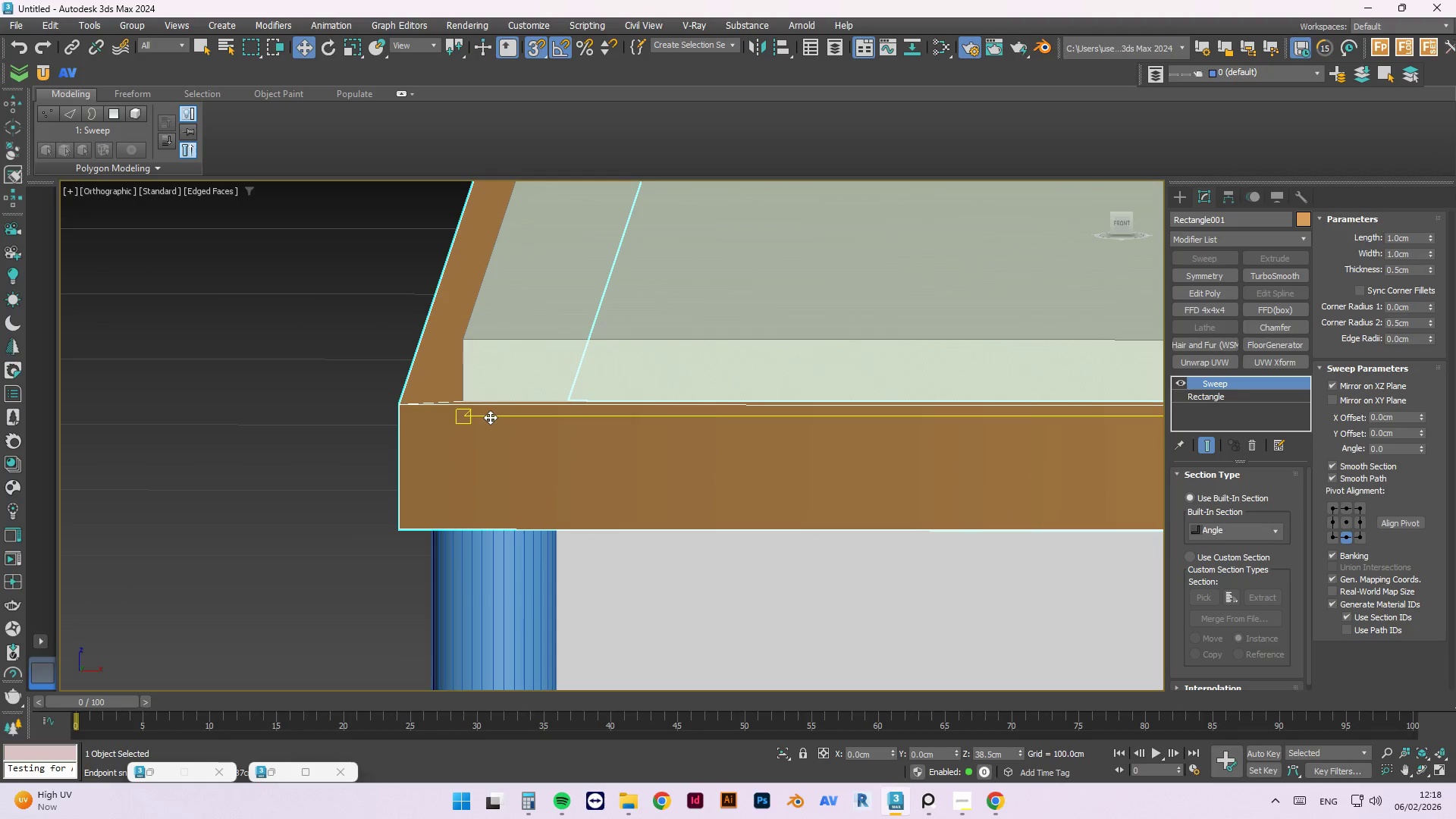 
key(F3)
 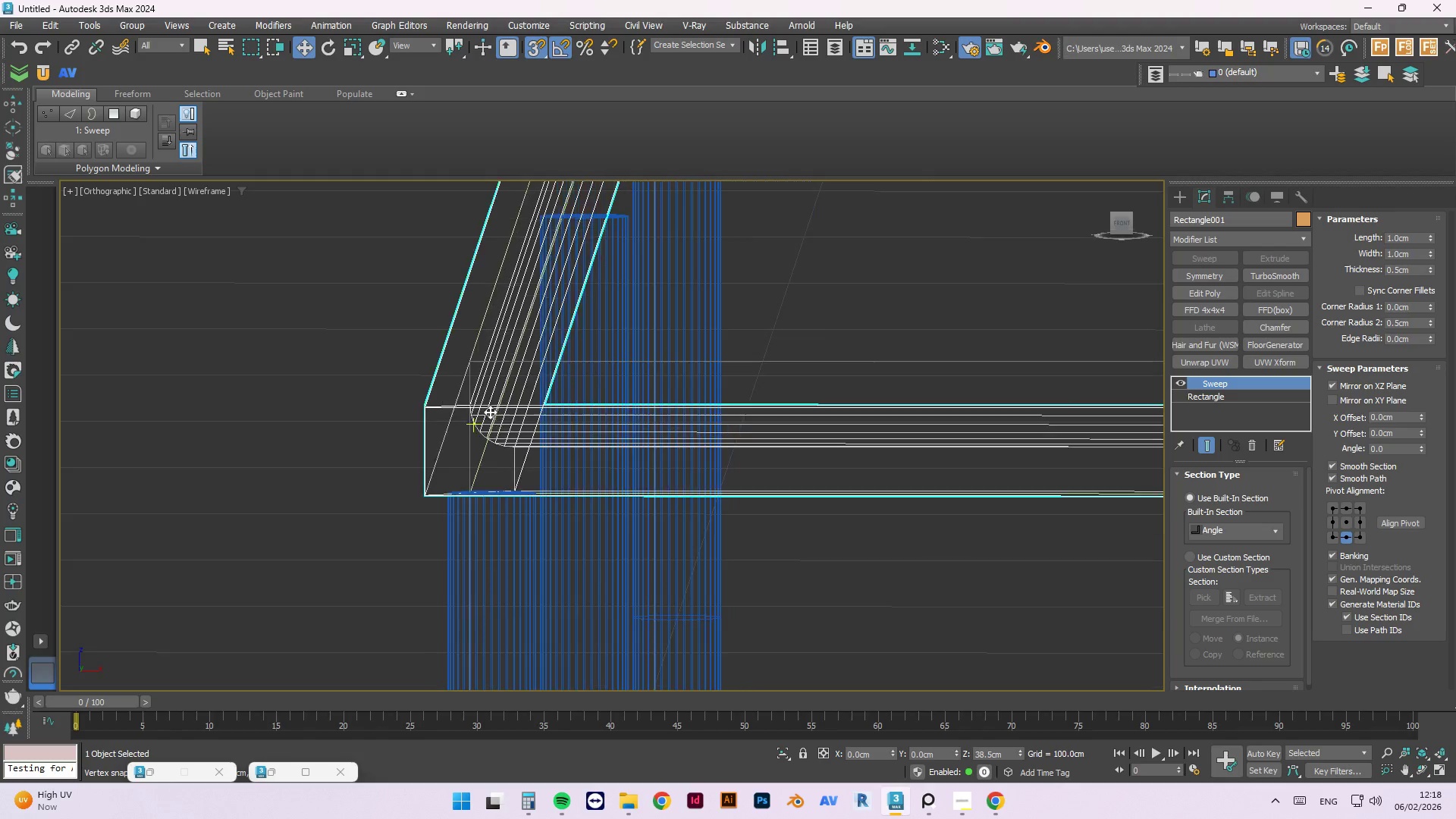 
hold_key(key=AltLeft, duration=0.56)
 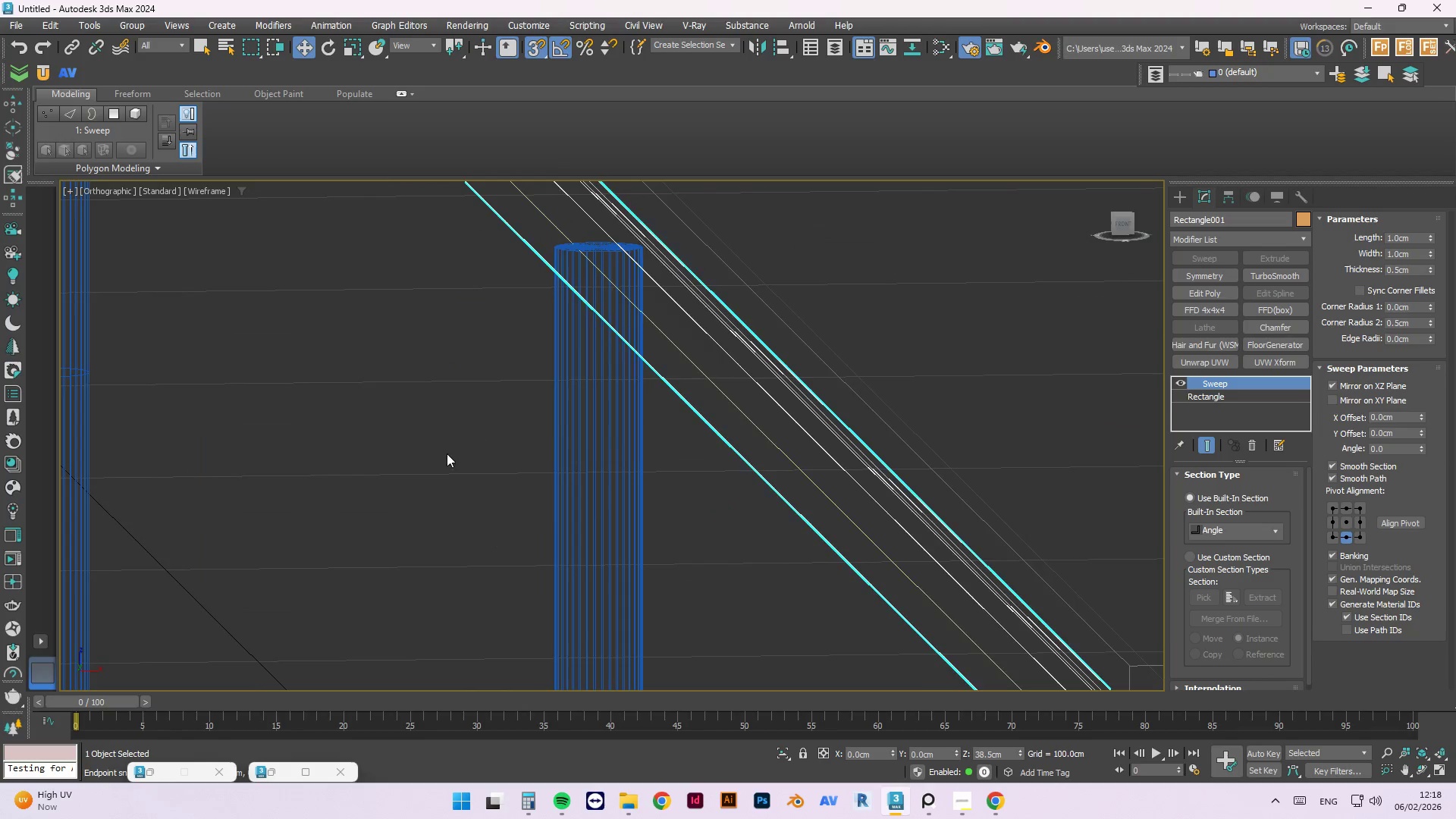 
scroll: coordinate [382, 353], scroll_direction: down, amount: 2.0
 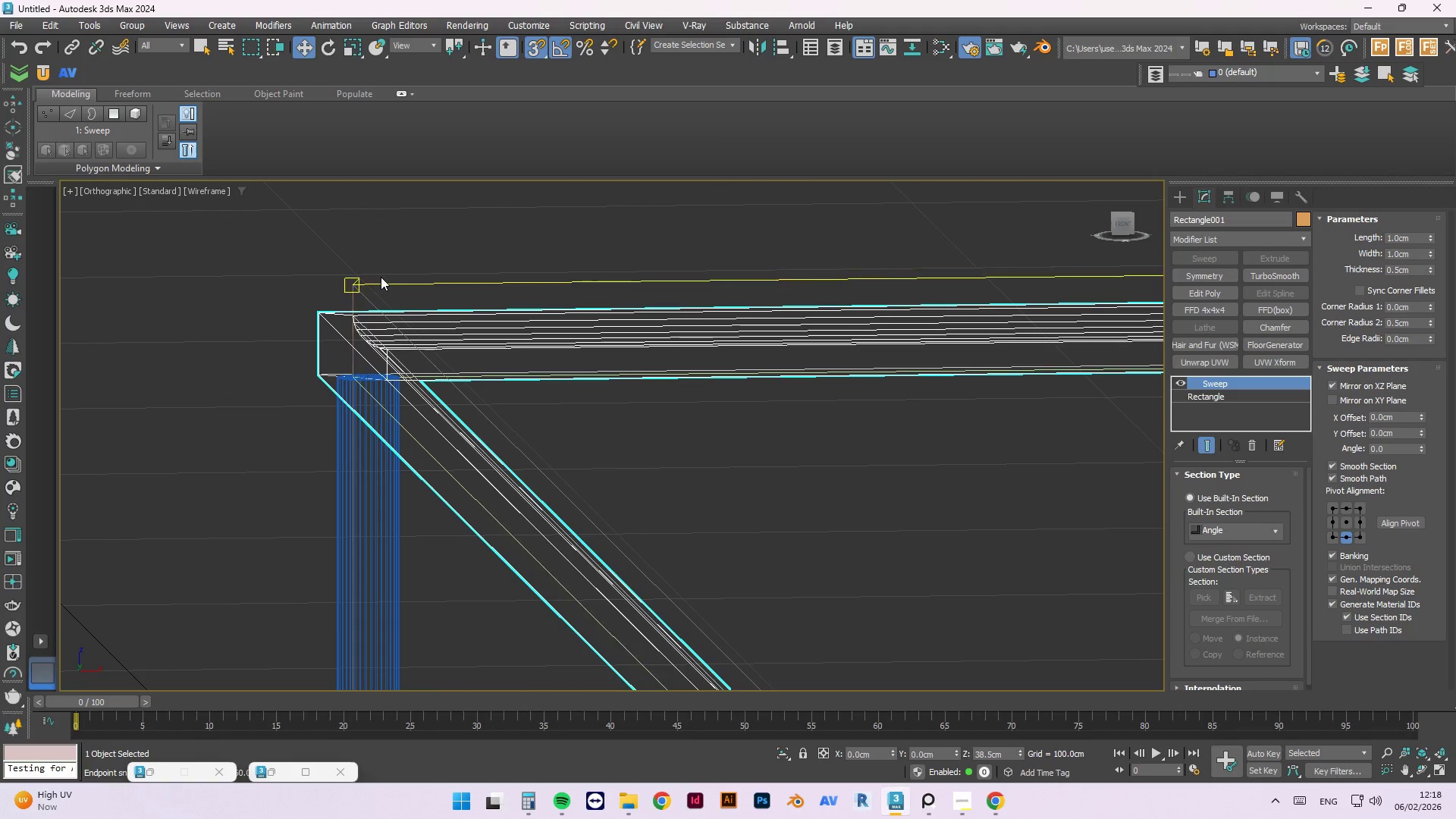 
scroll: coordinate [371, 281], scroll_direction: up, amount: 2.0
 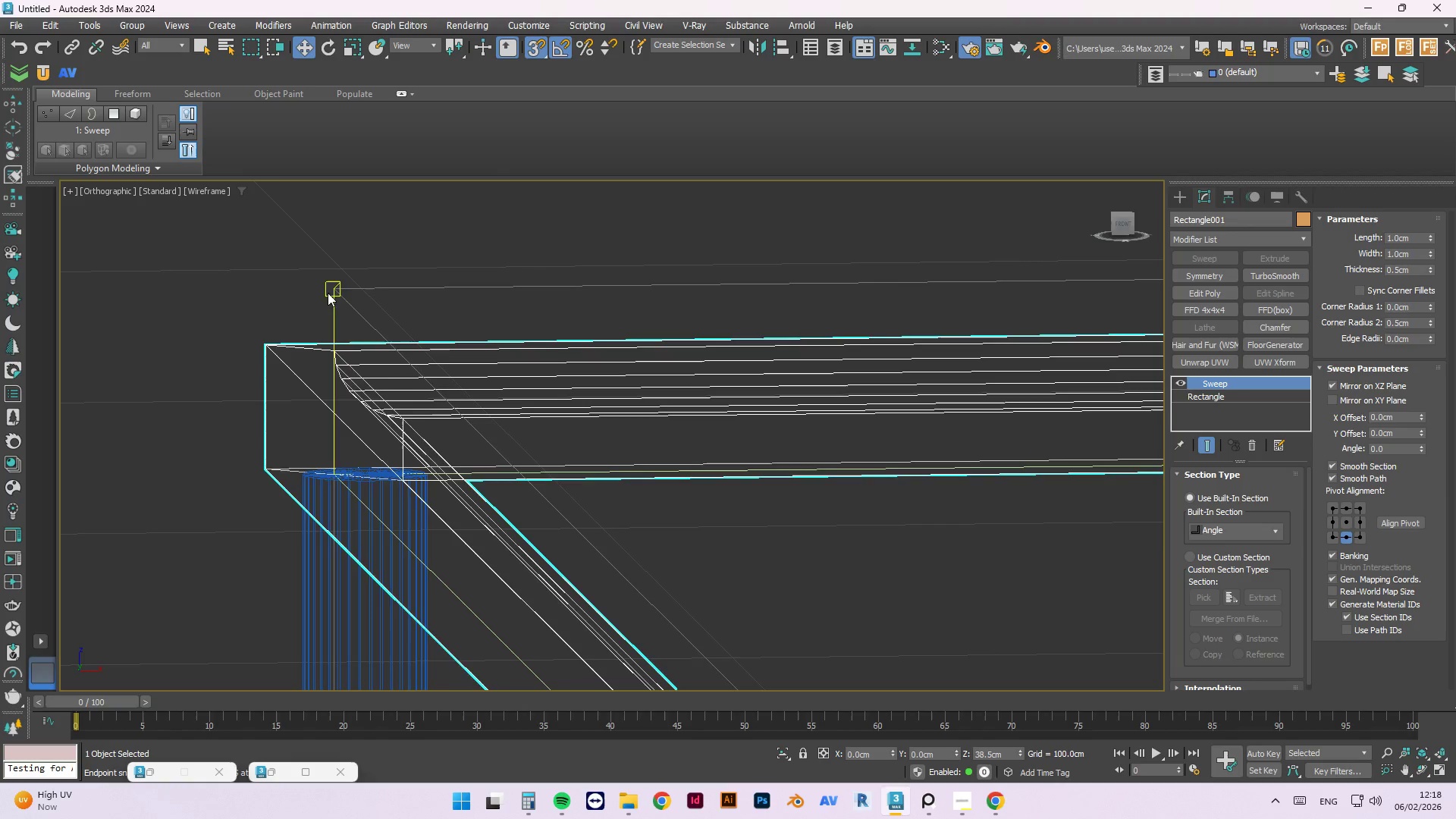 
left_click([512, 235])
 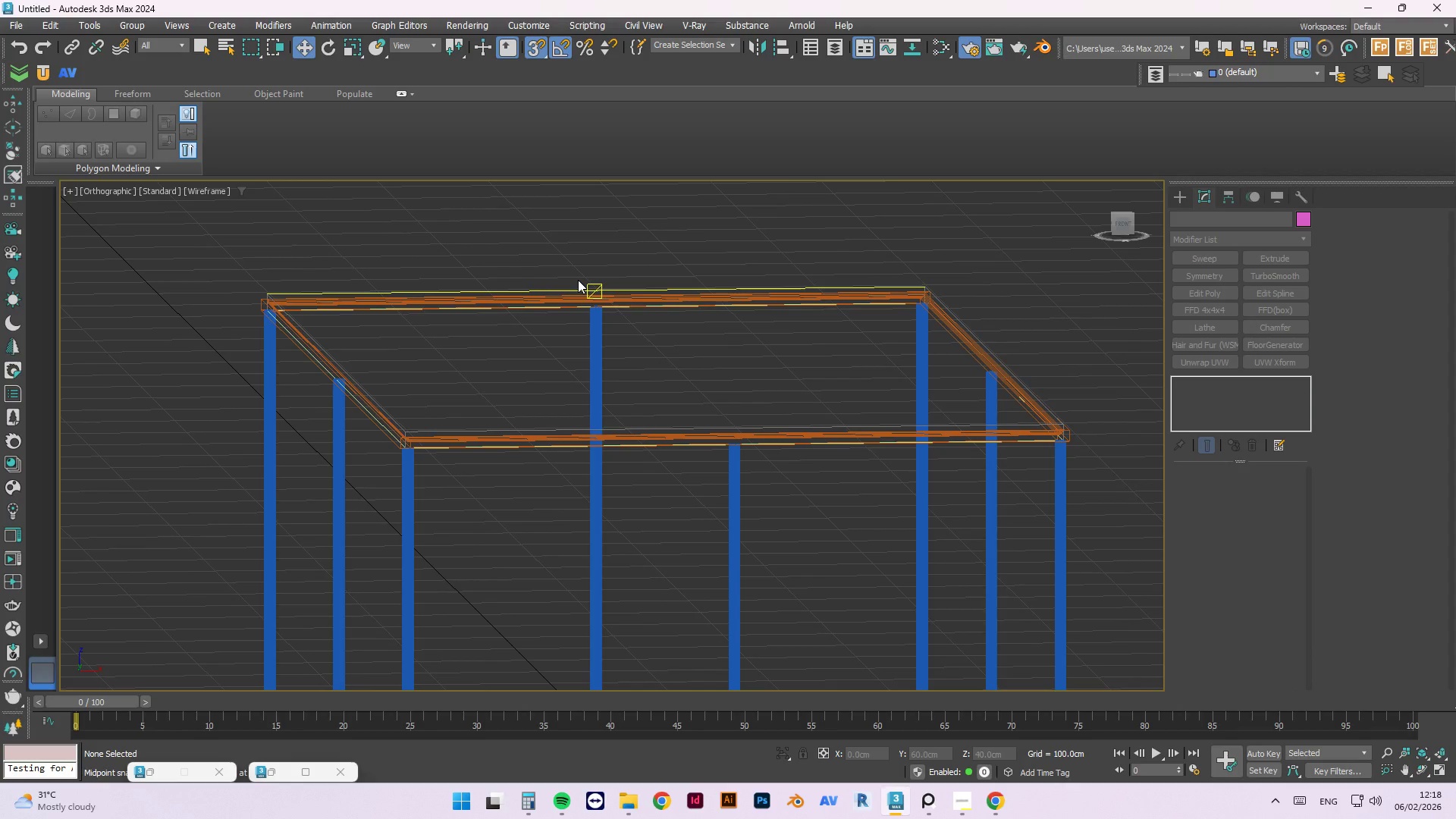 
scroll: coordinate [263, 293], scroll_direction: down, amount: 7.0
 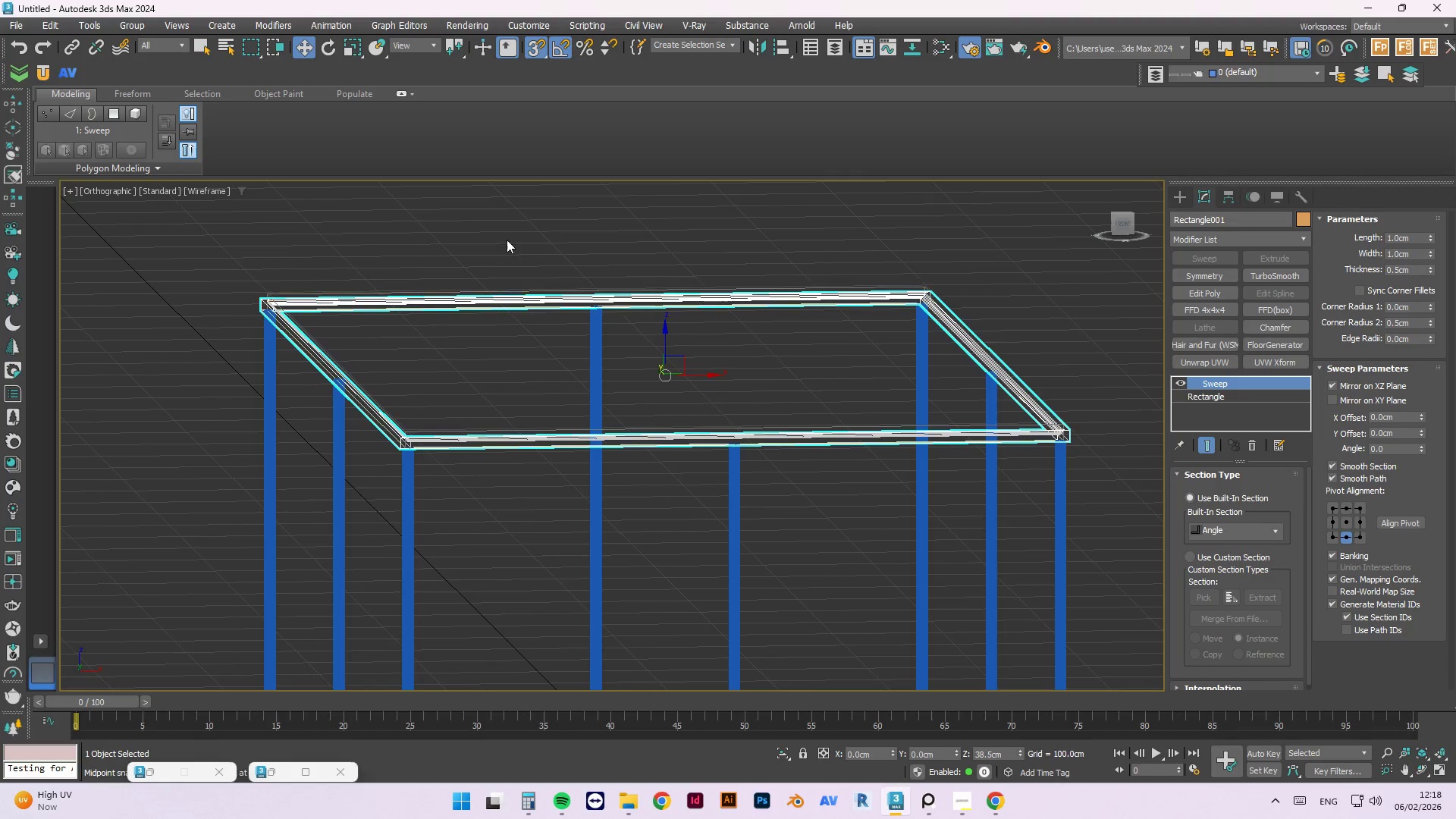 
key(F3)
 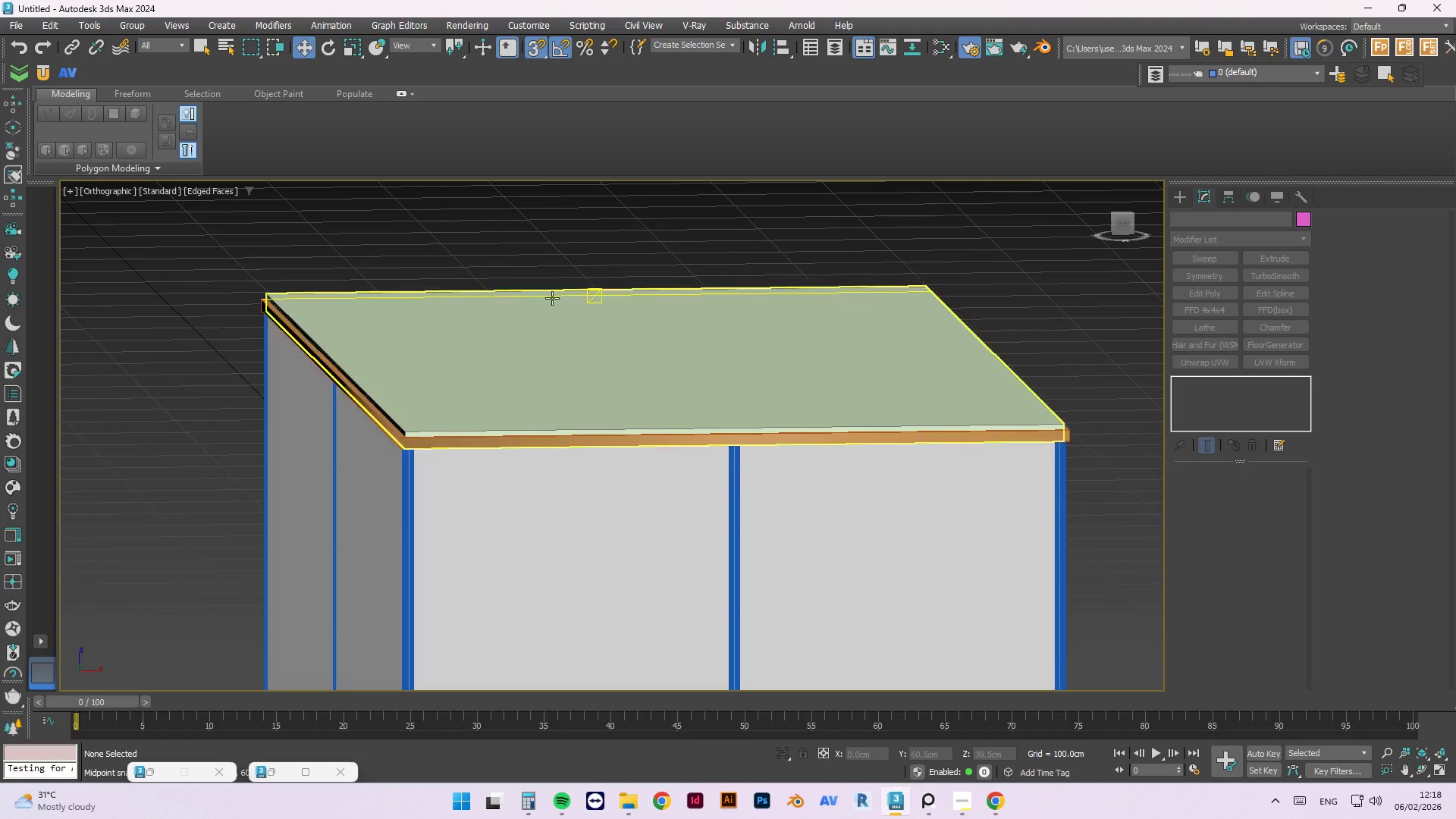 
hold_key(key=AltLeft, duration=0.59)
 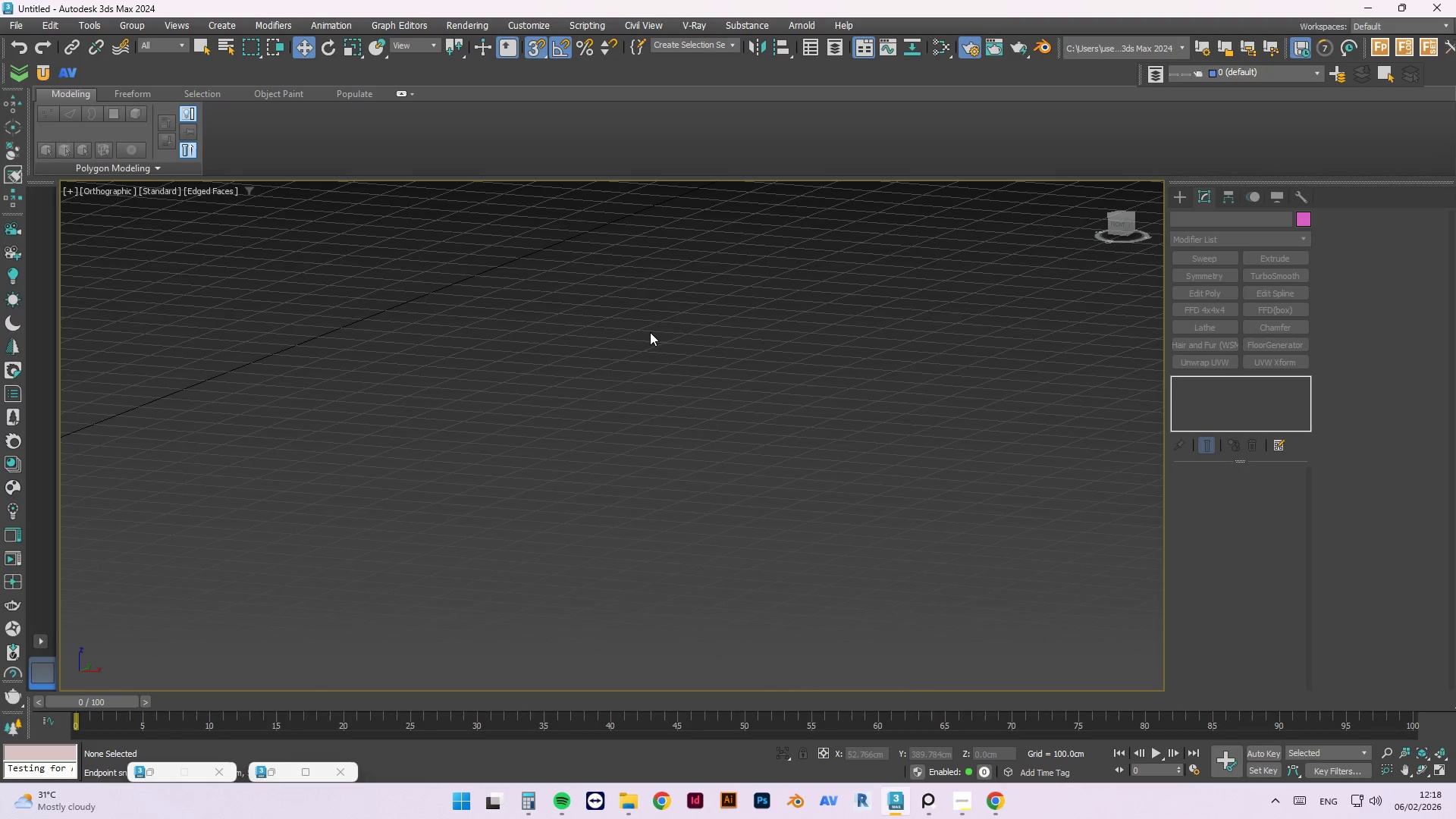 
scroll: coordinate [583, 325], scroll_direction: down, amount: 2.0
 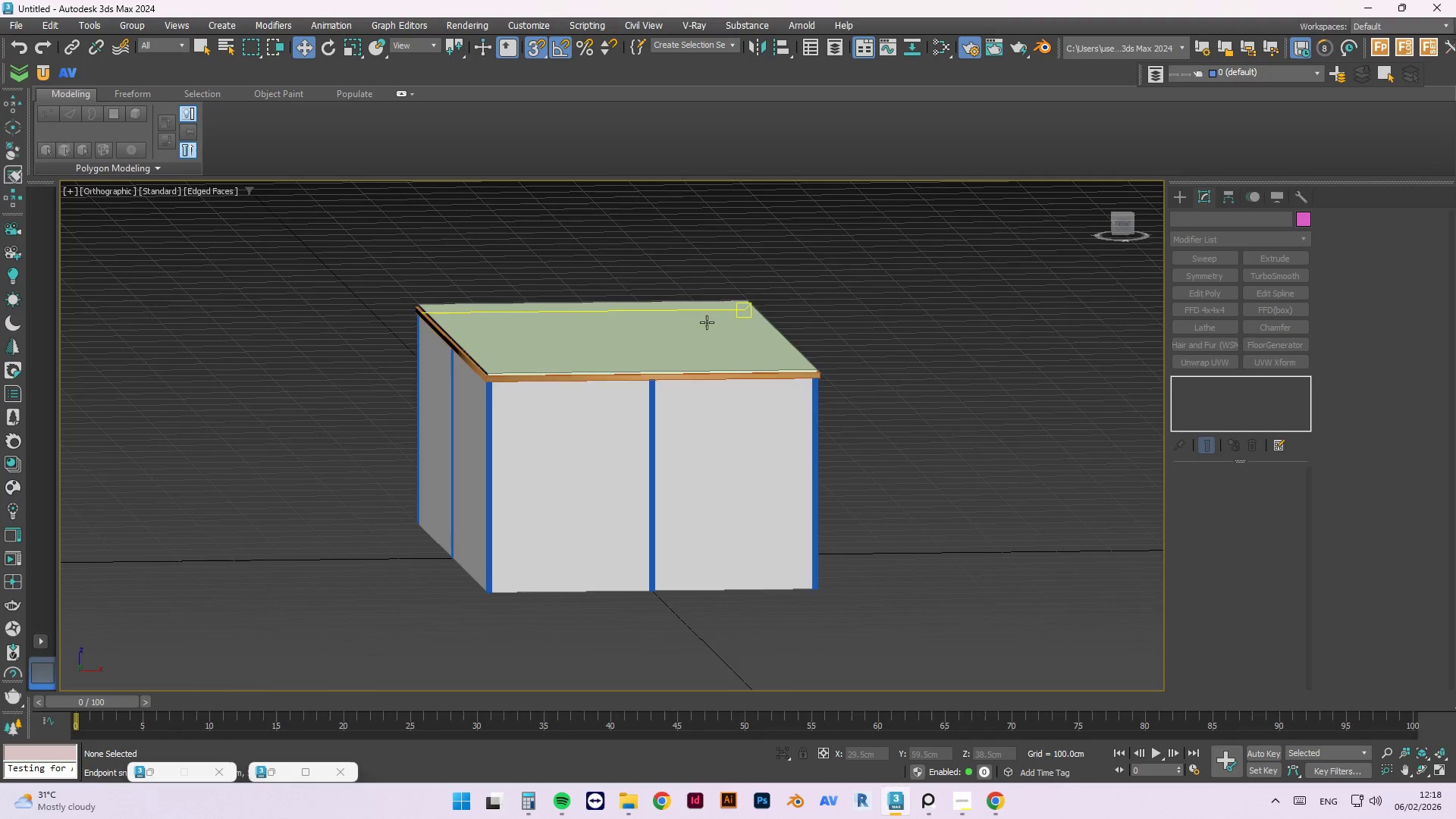 
key(P)
 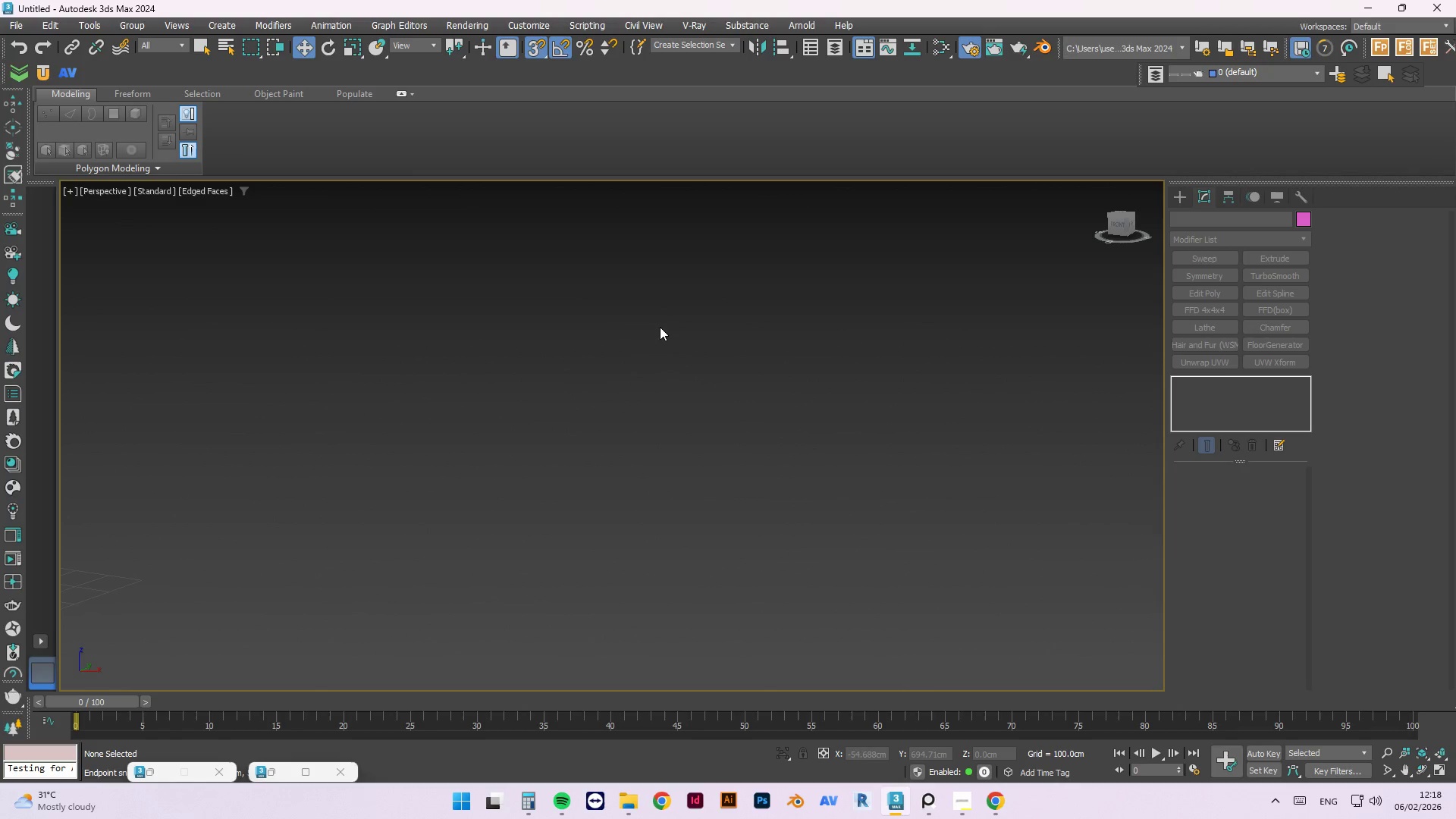 
key(Z)
 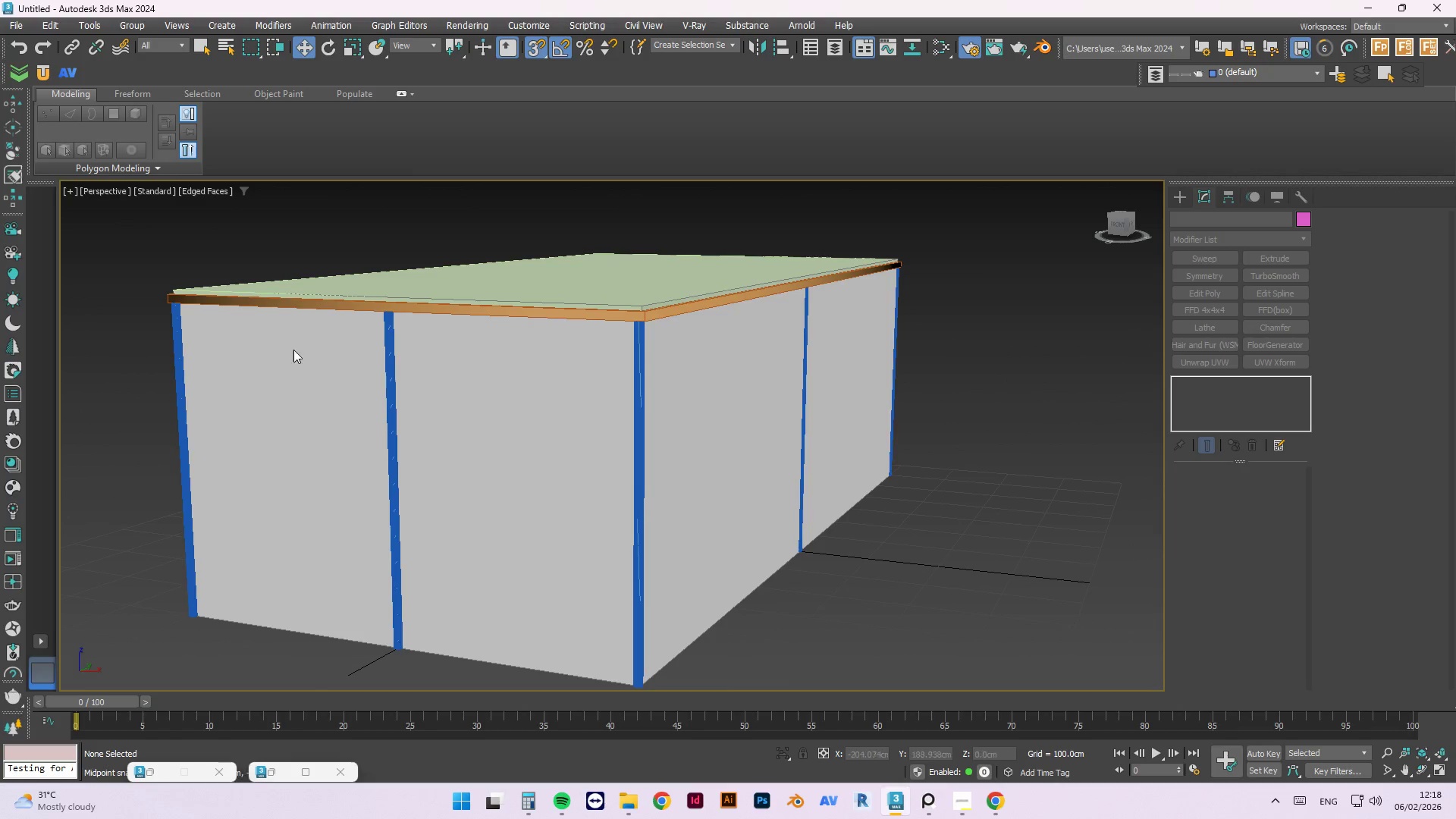 
hold_key(key=AltLeft, duration=1.09)
 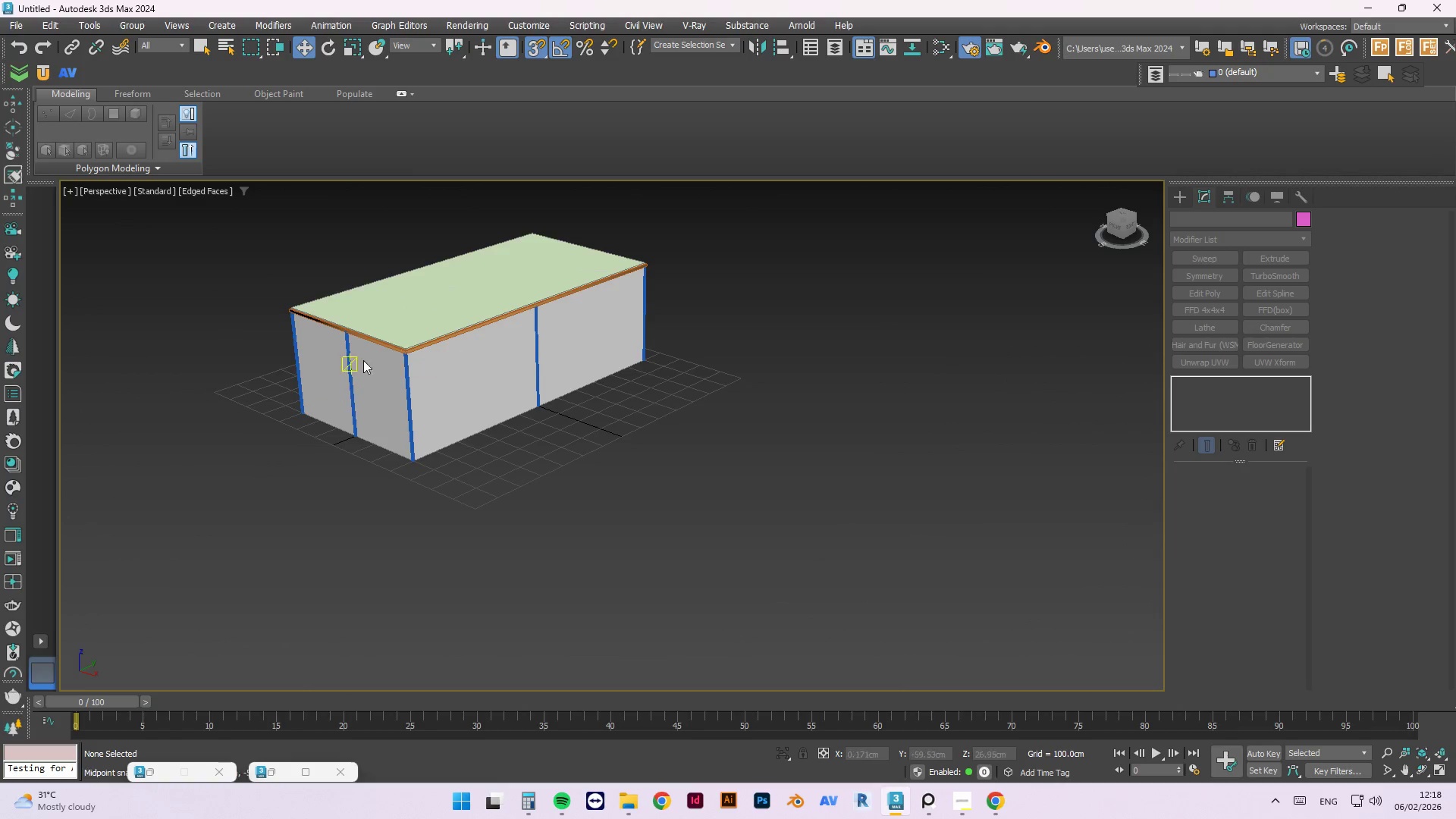 
scroll: coordinate [375, 307], scroll_direction: down, amount: 2.0
 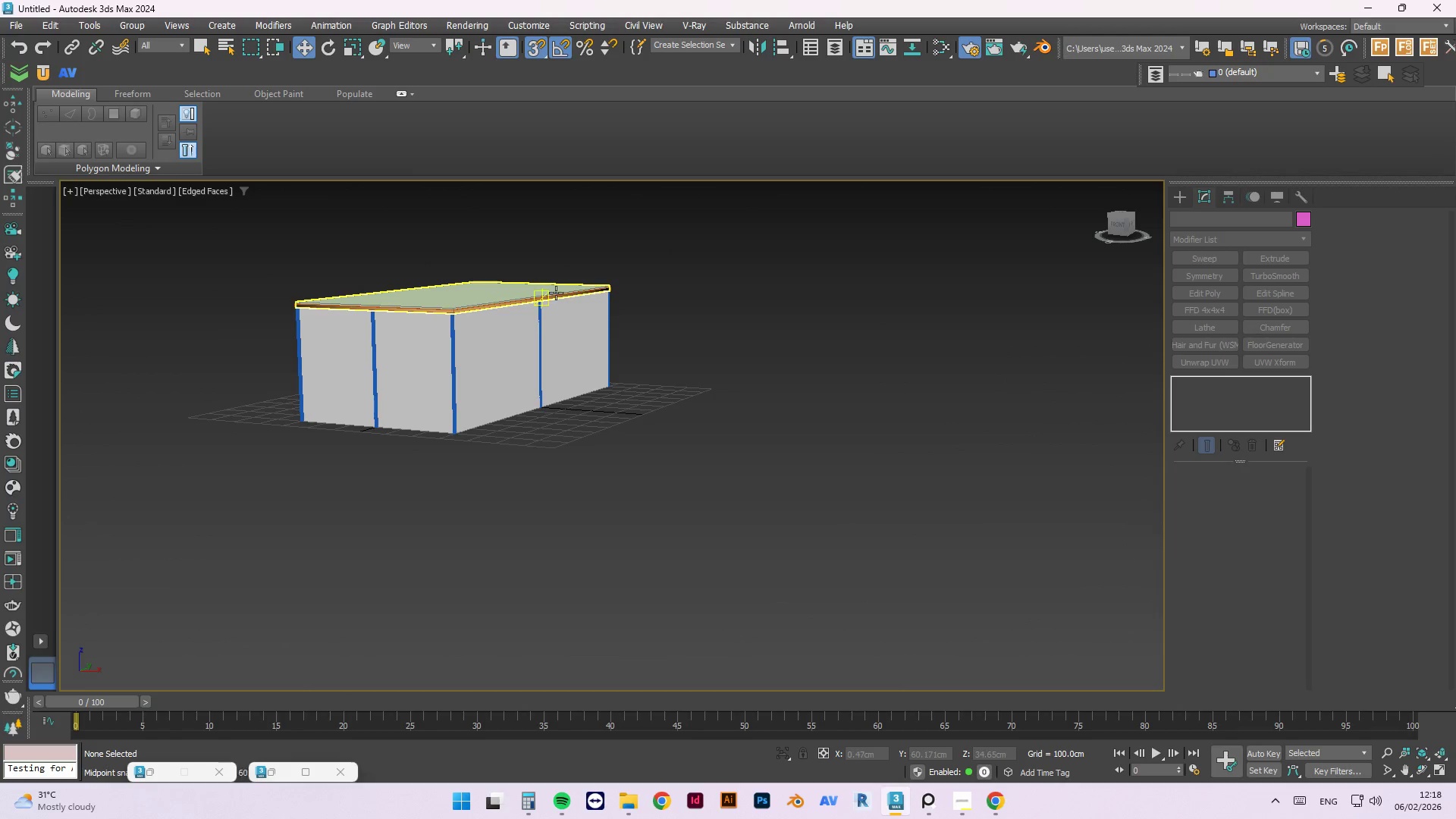 
scroll: coordinate [571, 324], scroll_direction: up, amount: 6.0
 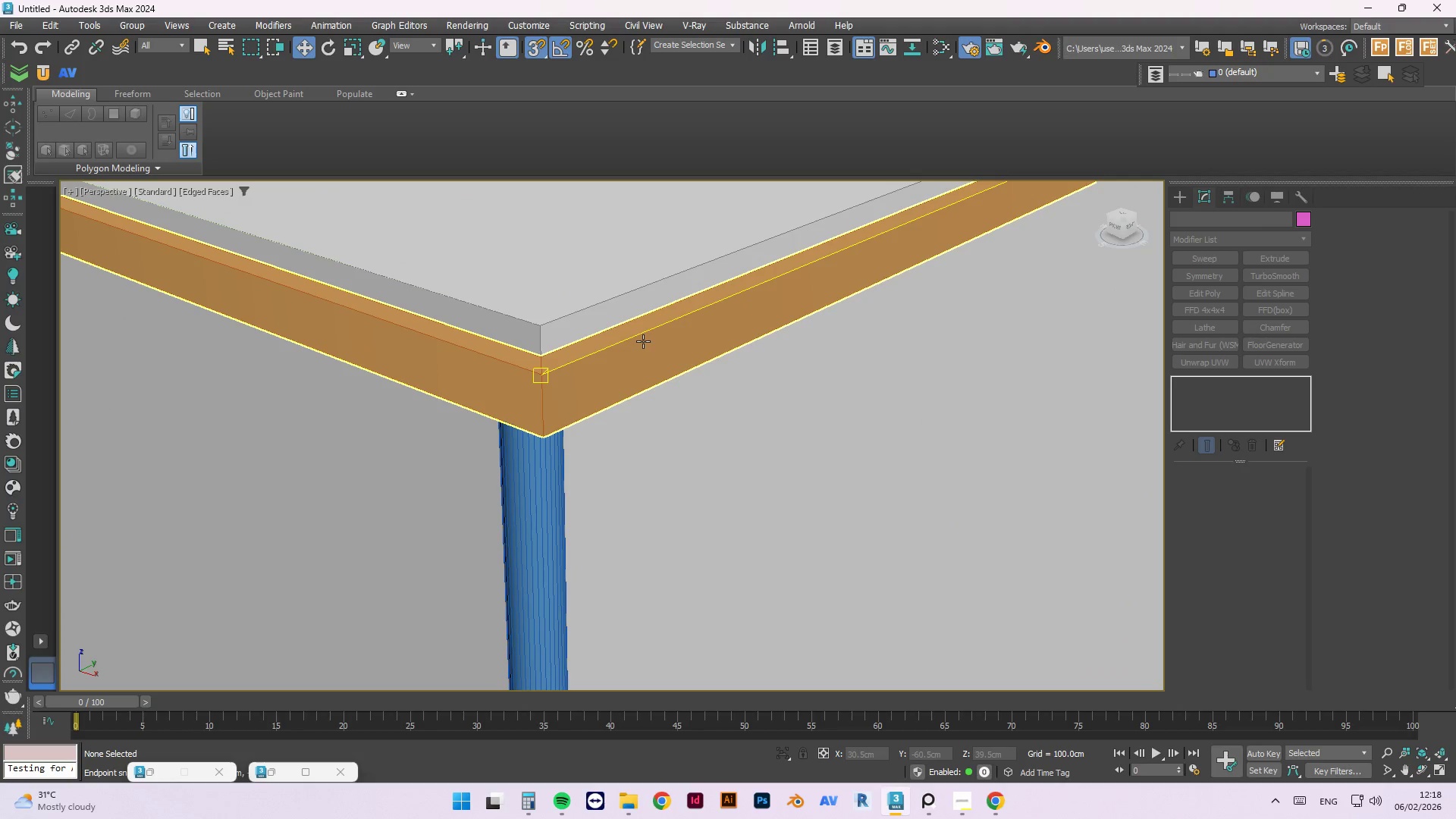 
scroll: coordinate [642, 342], scroll_direction: down, amount: 2.0
 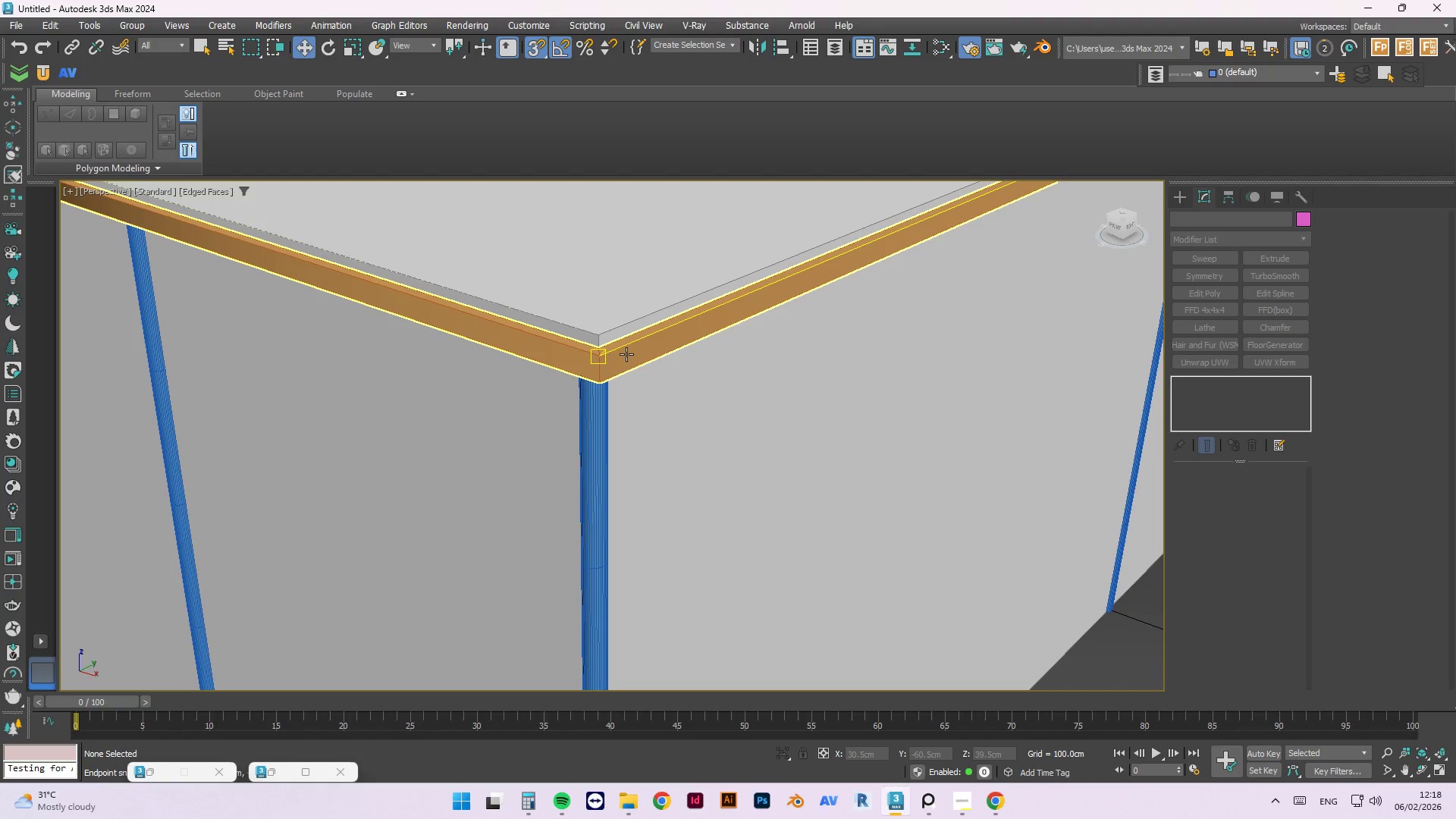 
left_click([626, 354])
 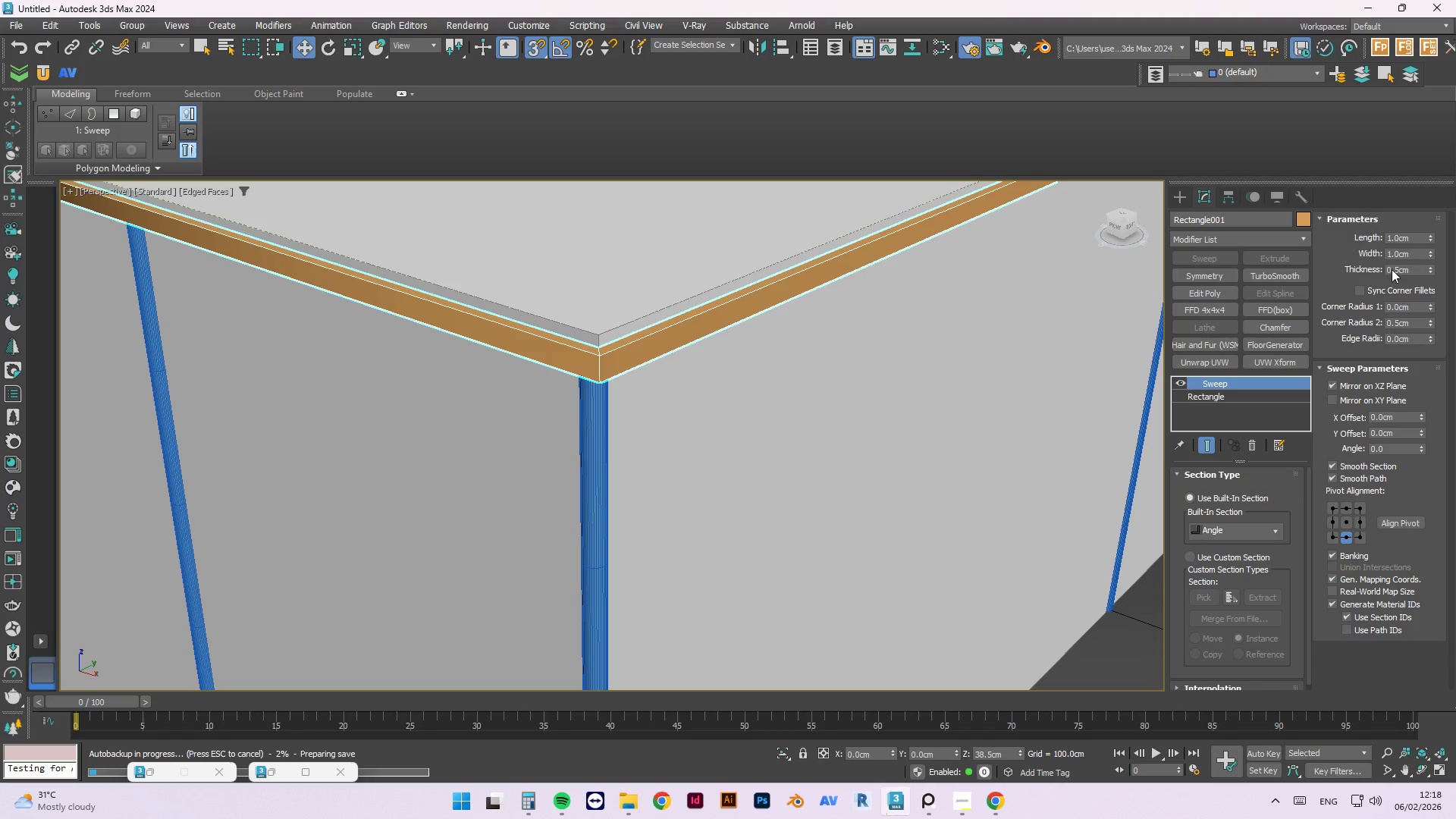 
double_click([1393, 269])
 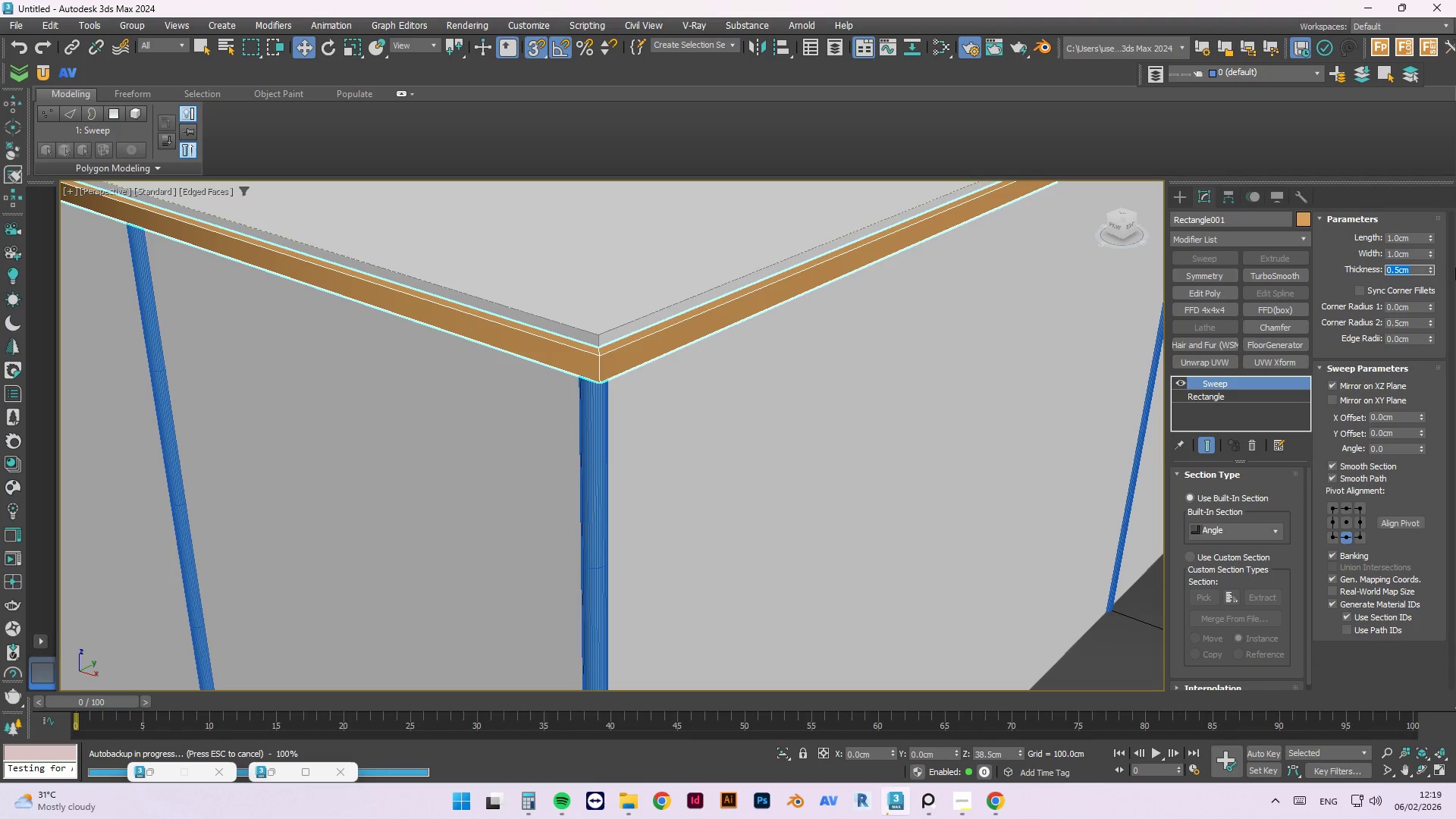 
key(Numpad0)
 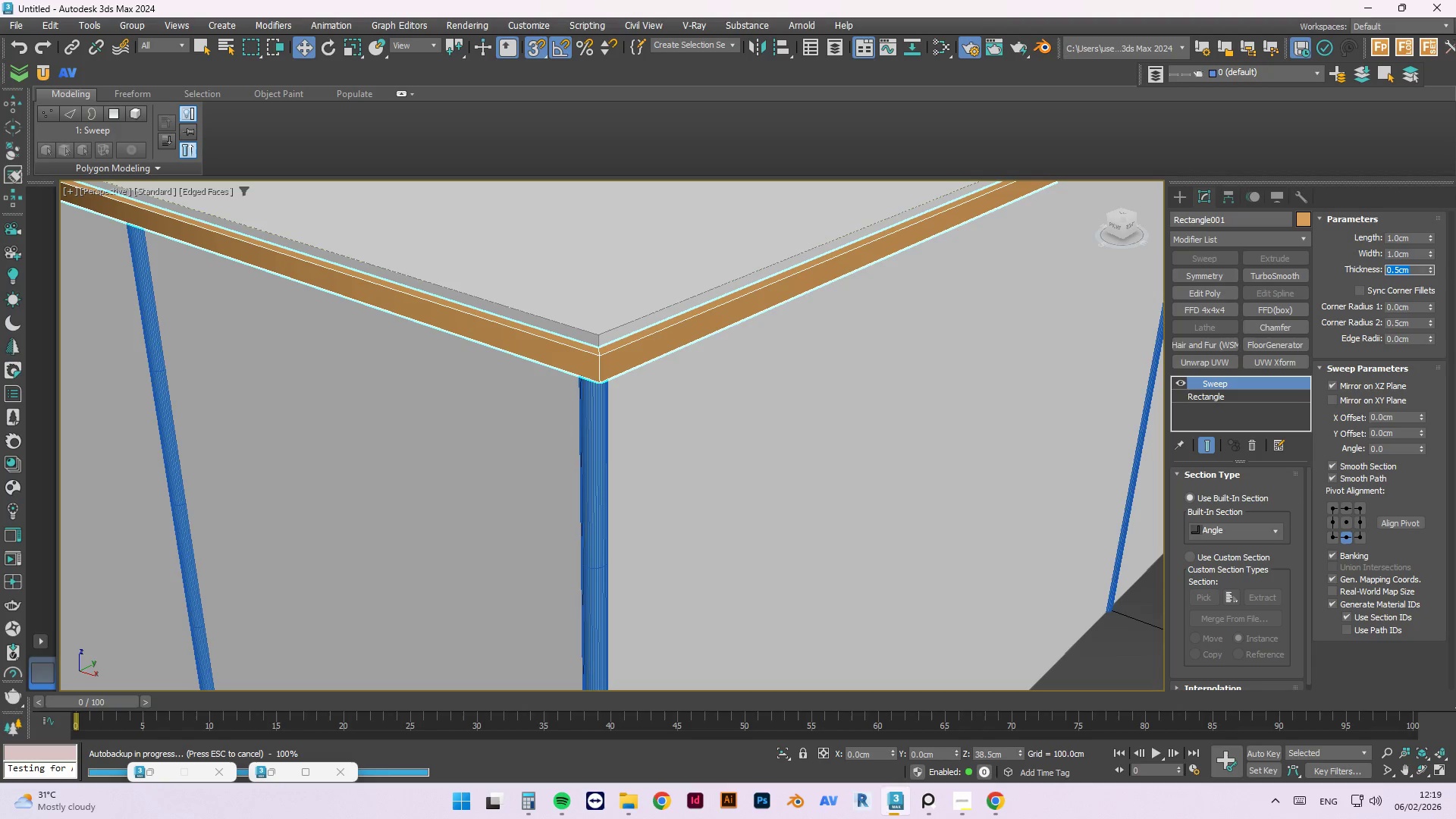 
key(NumpadDecimal)
 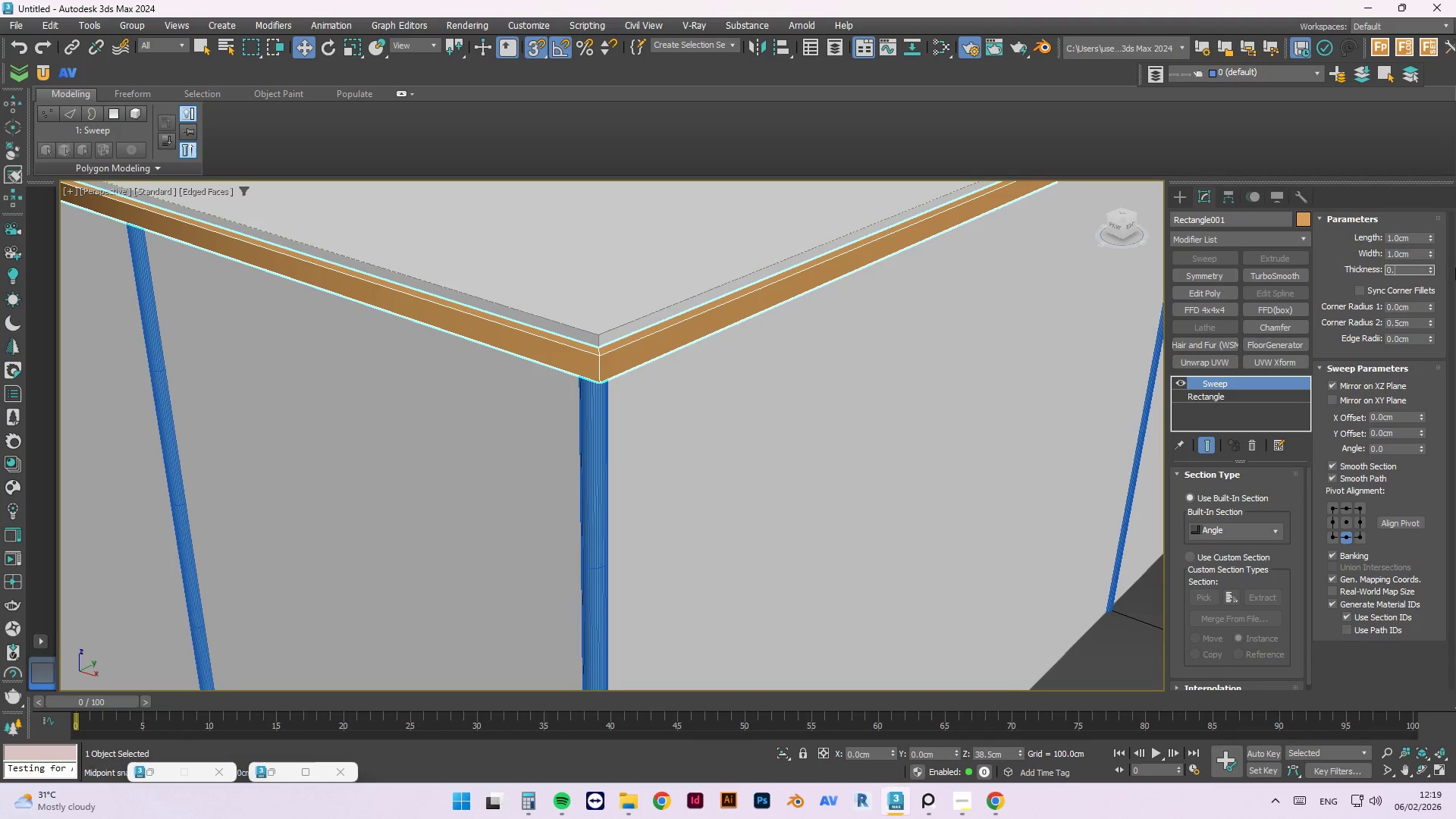 
key(Numpad2)
 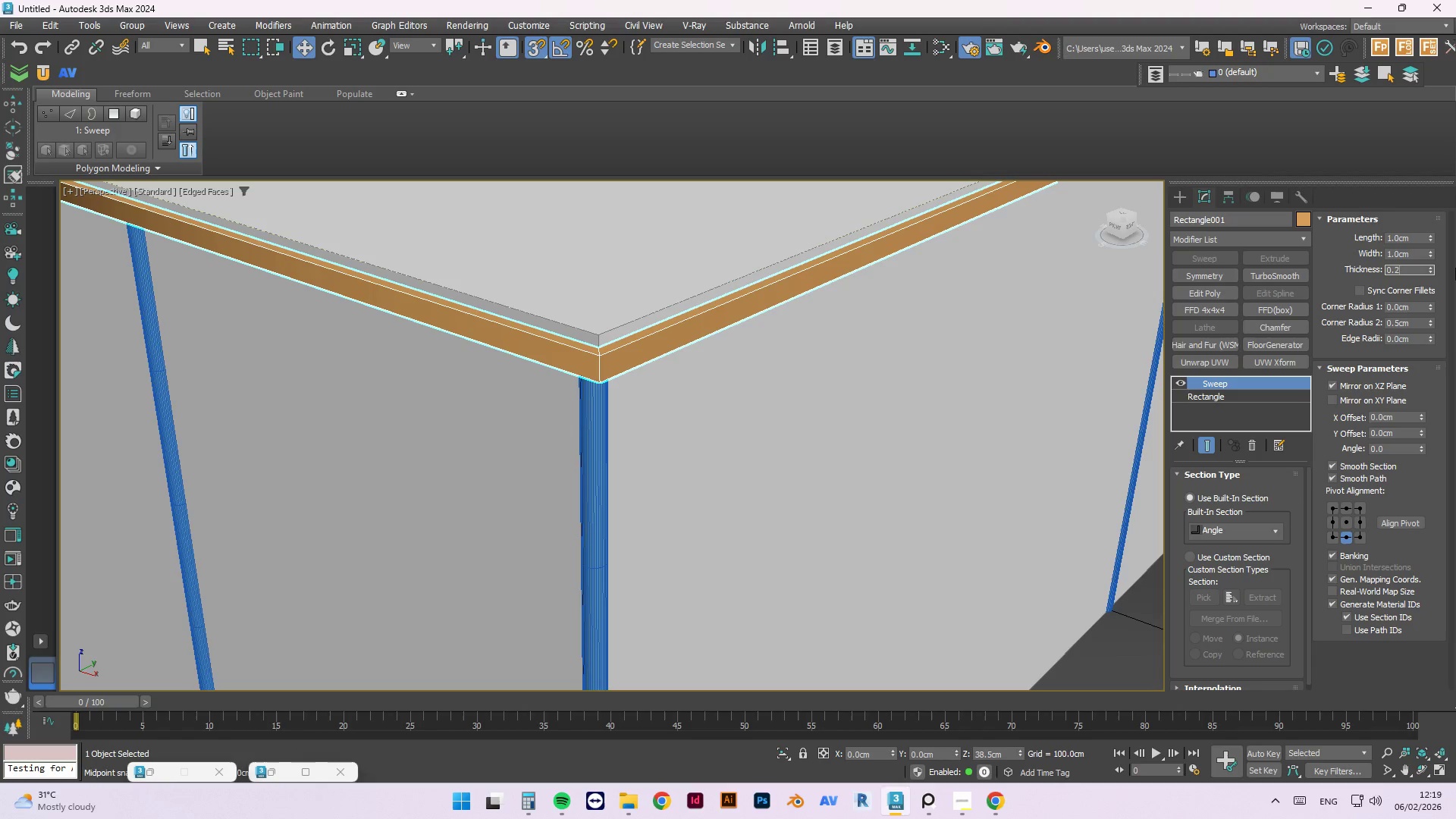 
key(NumpadEnter)
 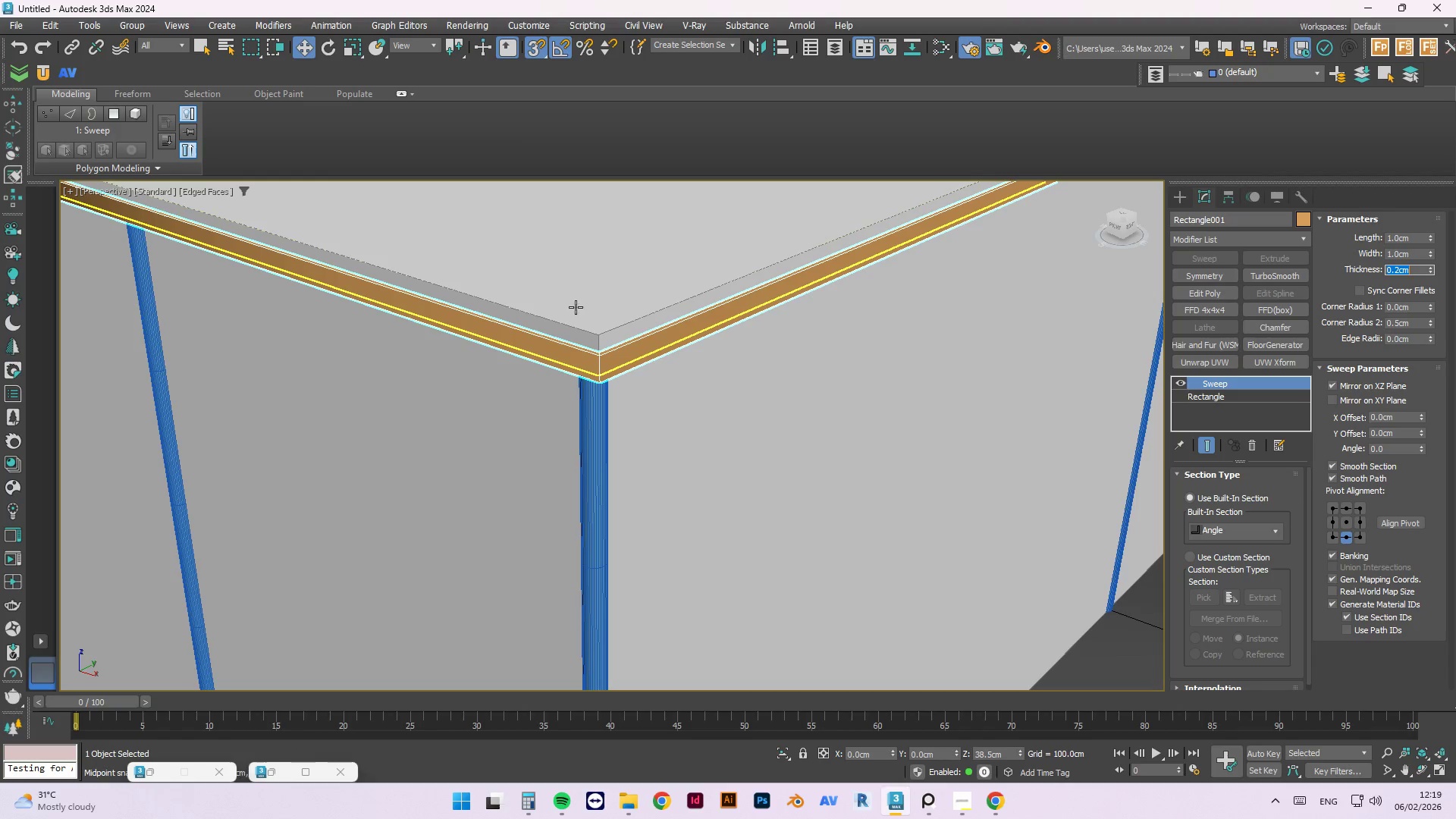 
scroll: coordinate [628, 303], scroll_direction: down, amount: 1.0
 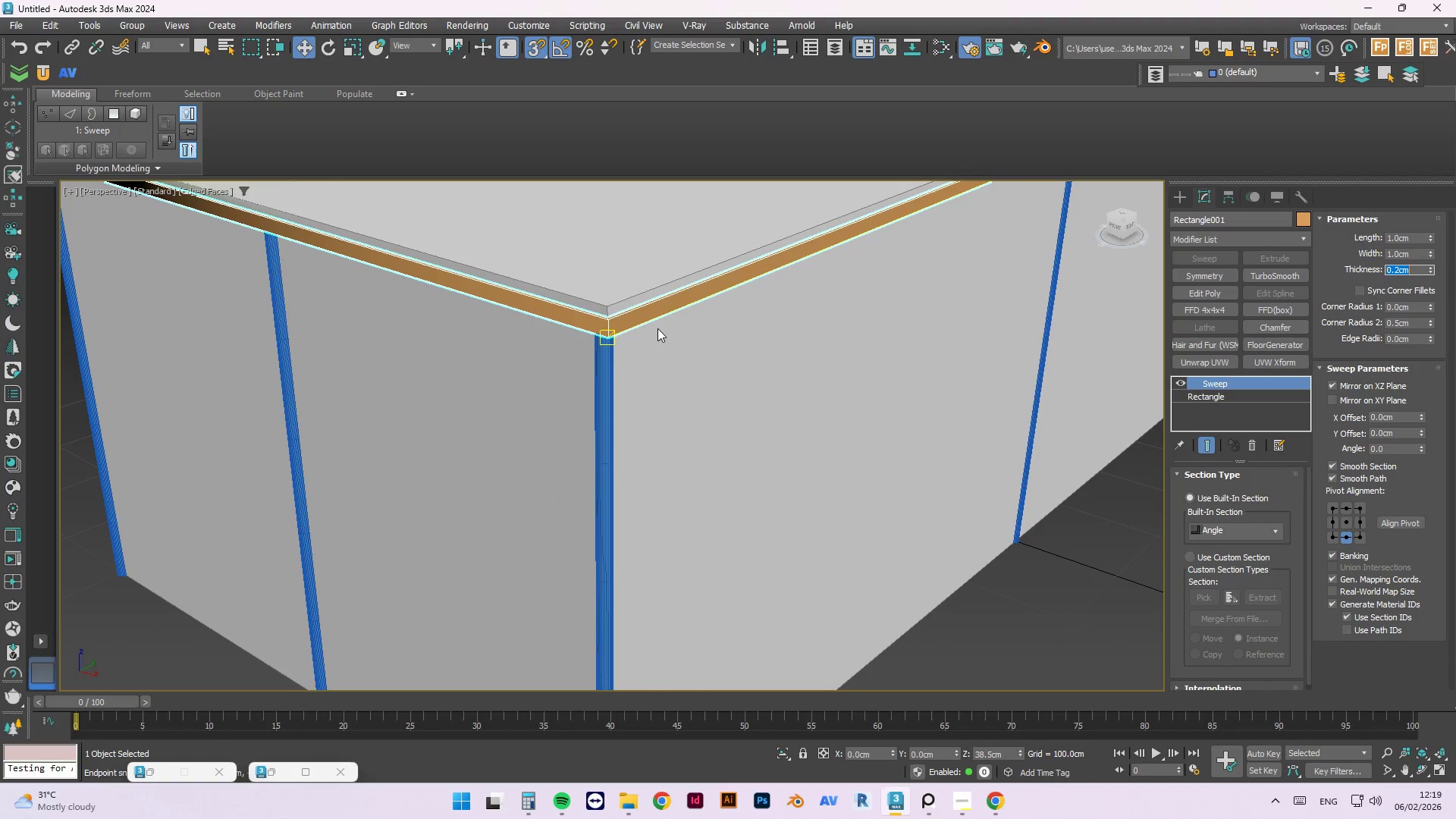 
key(T)
 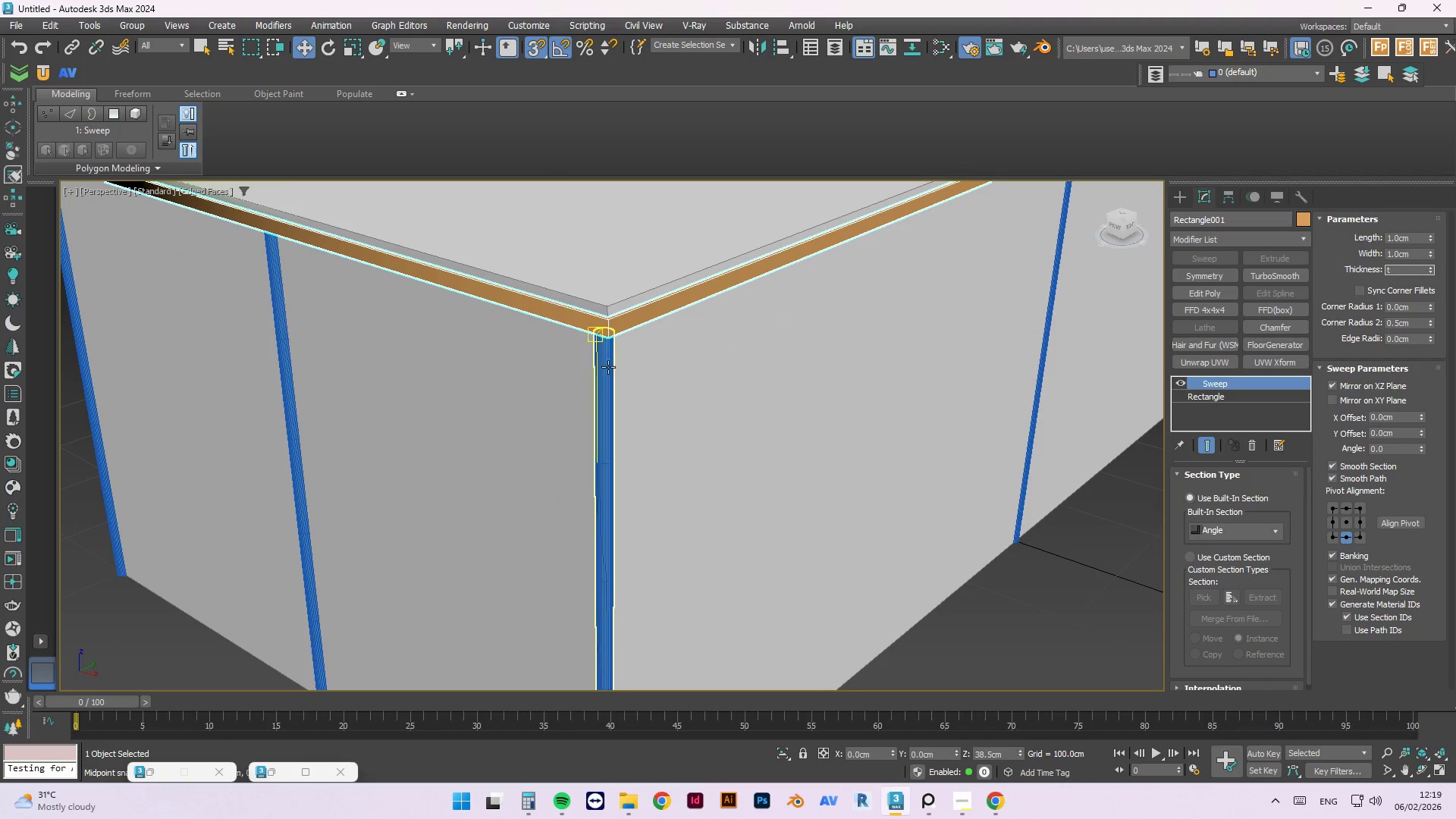 
key(Escape)
 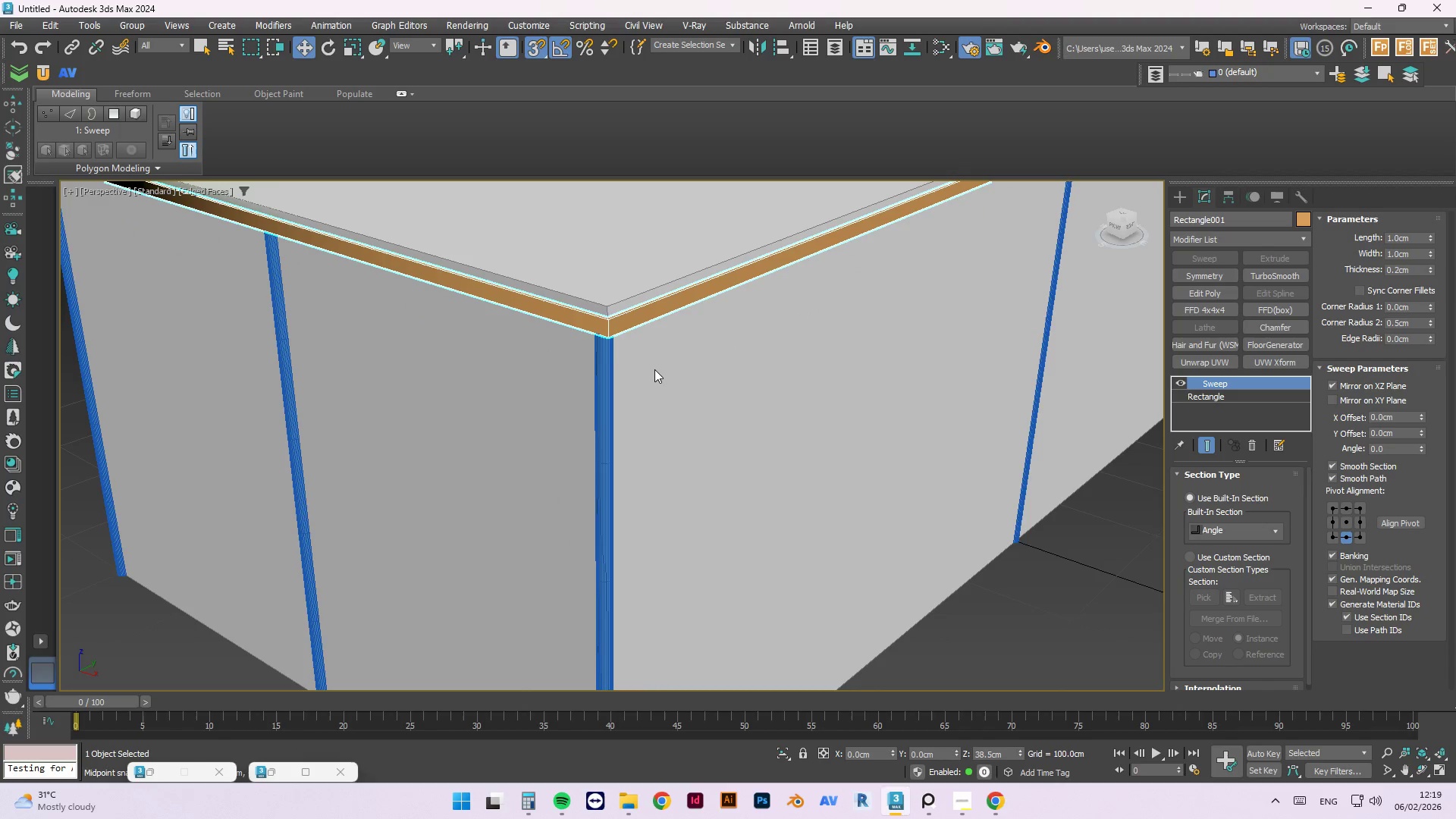 
key(T)
 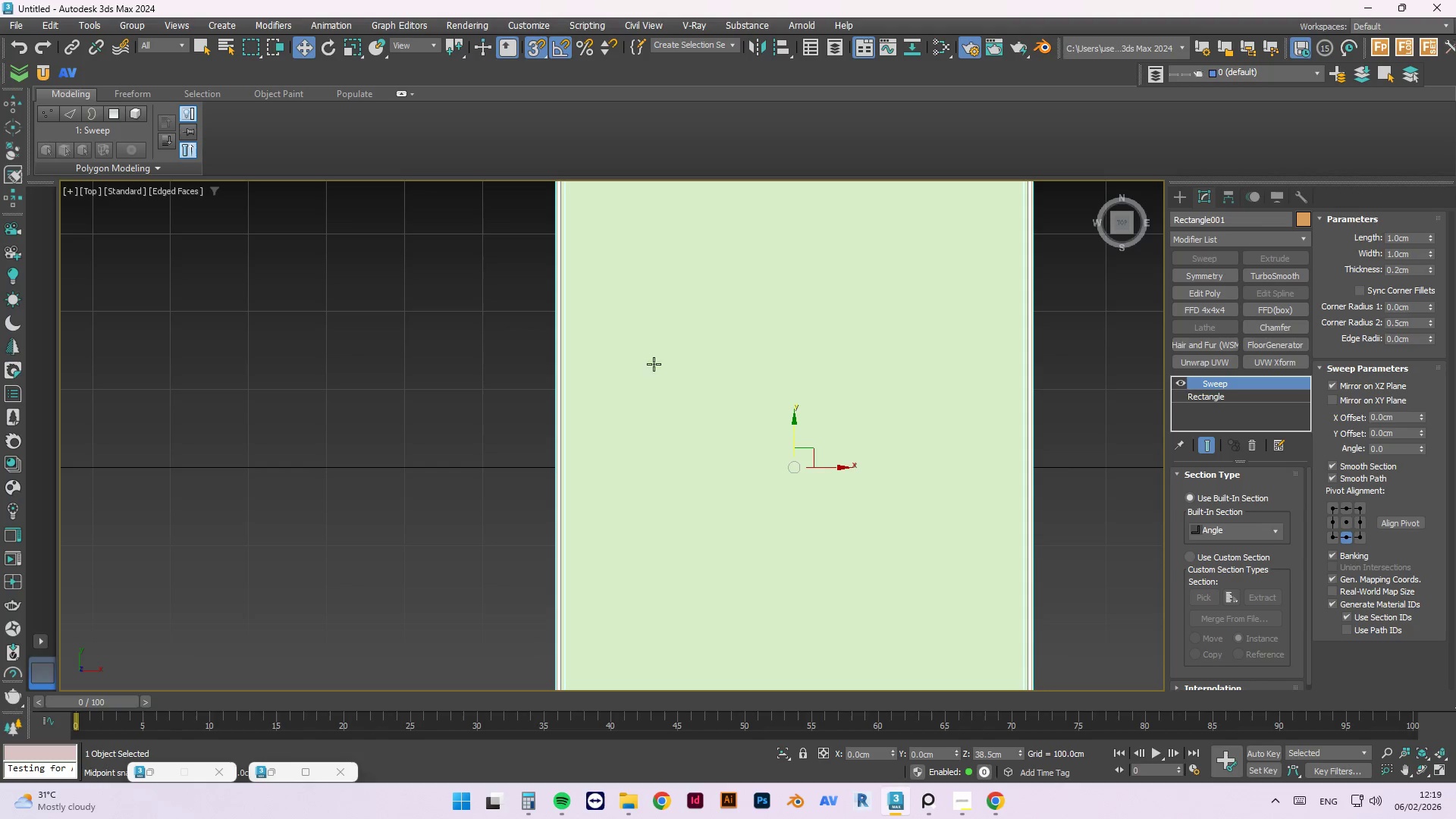 
scroll: coordinate [550, 347], scroll_direction: down, amount: 2.0
 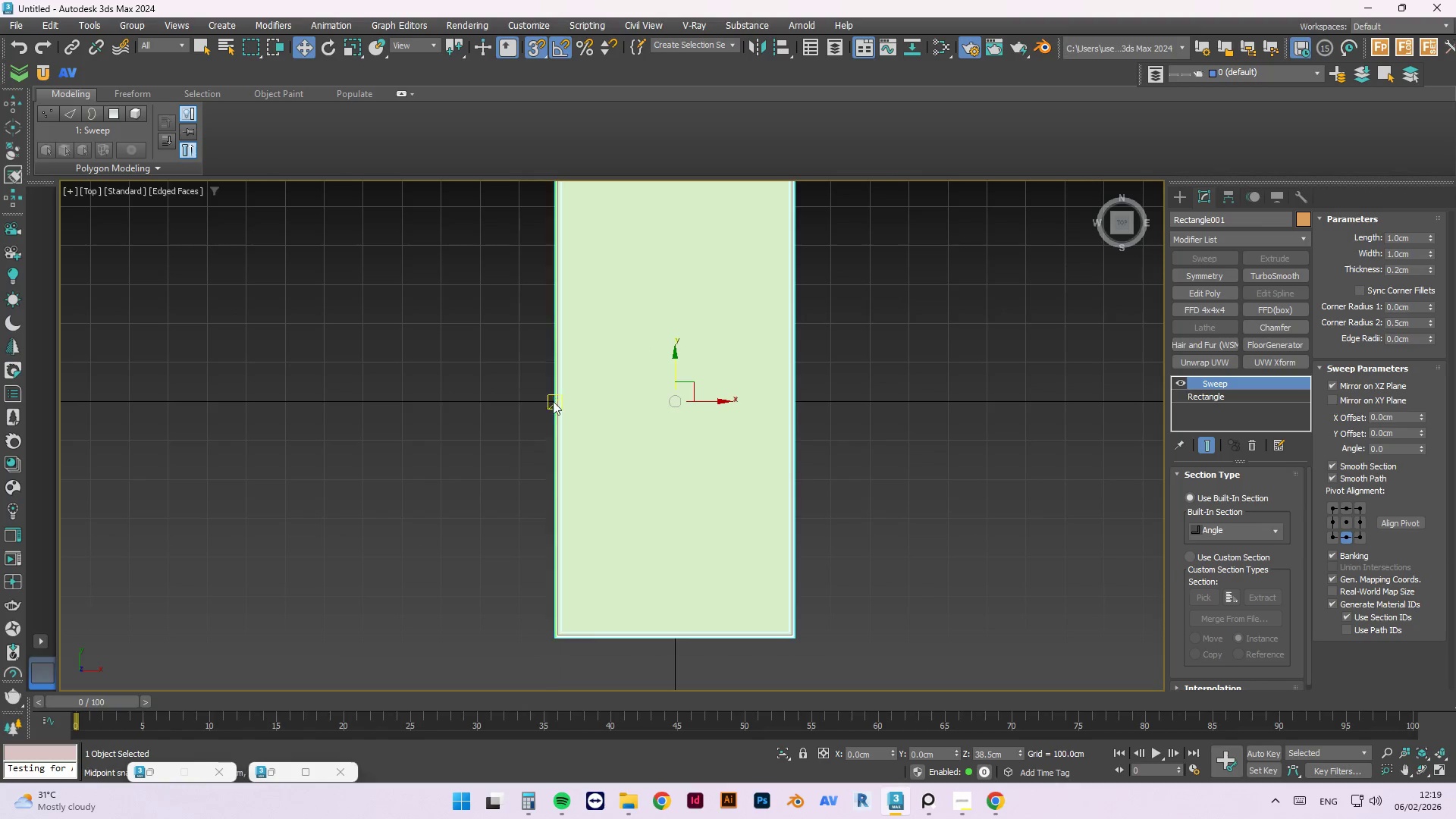 
scroll: coordinate [575, 479], scroll_direction: up, amount: 10.0
 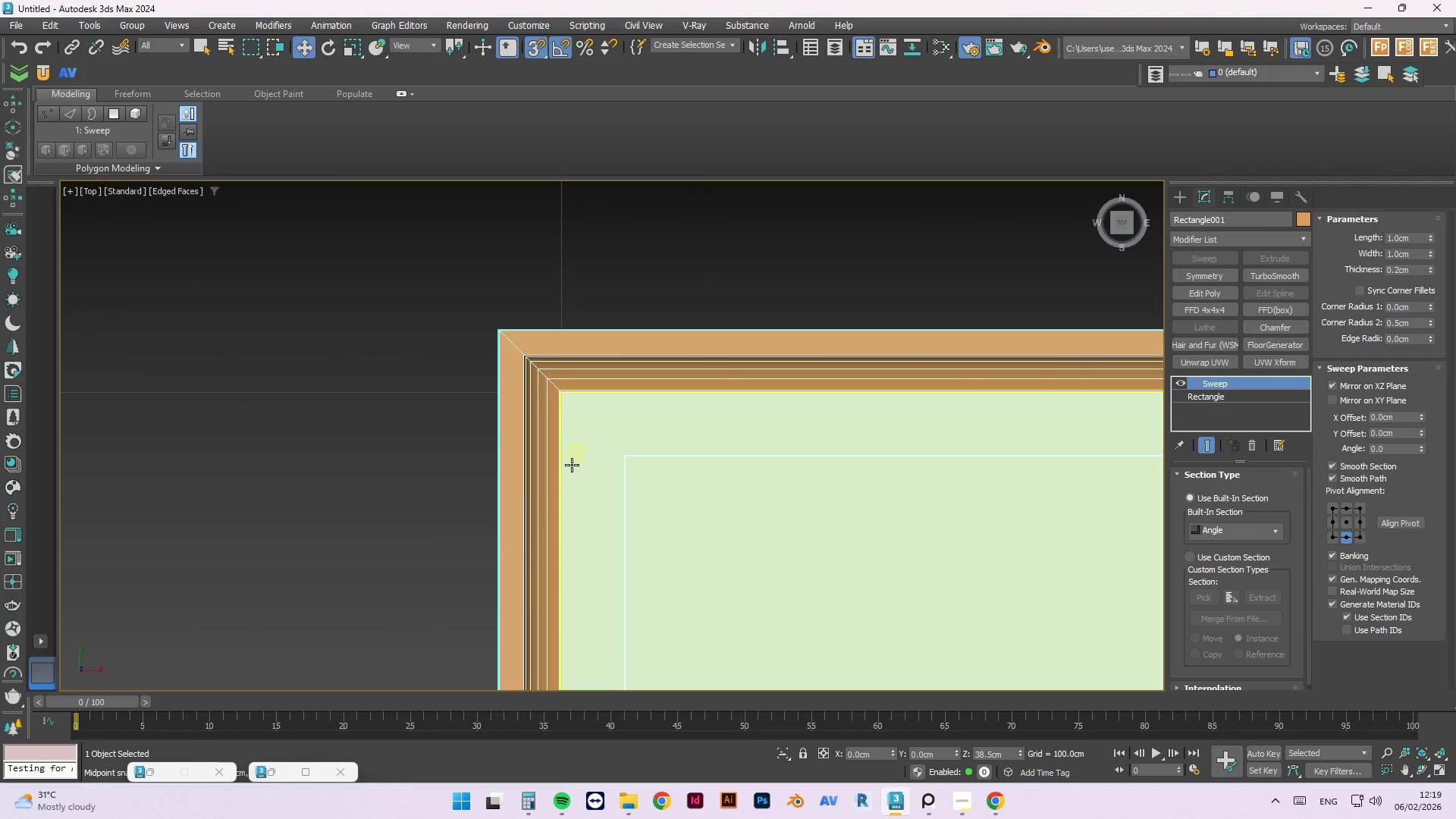 
key(F2)
 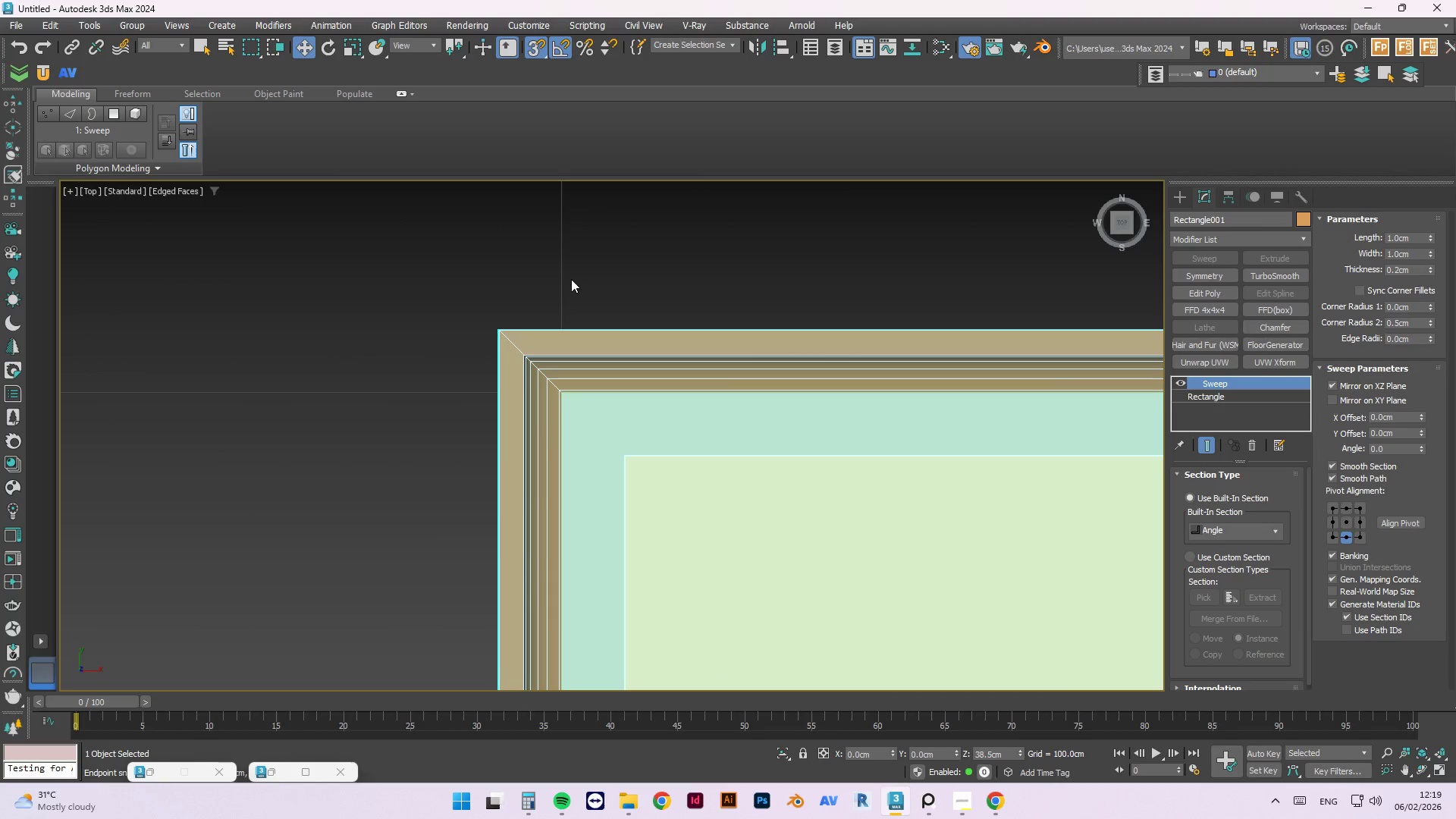 
hold_key(key=AltLeft, duration=0.47)
 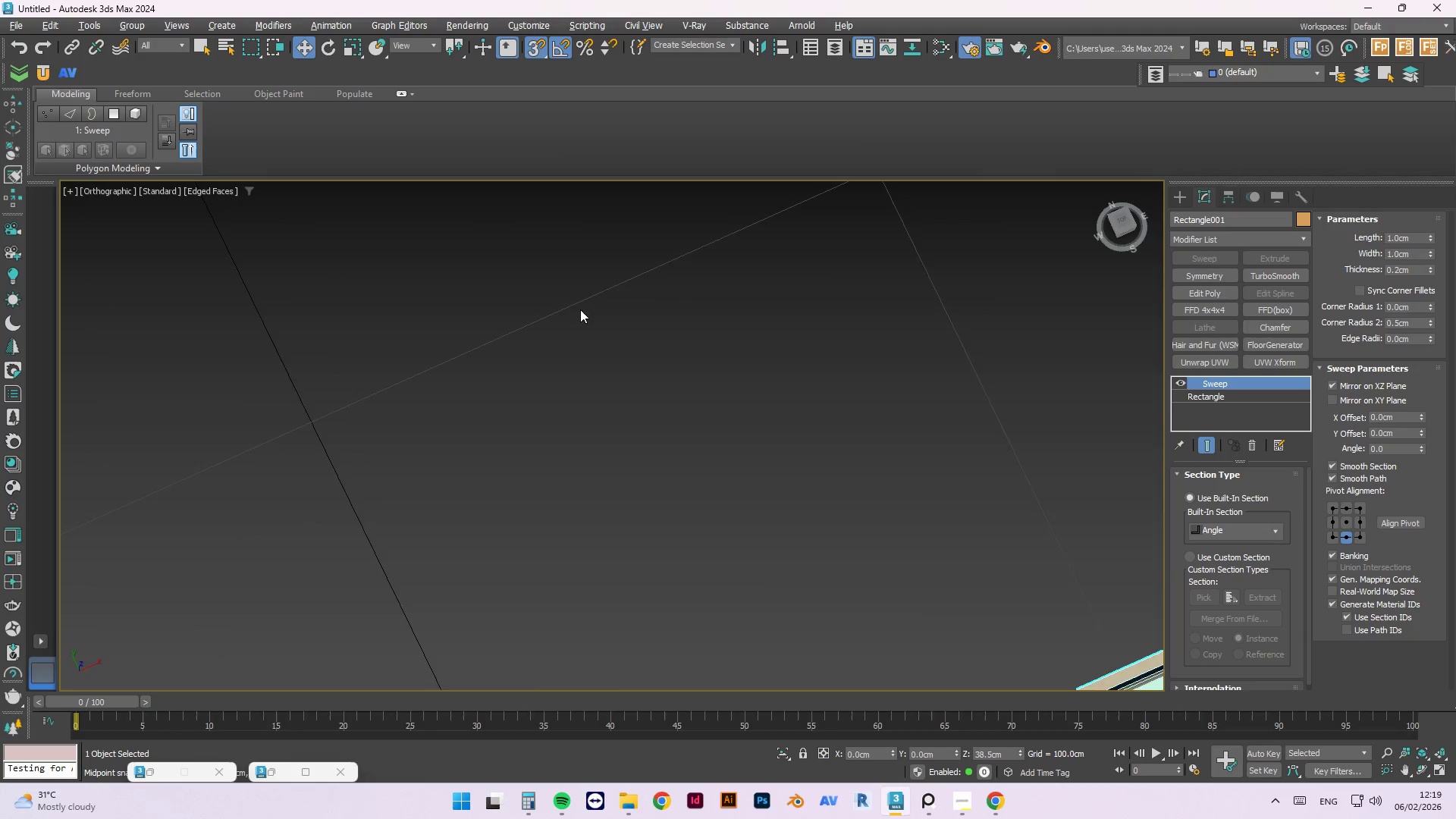 
scroll: coordinate [535, 322], scroll_direction: down, amount: 2.0
 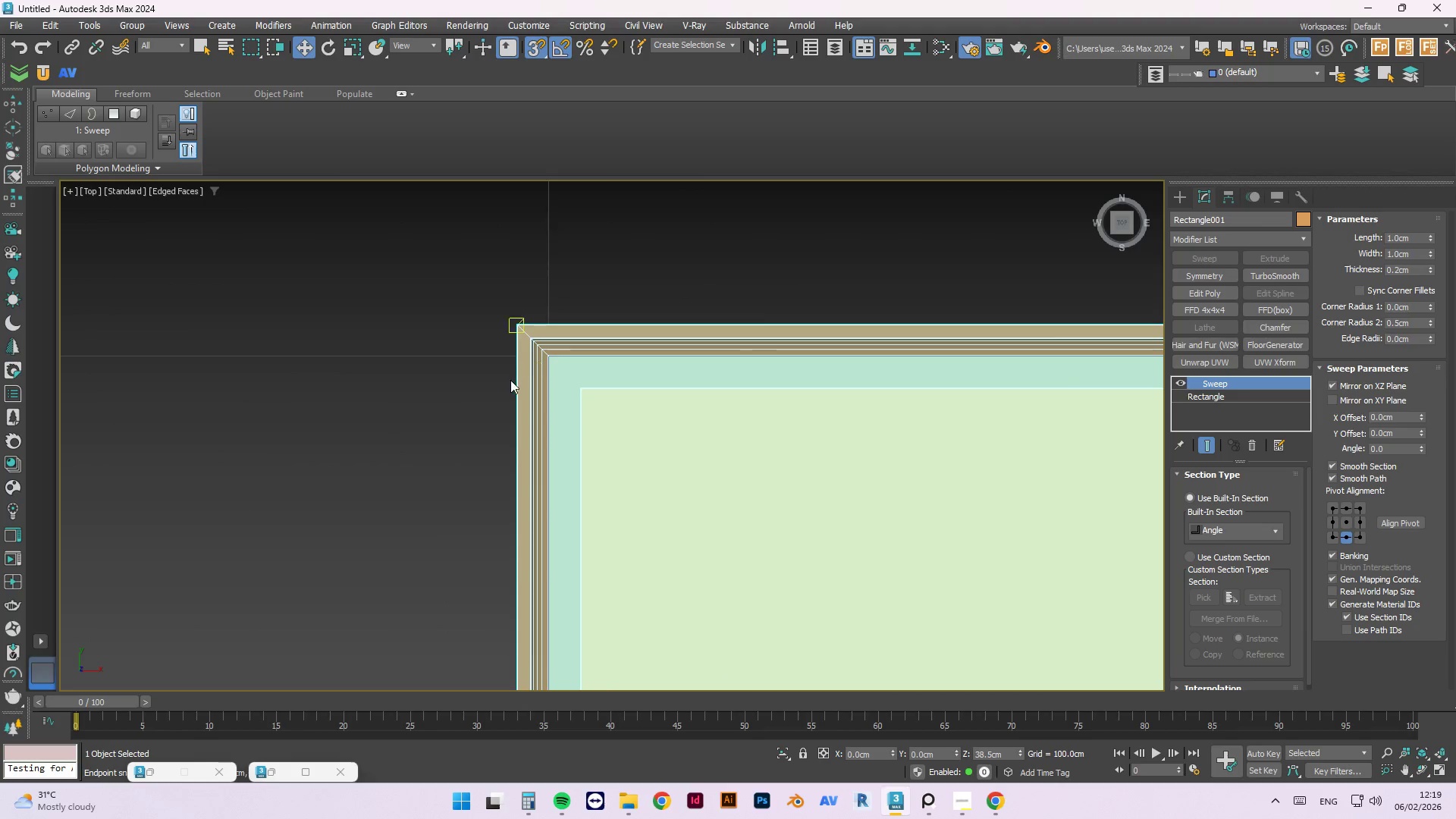 
hold_key(key=AltLeft, duration=1.12)
 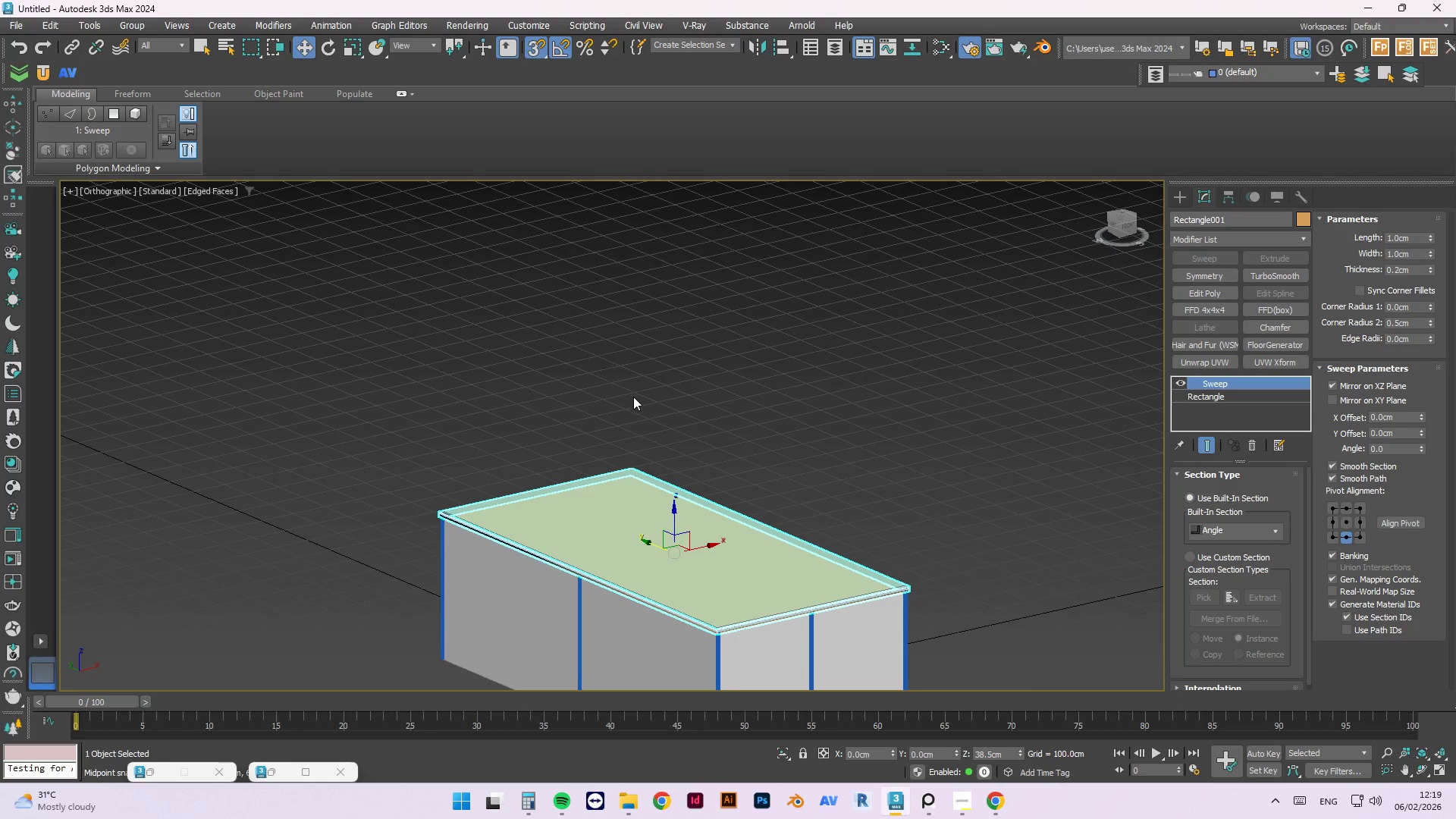 
scroll: coordinate [533, 340], scroll_direction: down, amount: 8.0
 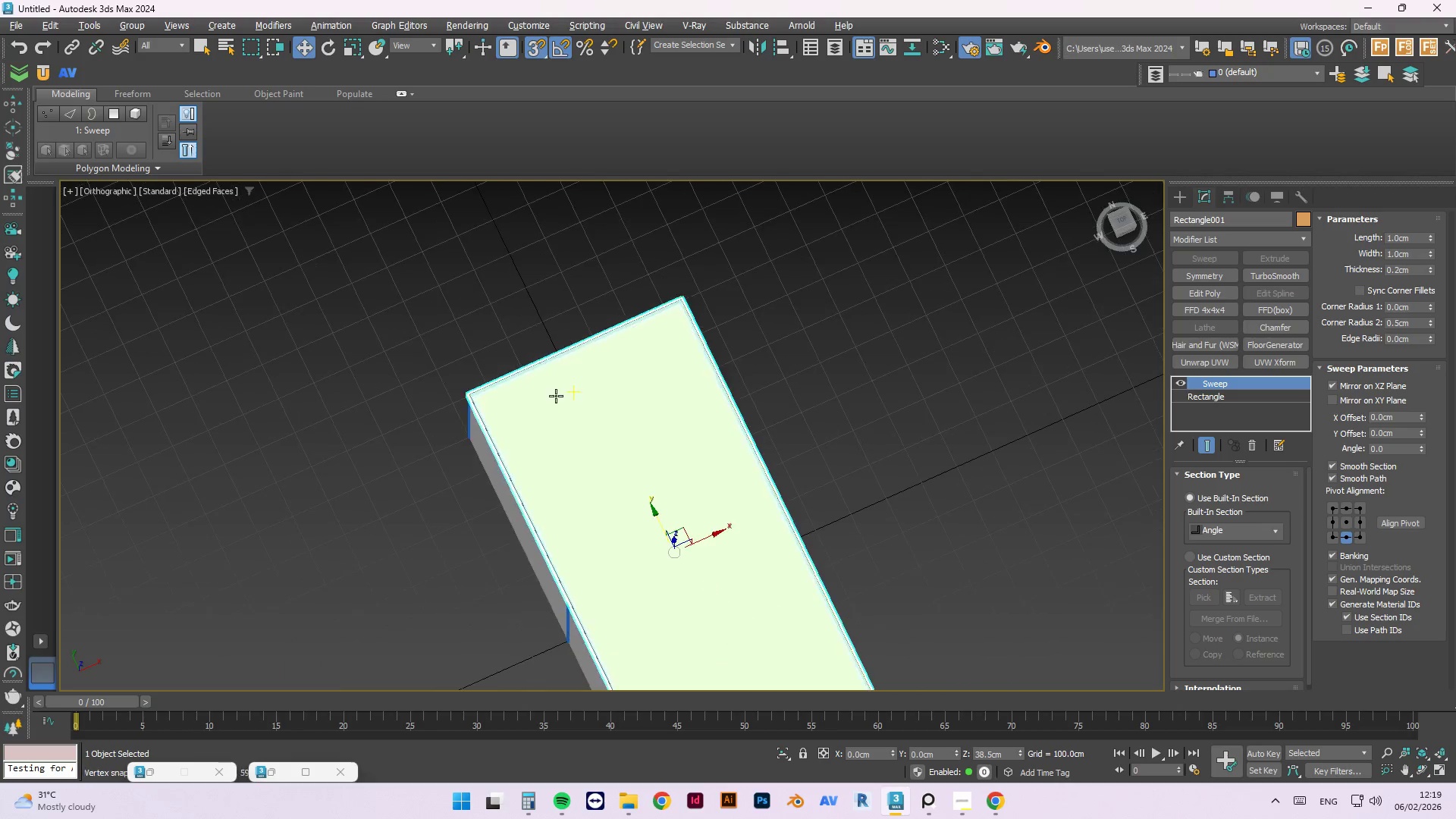 
key(P)
 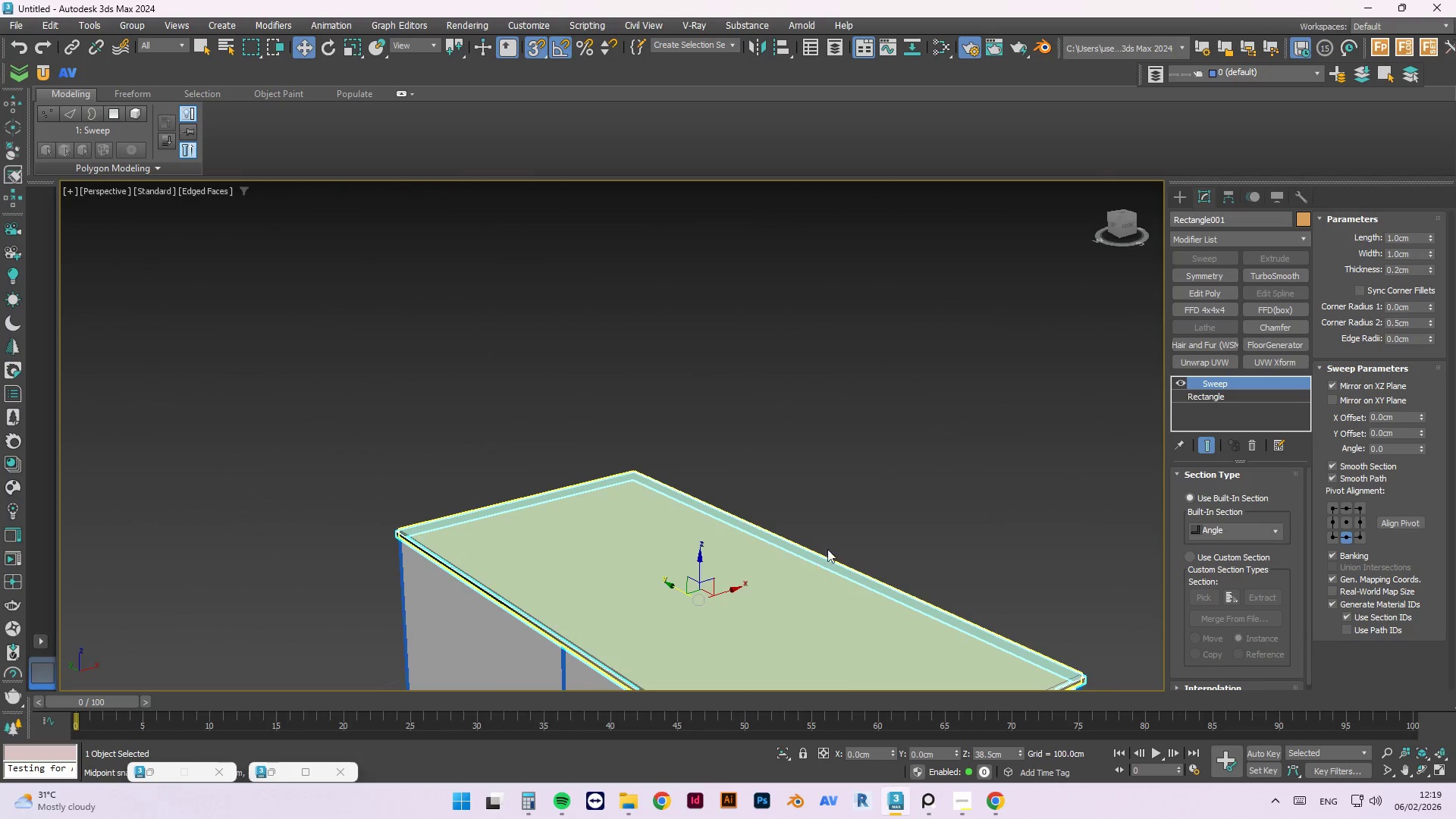 
scroll: coordinate [861, 483], scroll_direction: up, amount: 1.0
 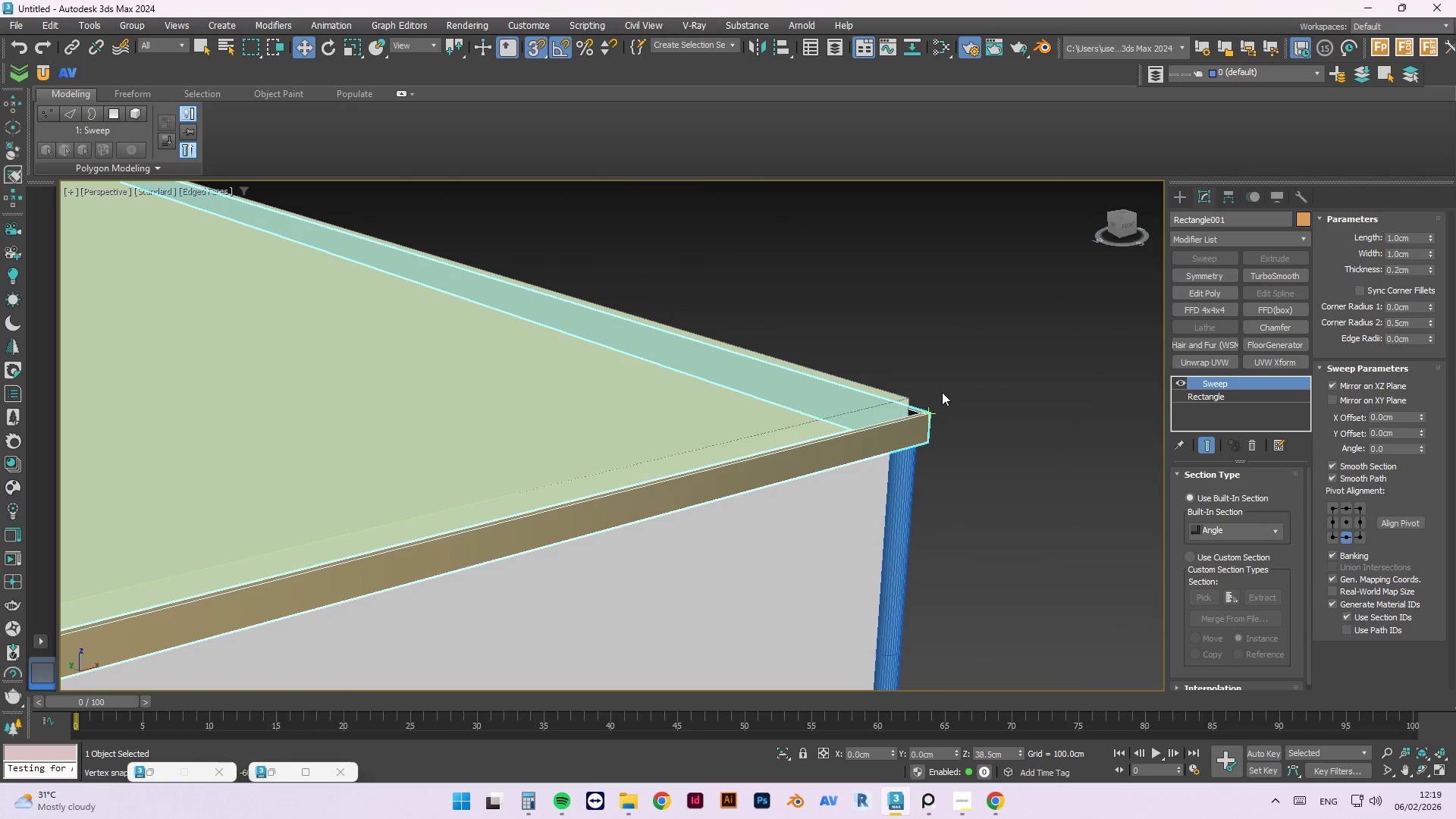 
left_click([958, 379])
 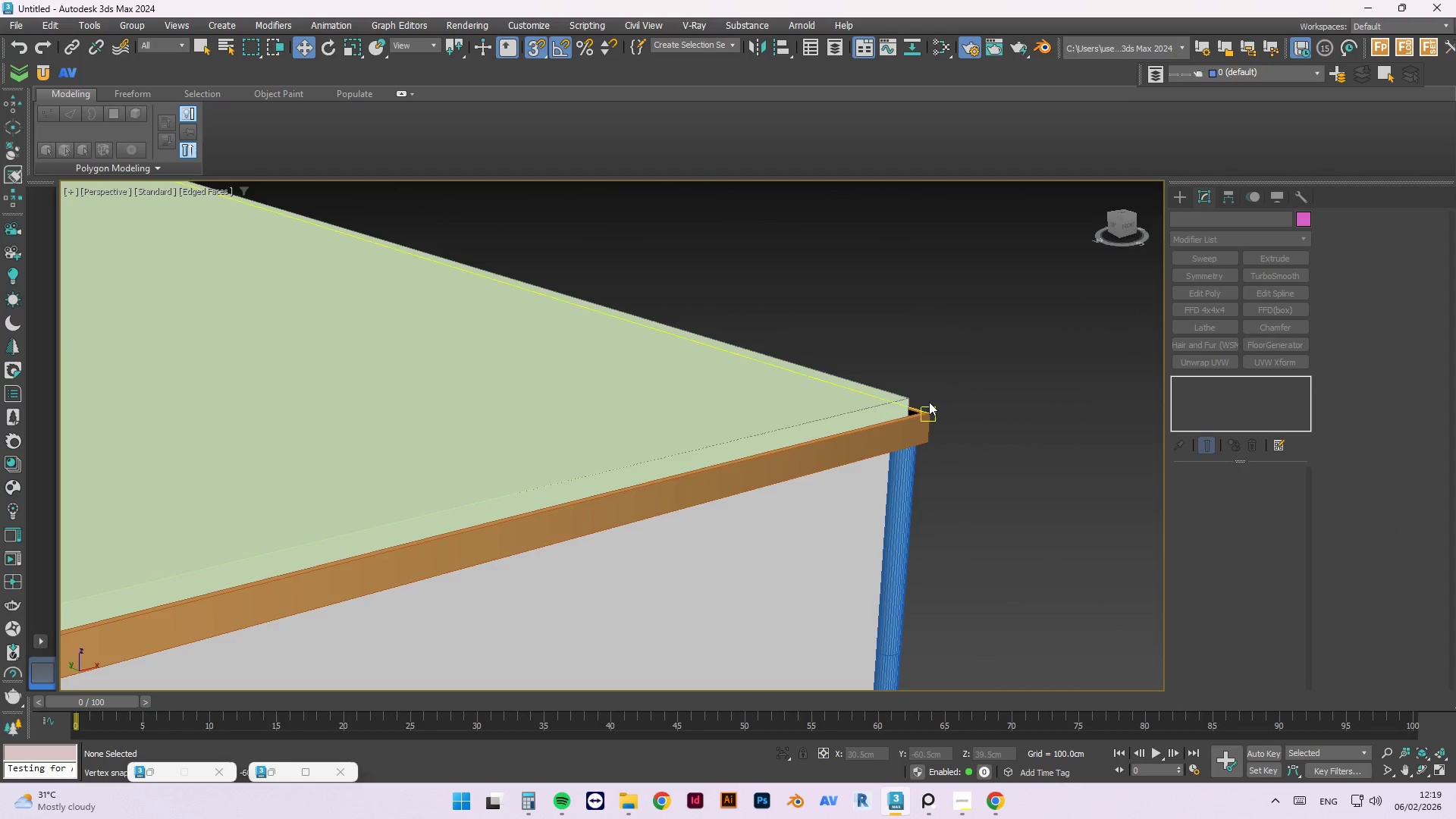 
scroll: coordinate [924, 400], scroll_direction: none, amount: 0.0
 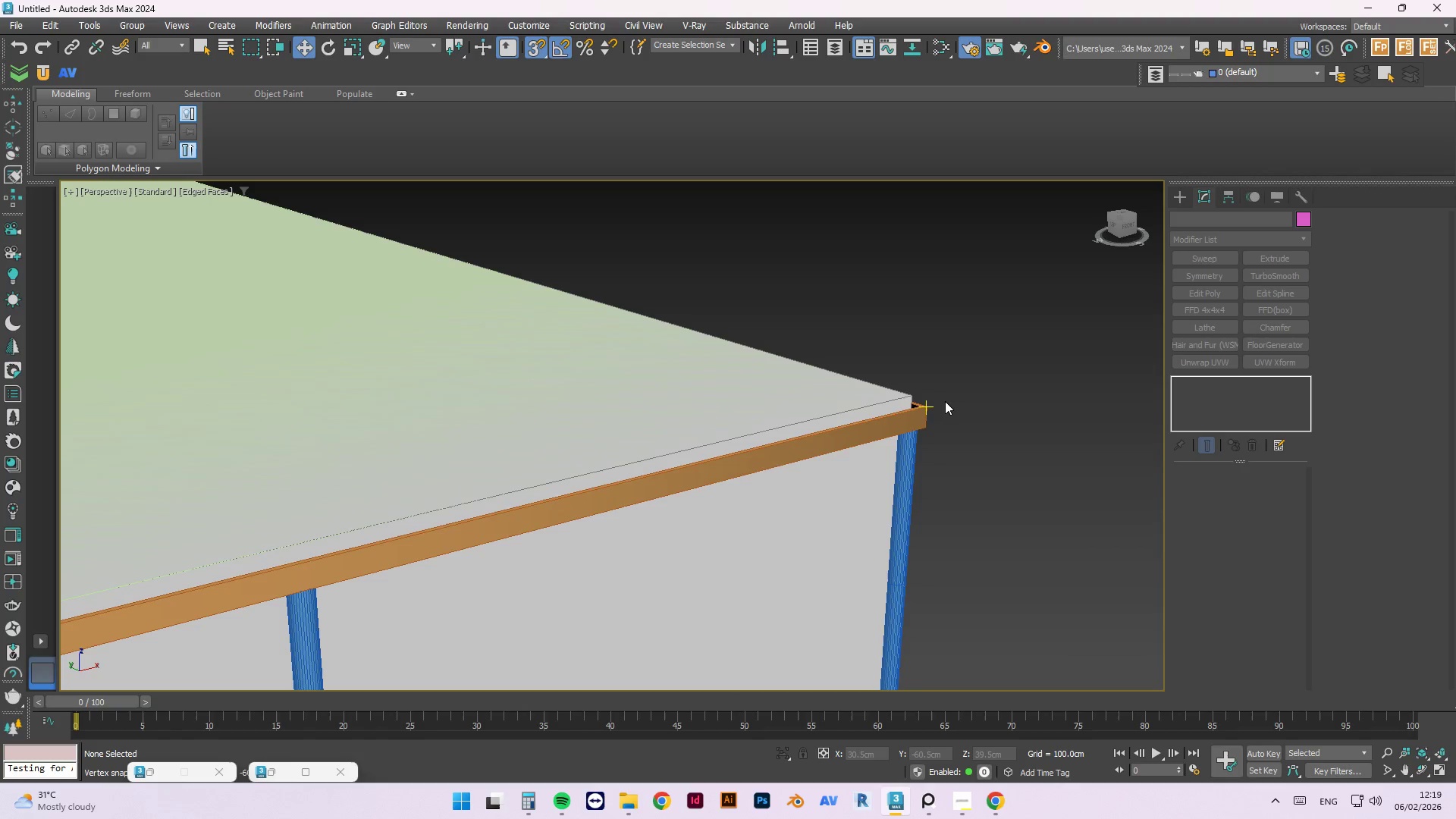 
hold_key(key=AltLeft, duration=1.5)
 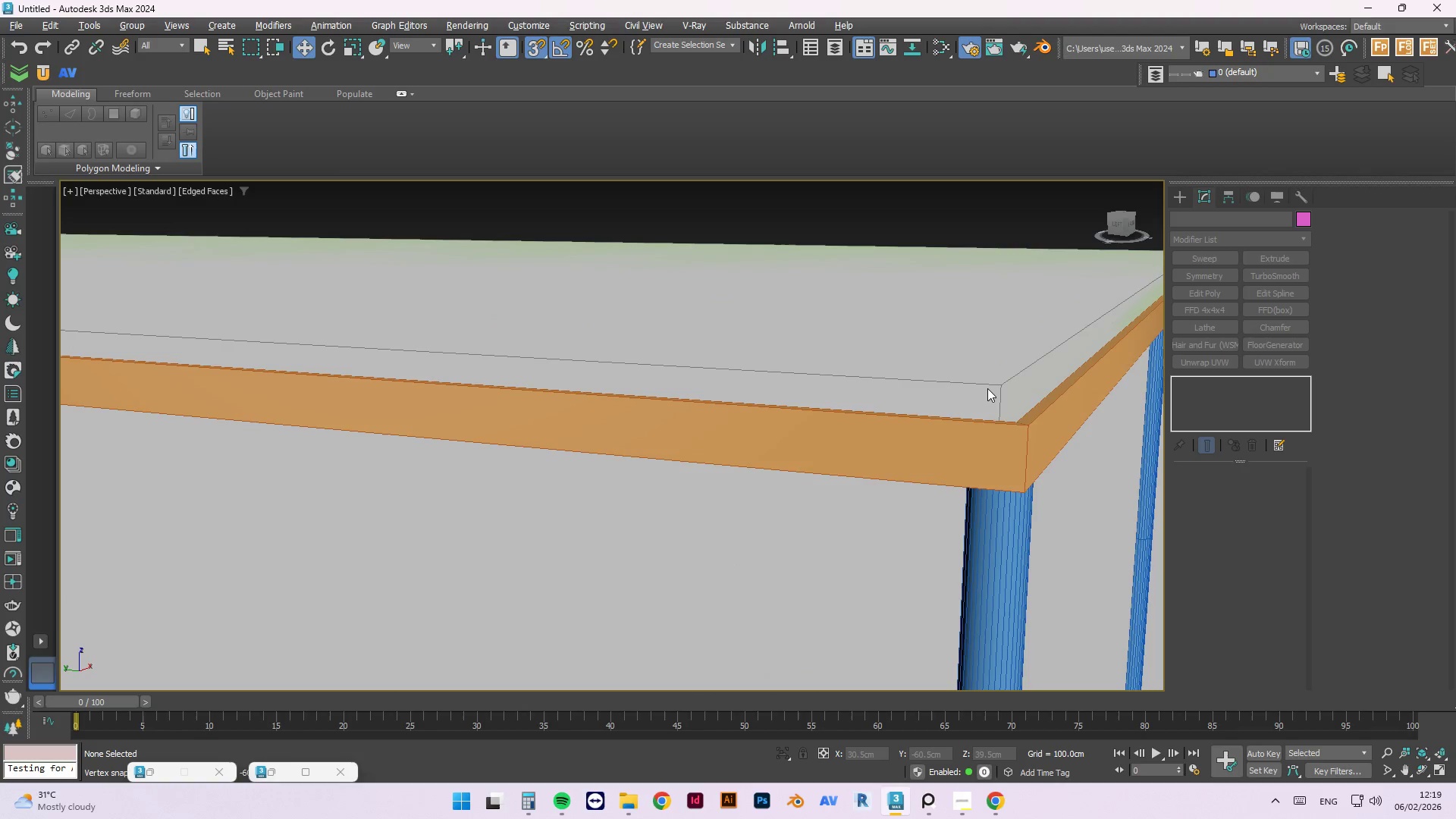 
hold_key(key=AltLeft, duration=1.5)
 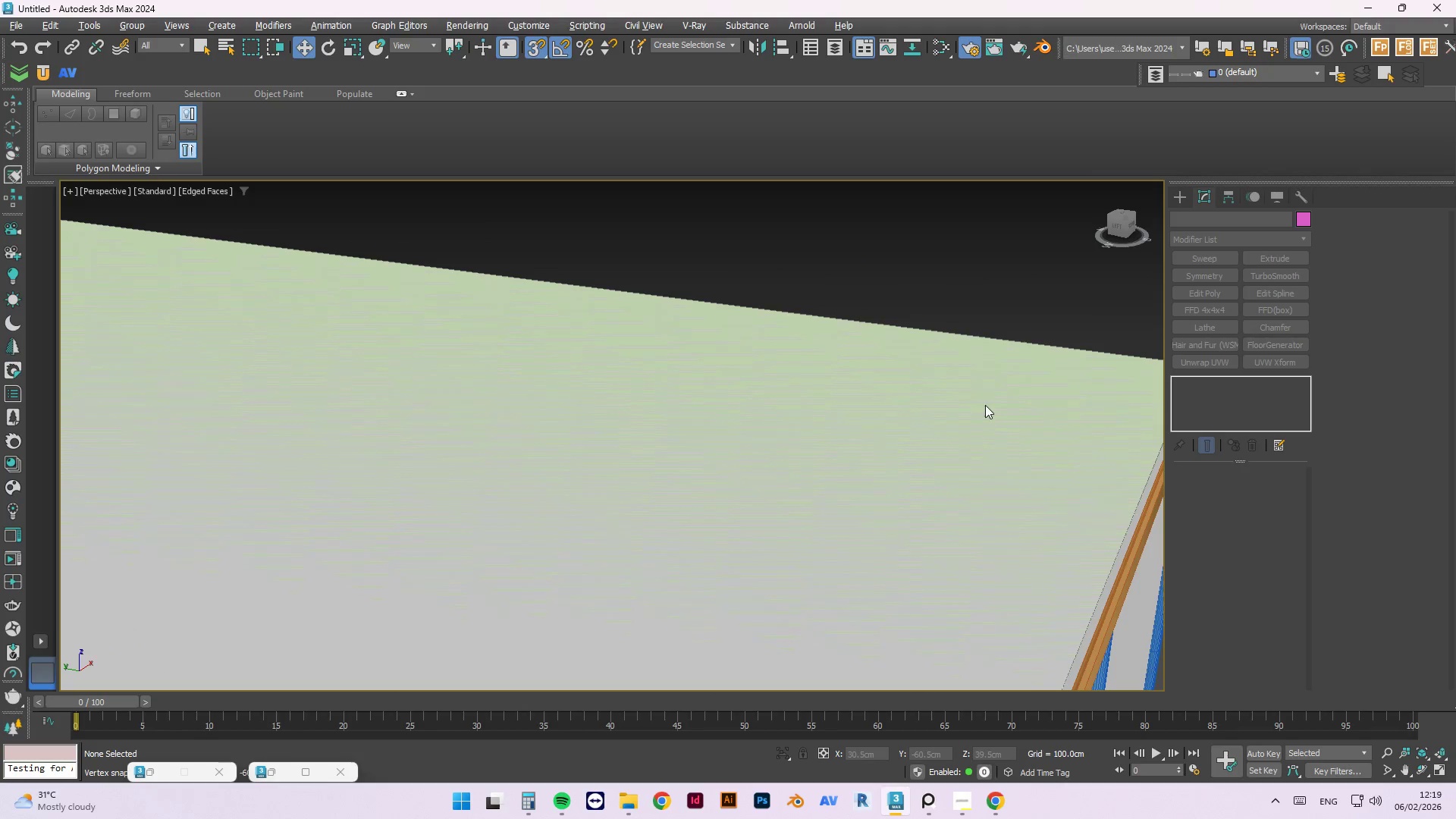 
hold_key(key=AltLeft, duration=0.62)
 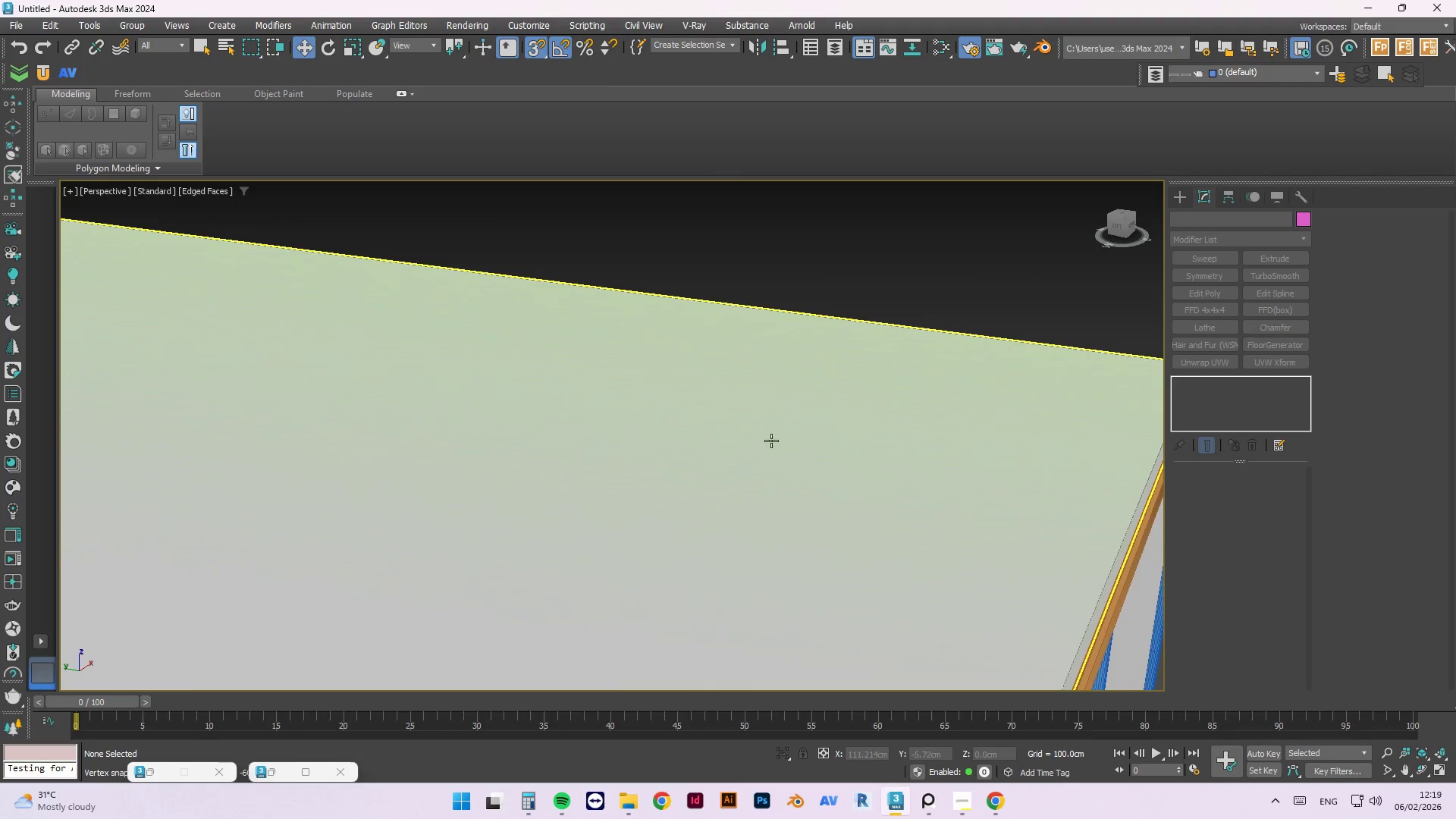 
hold_key(key=AltLeft, duration=0.38)
 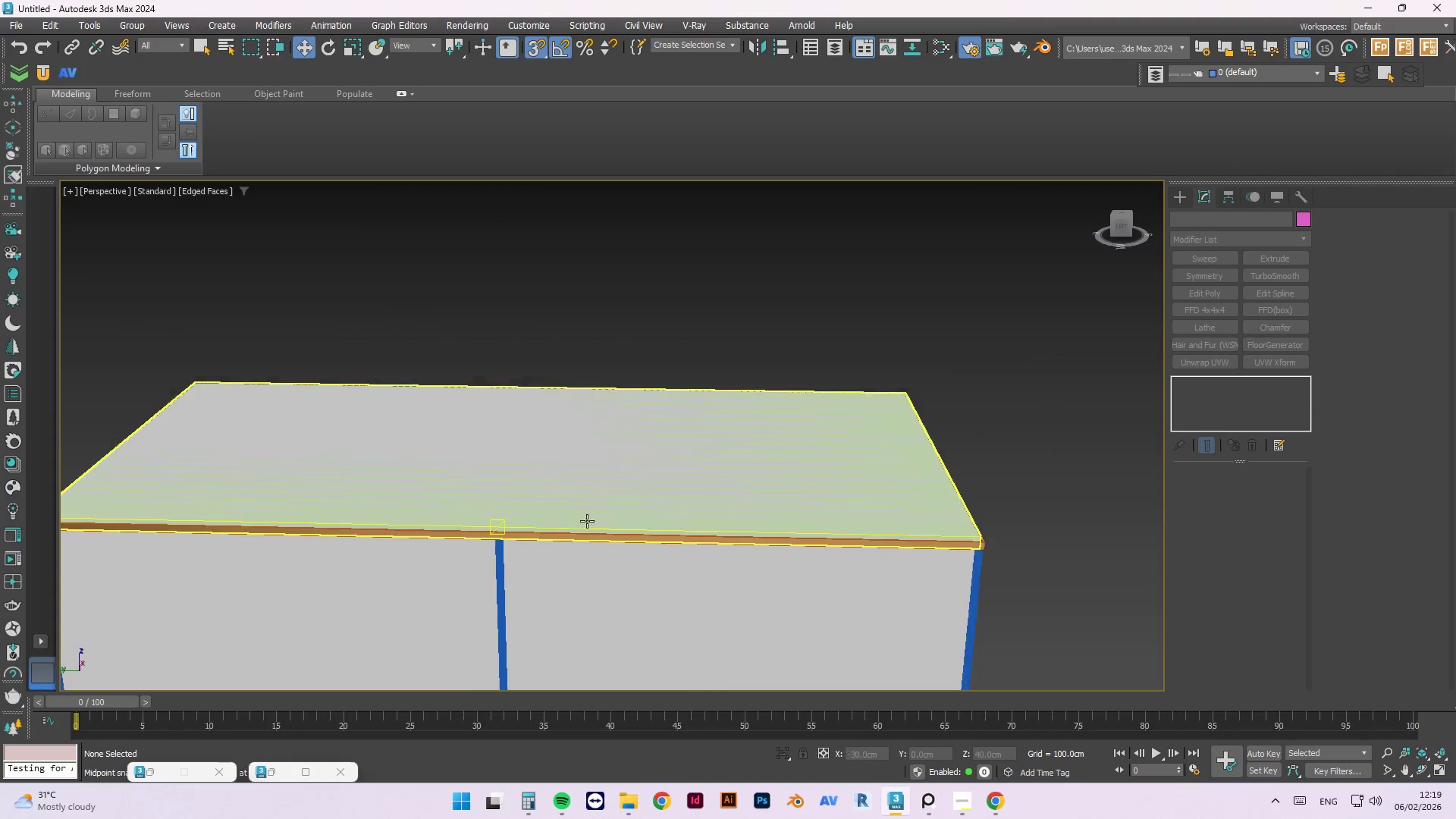 
scroll: coordinate [769, 442], scroll_direction: down, amount: 2.0
 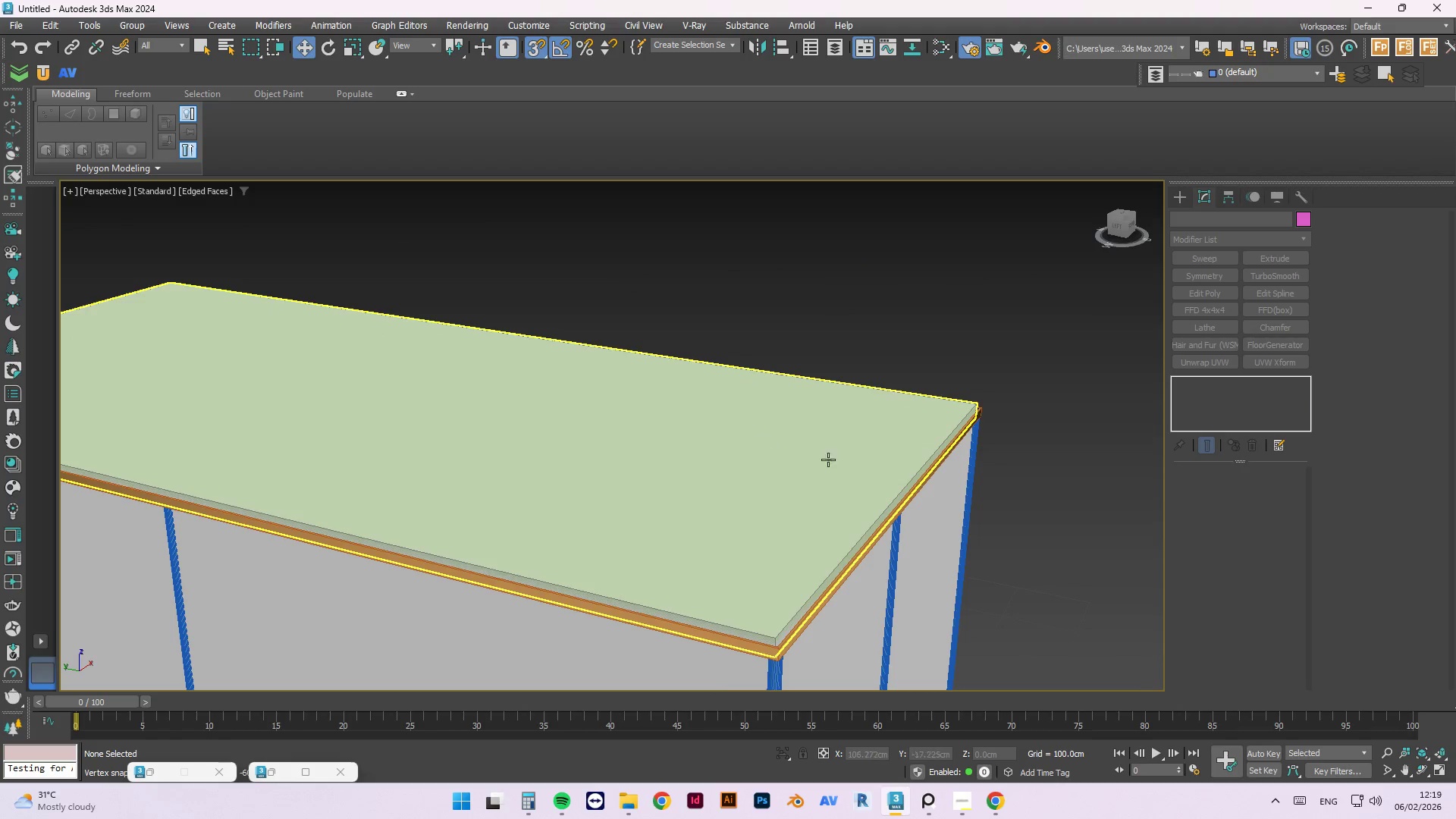 
hold_key(key=AltLeft, duration=0.56)
 